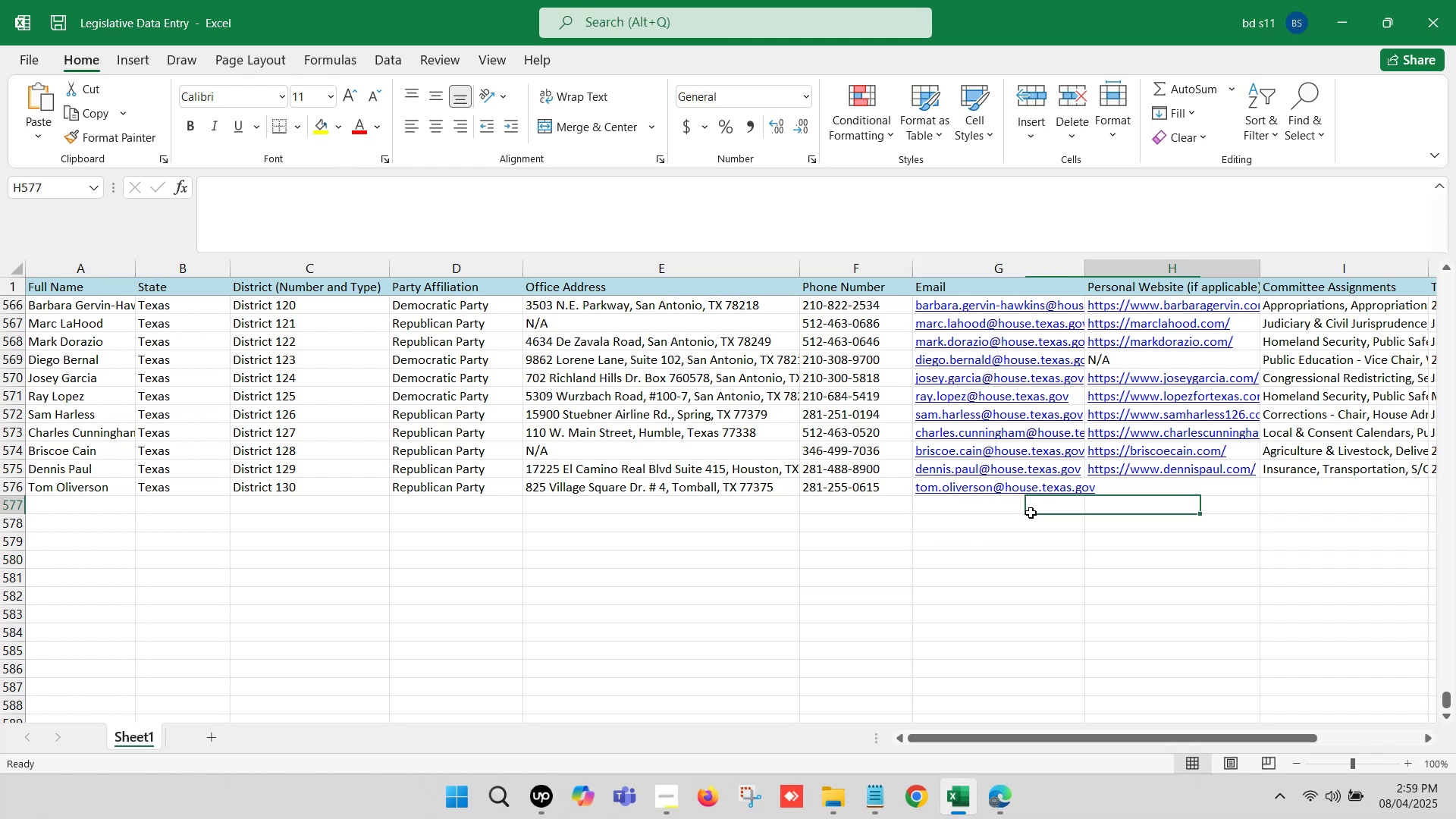 
key(ArrowRight)
 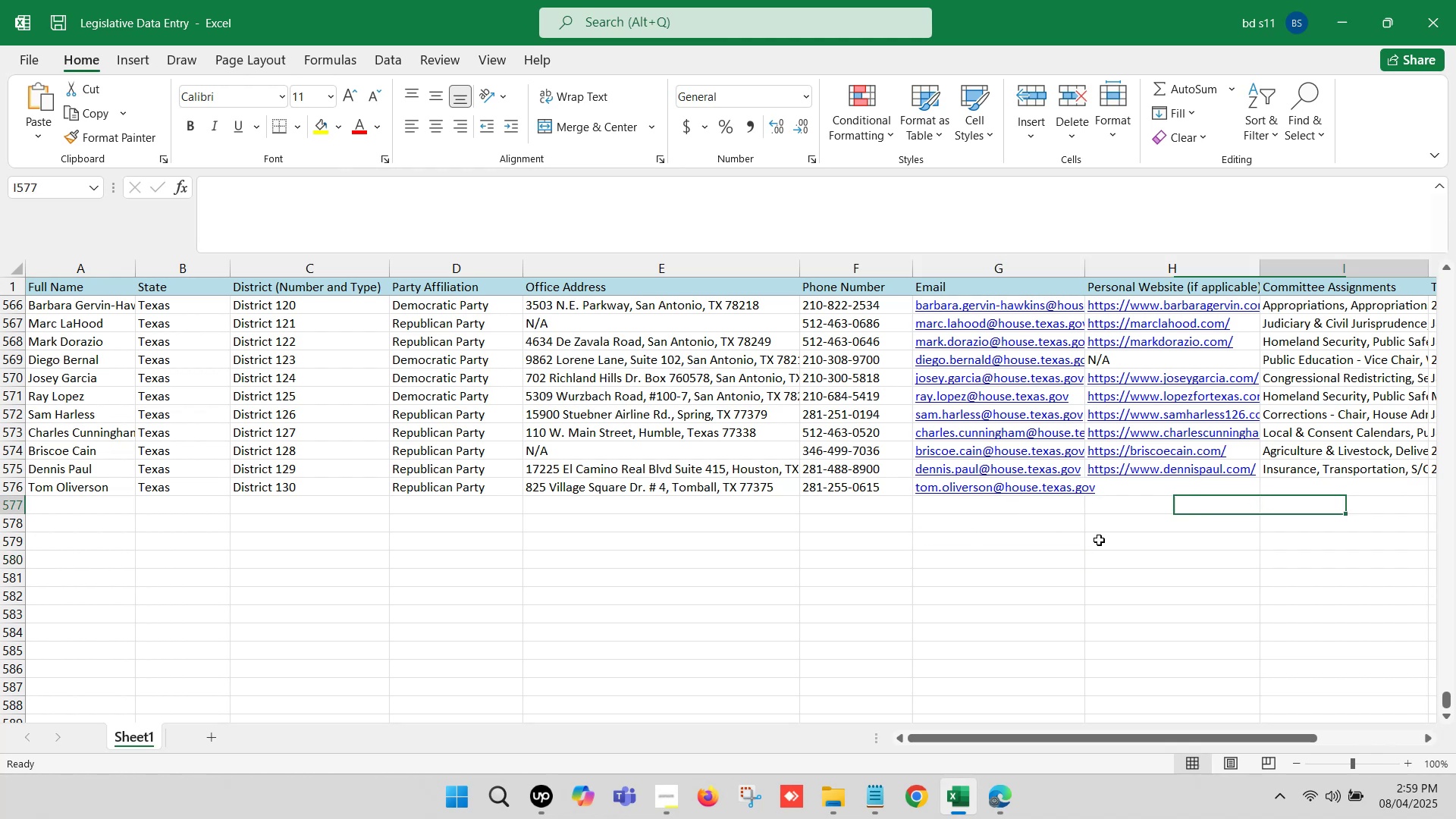 
key(ArrowRight)
 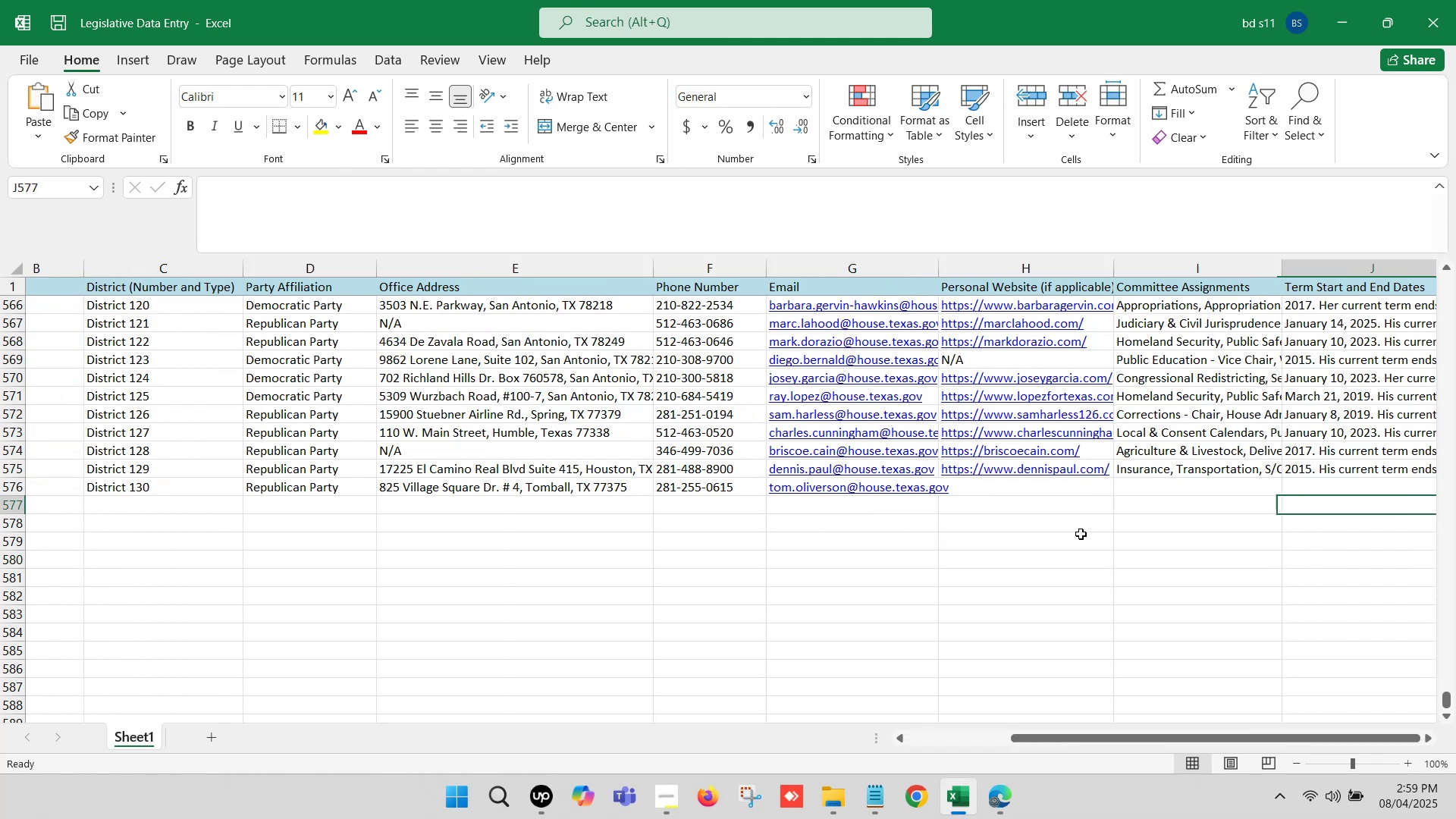 
key(ArrowRight)
 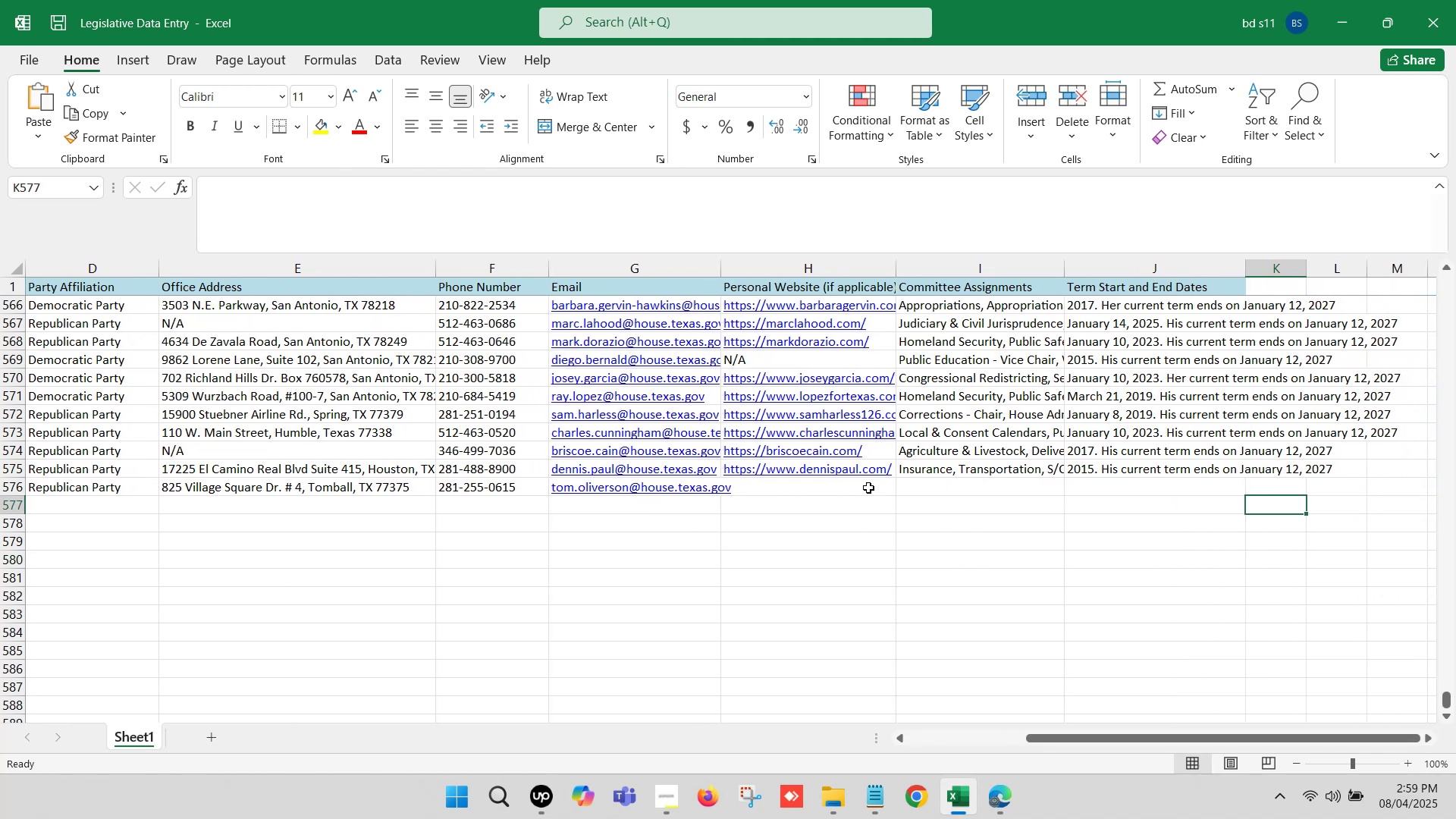 
left_click([836, 488])
 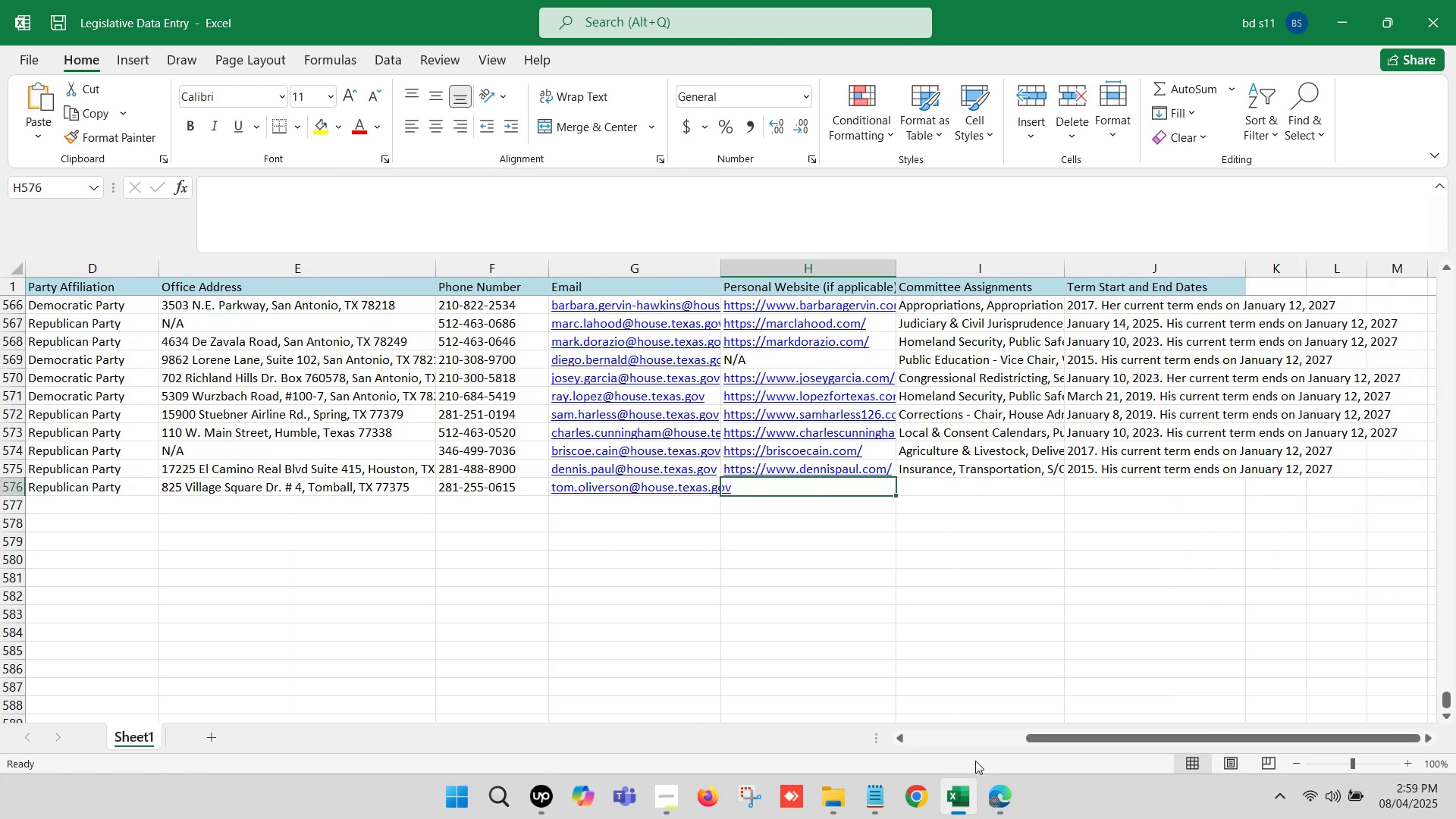 
left_click([991, 789])
 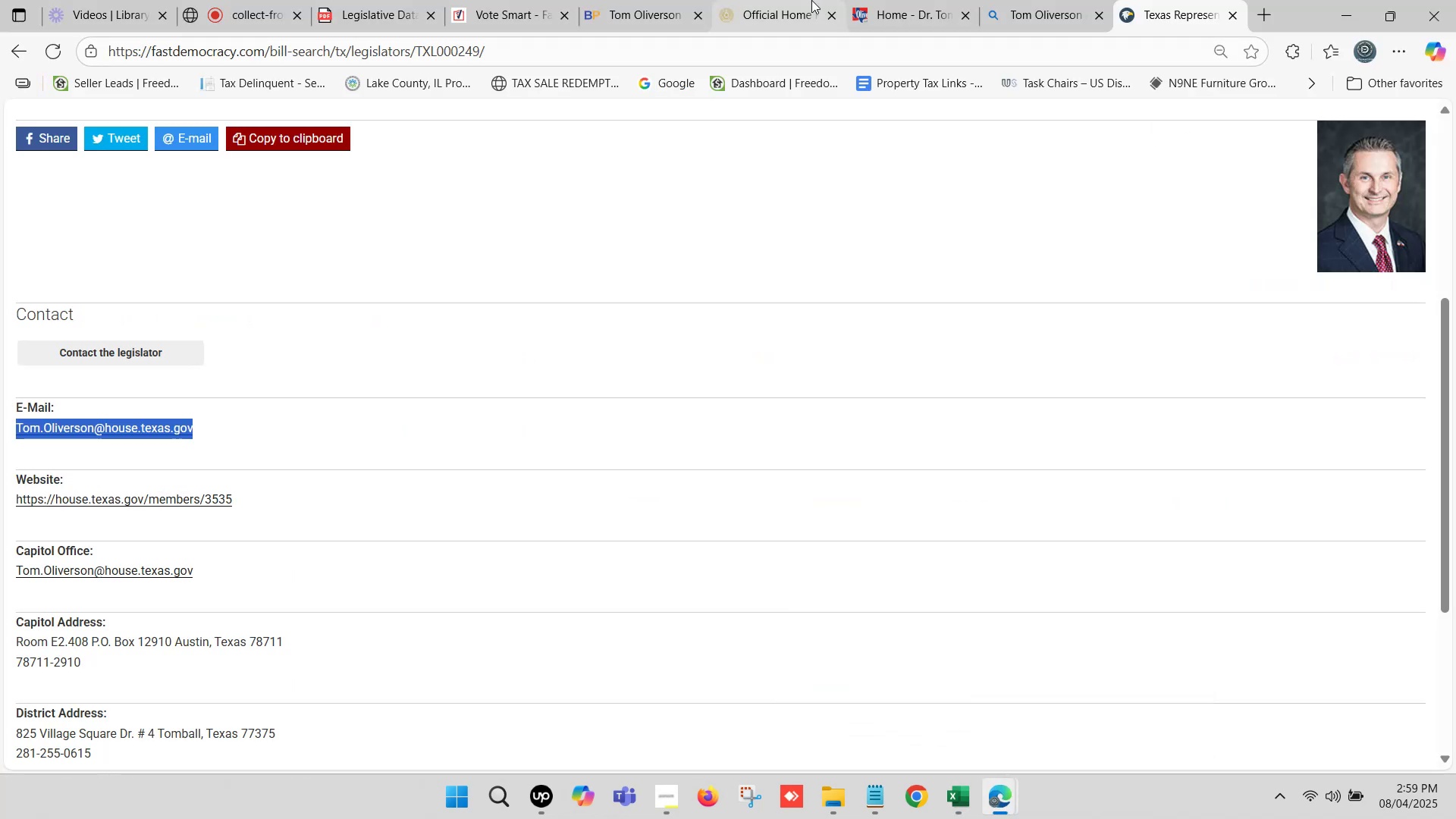 
left_click([896, 0])
 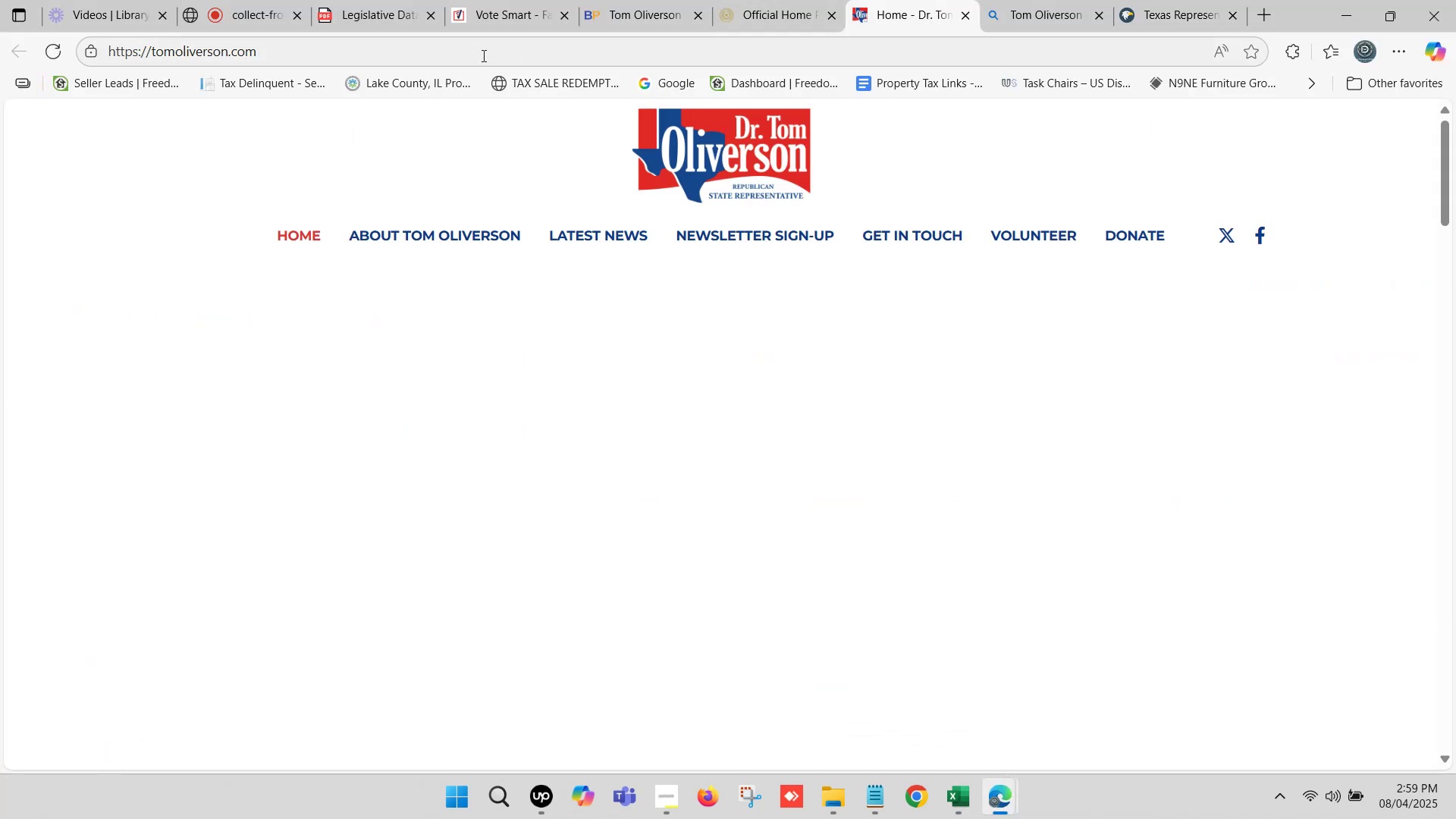 
left_click([471, 51])
 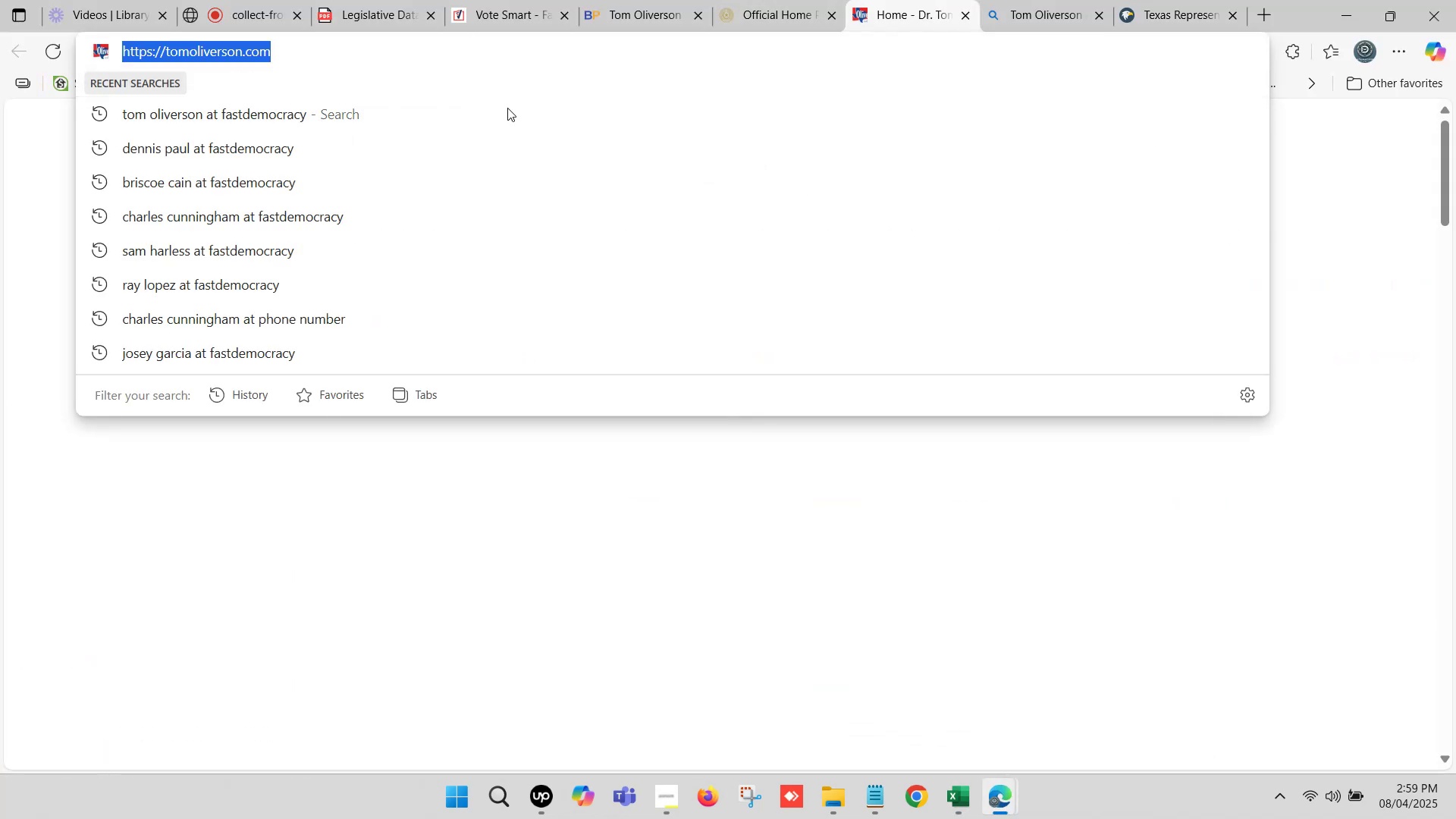 
key(Control+C)
 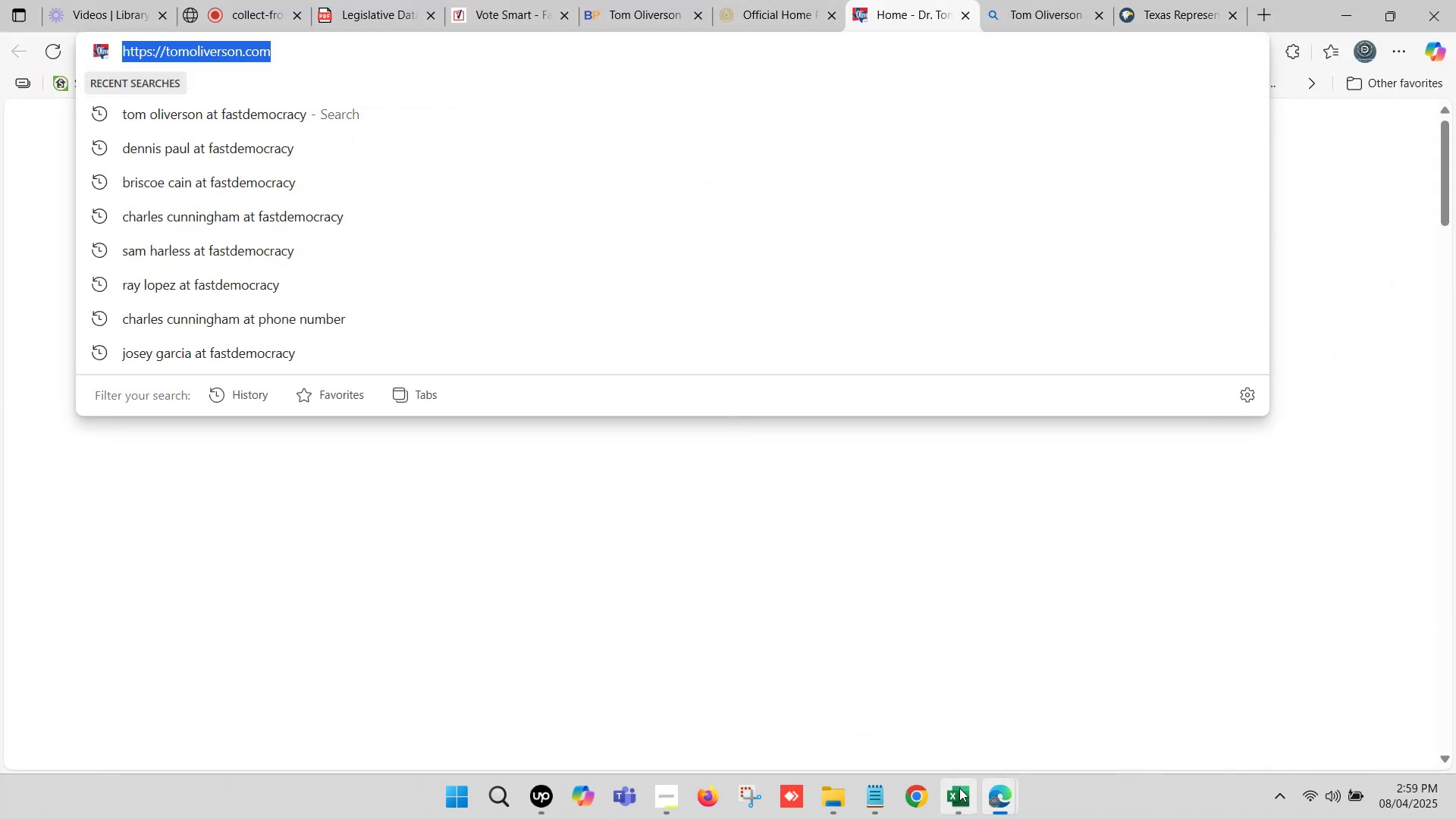 
left_click([959, 788])
 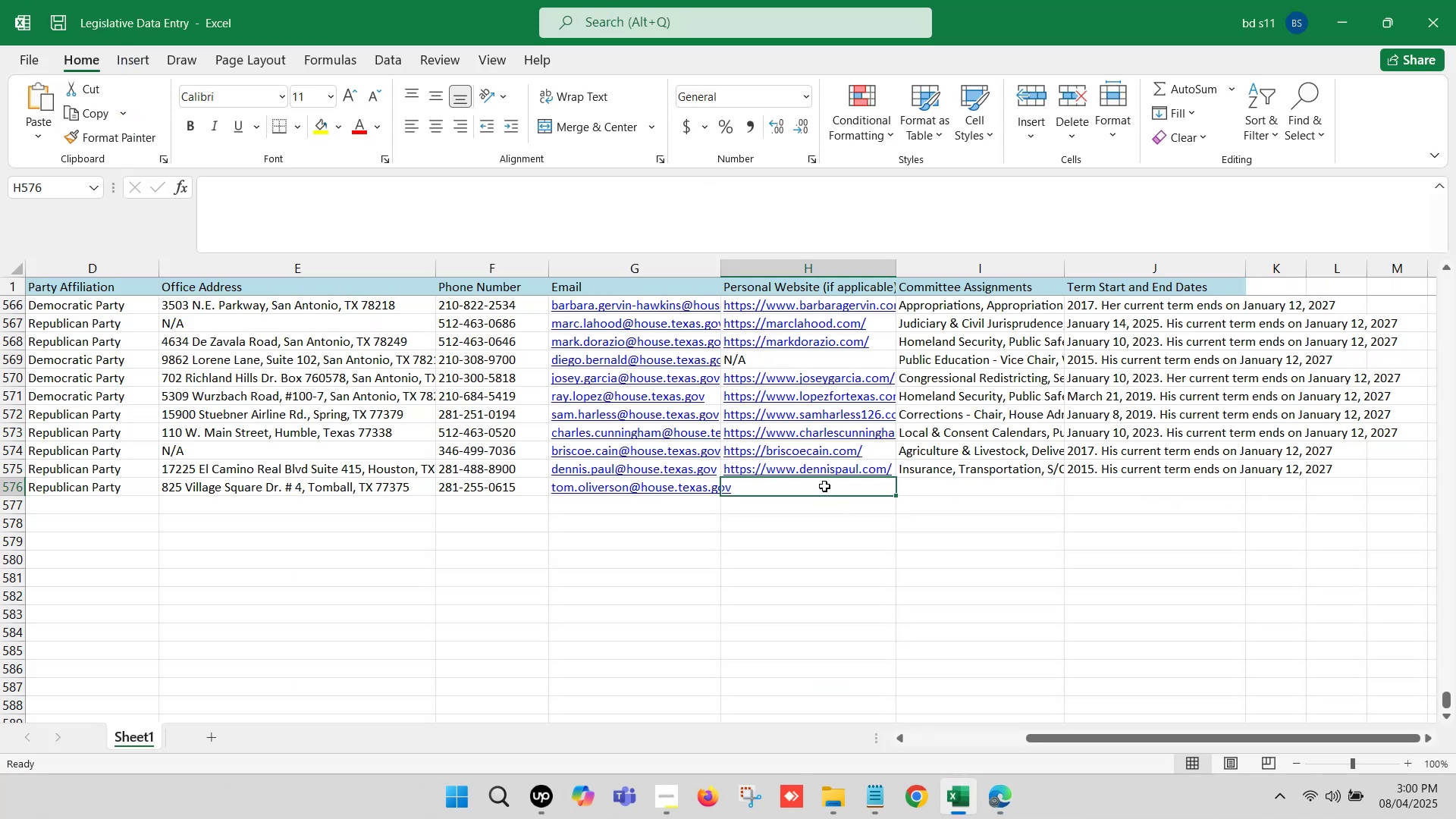 
double_click([824, 486])
 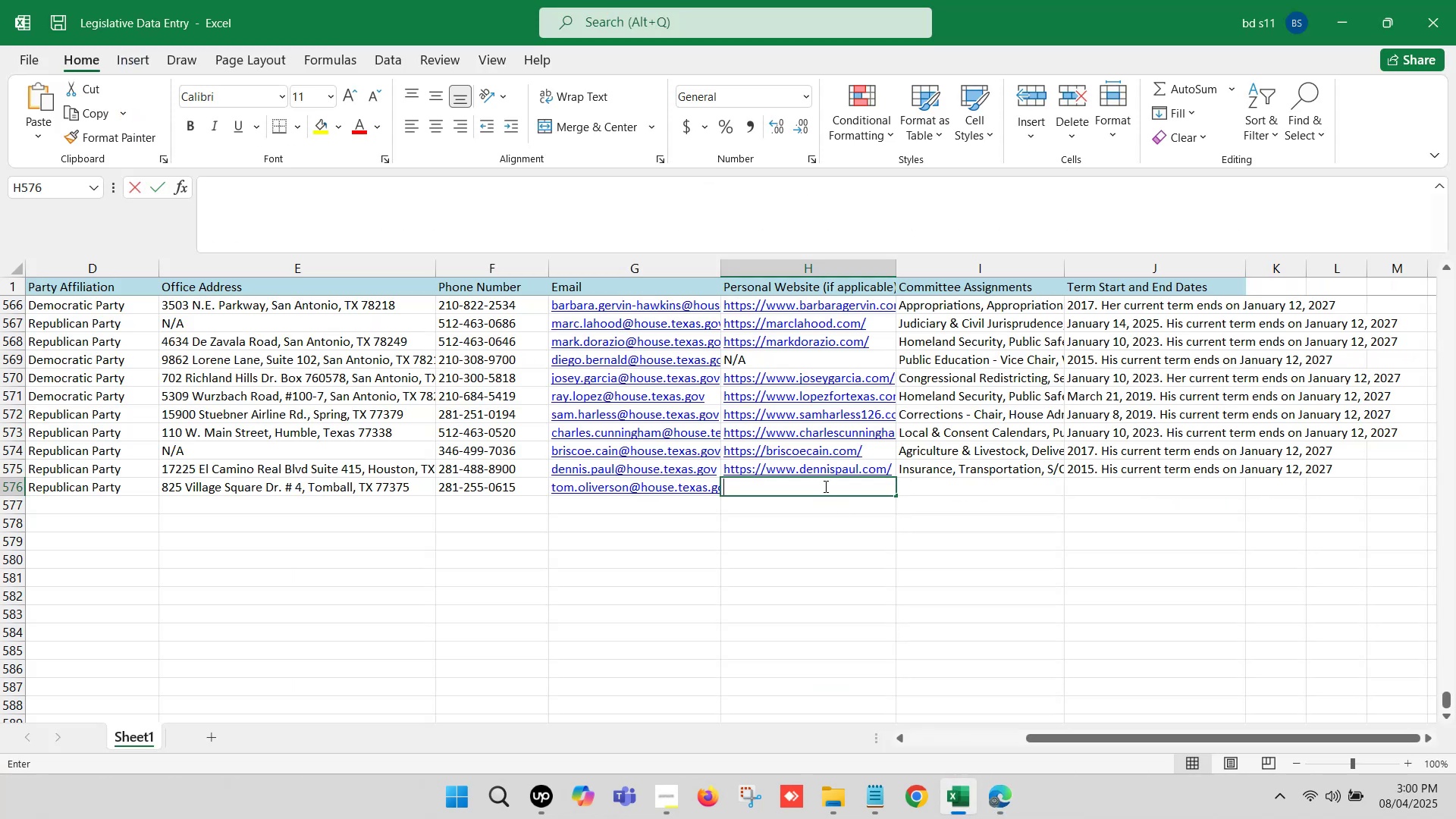 
key(Control+V)
 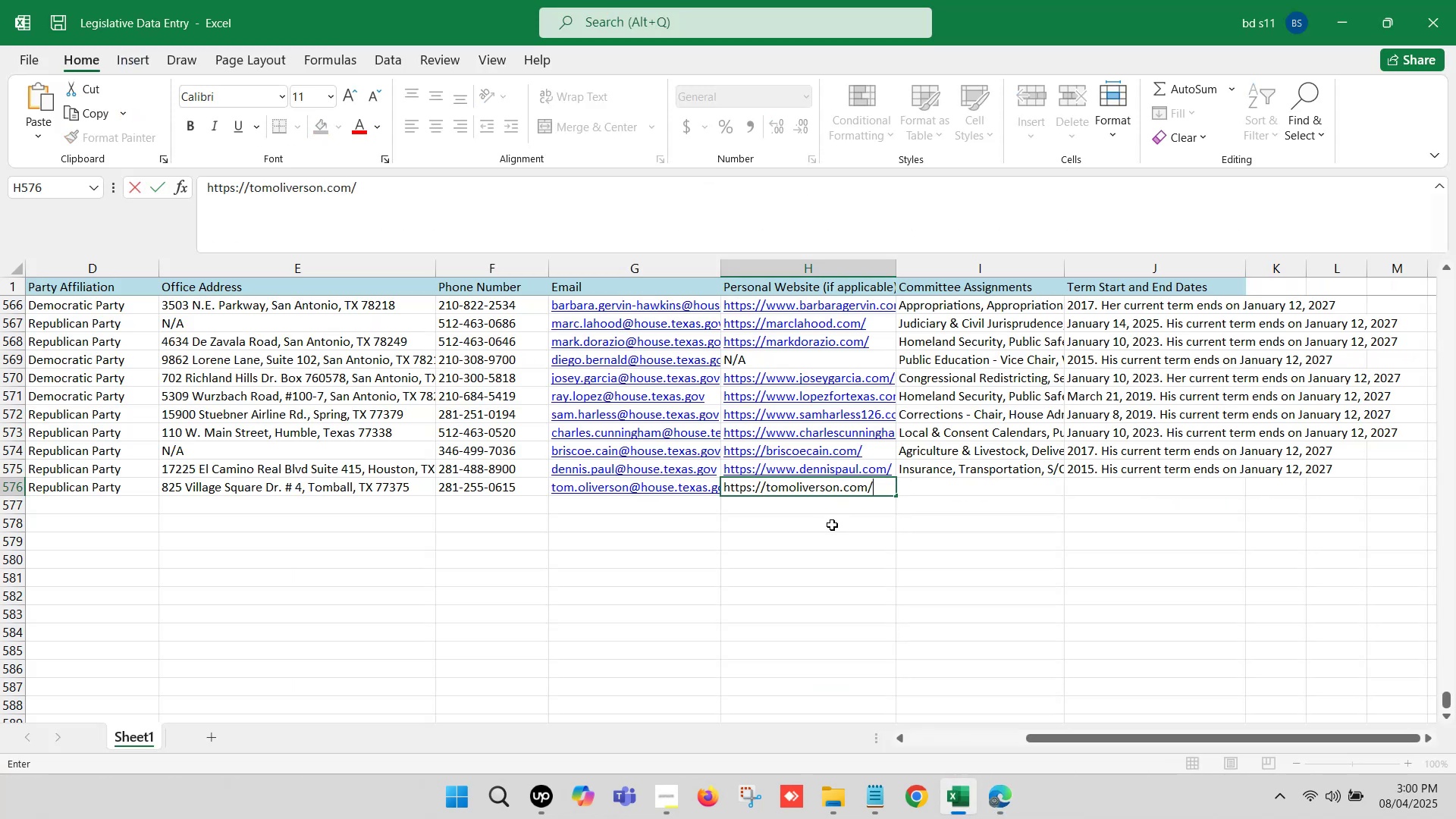 
left_click([835, 529])
 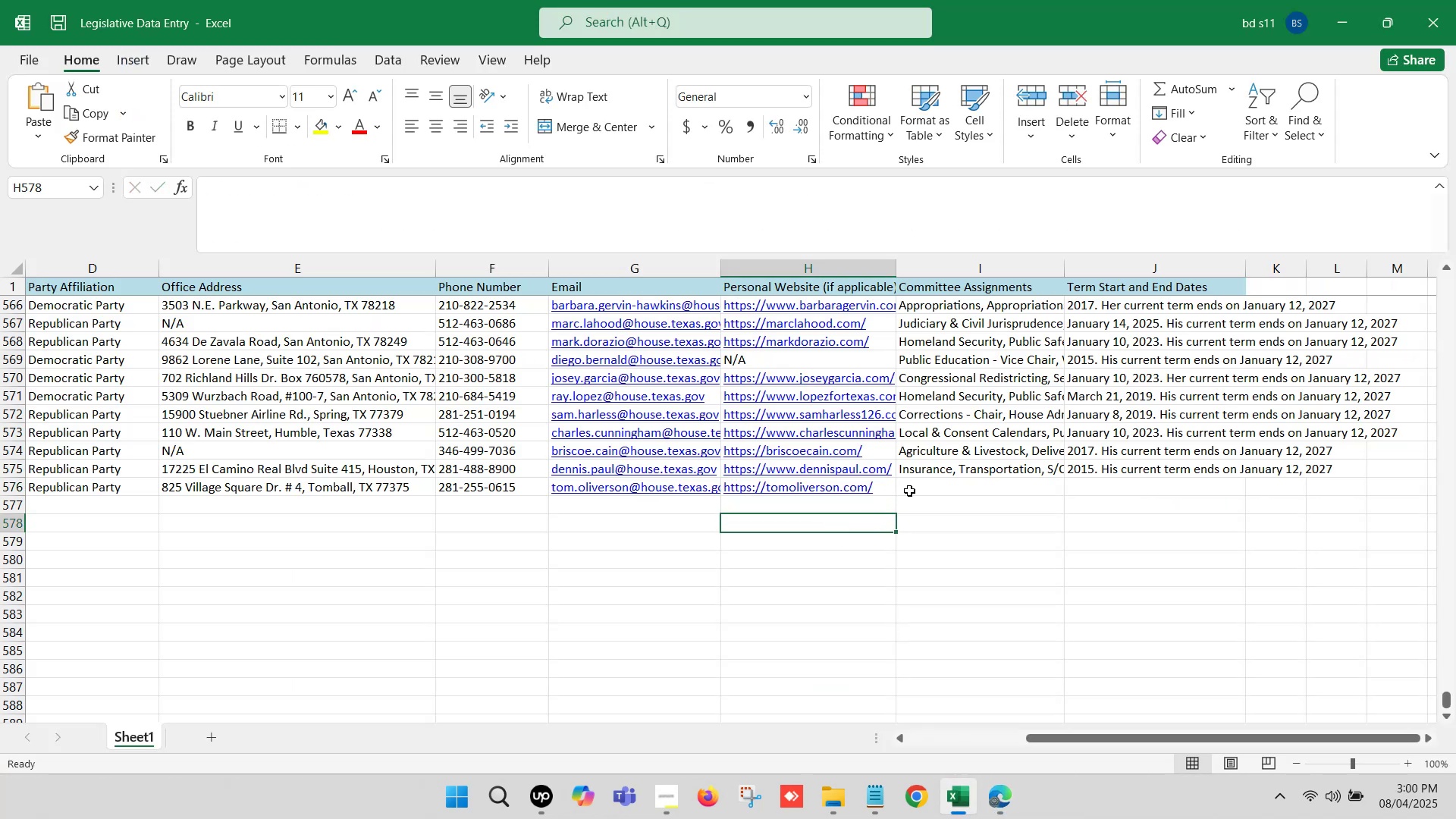 
left_click([919, 486])
 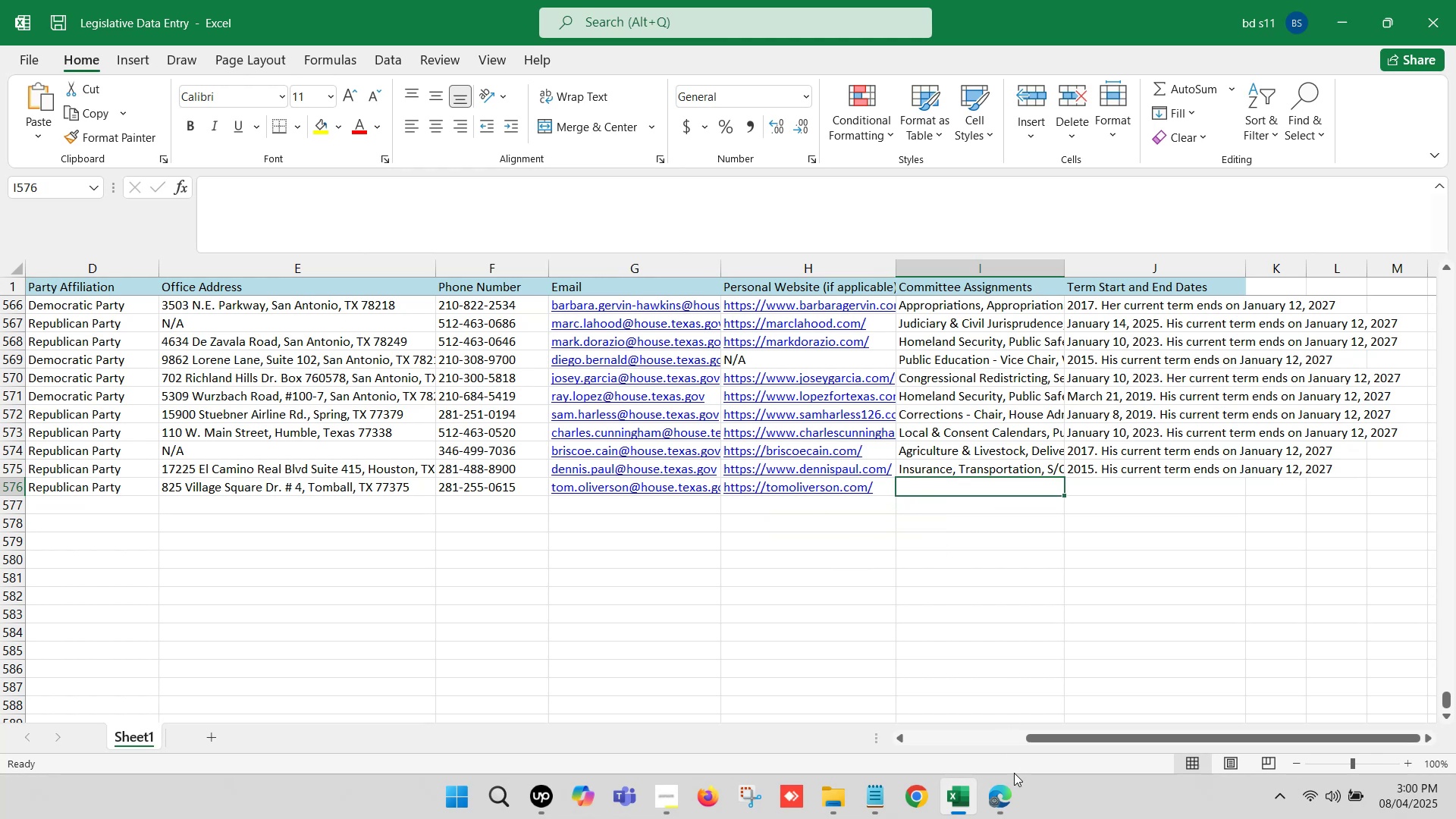 
left_click([1010, 786])
 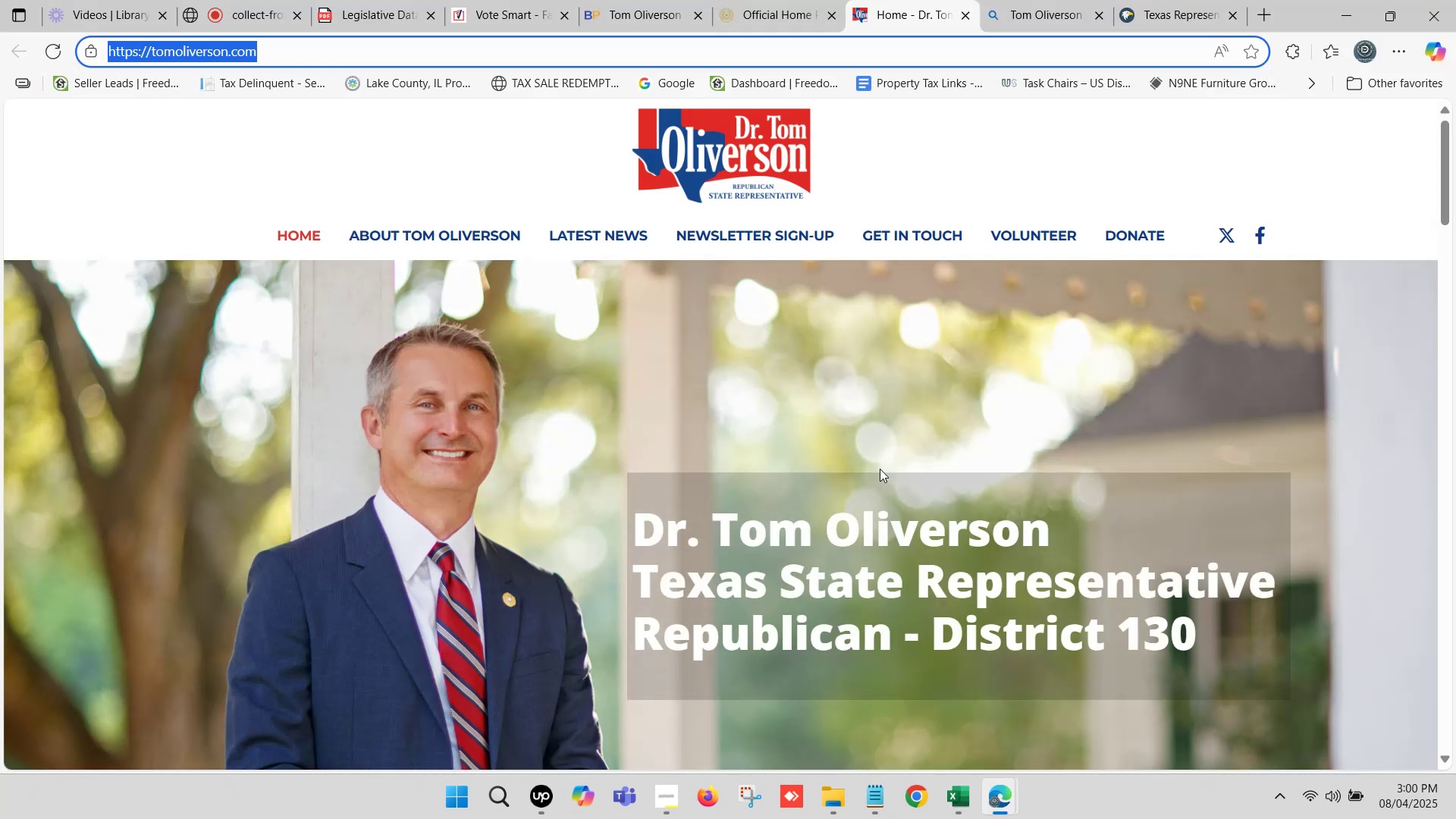 
left_click([761, 0])
 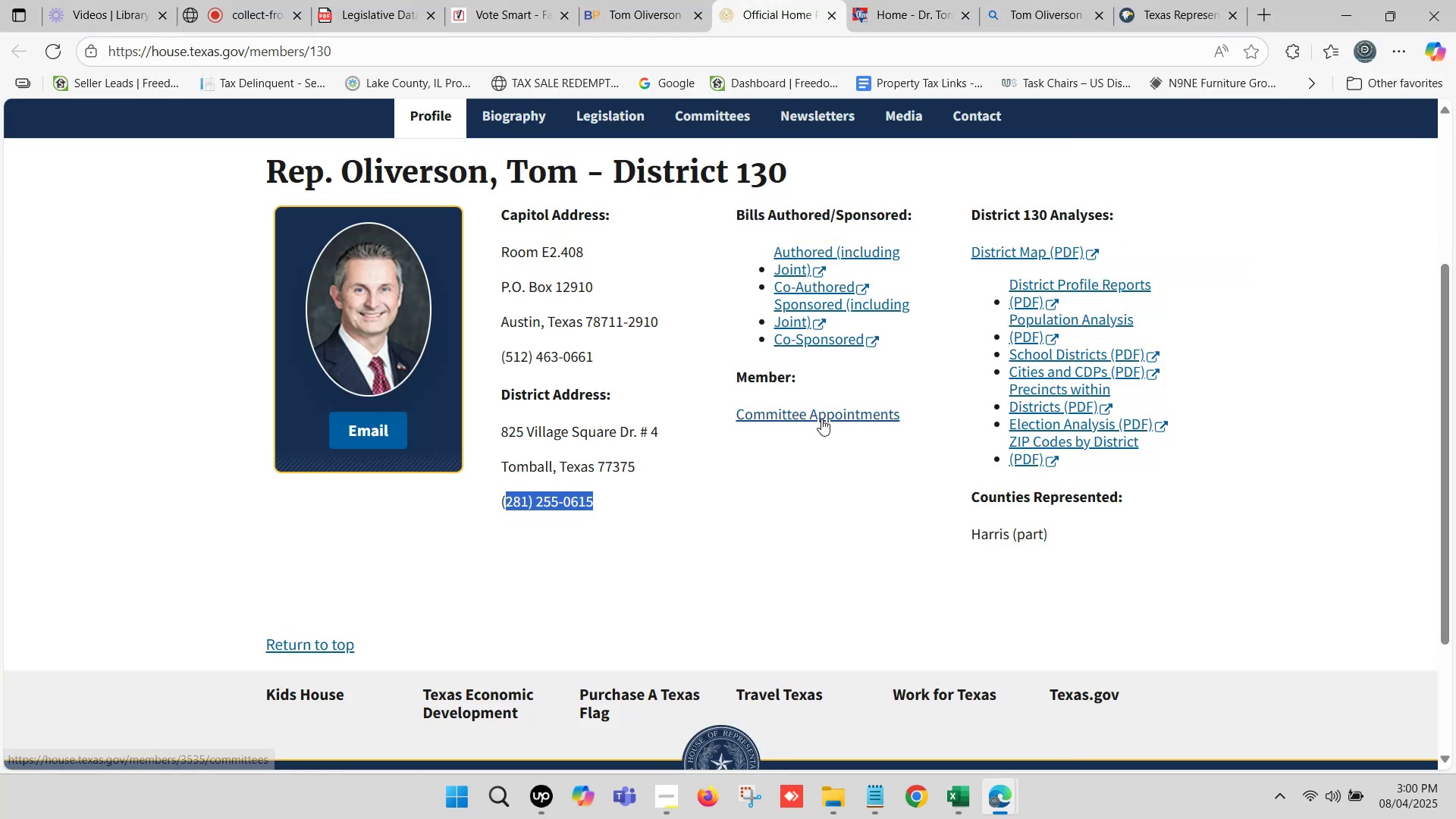 
left_click([820, 419])
 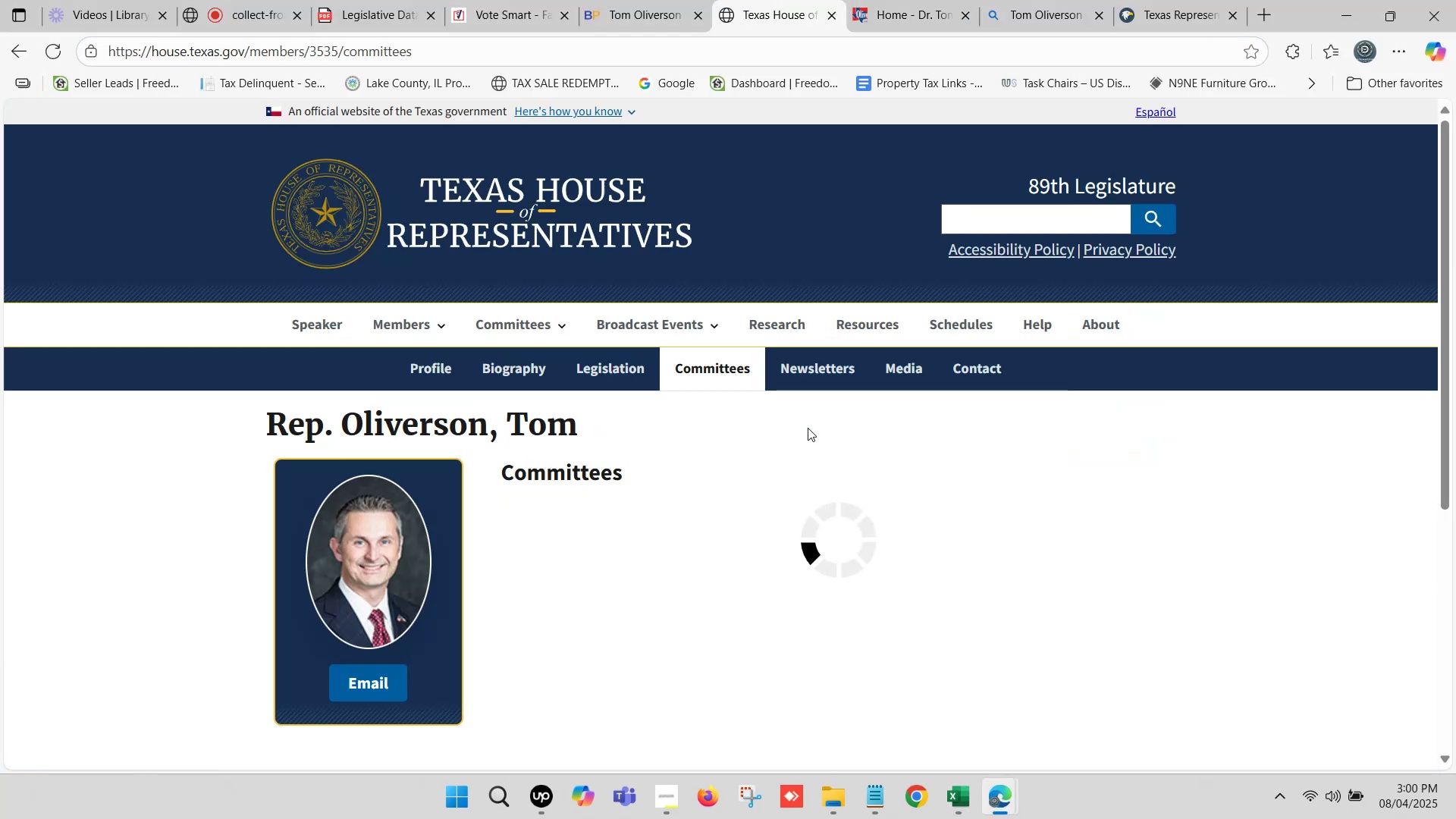 
scroll: coordinate [805, 428], scroll_direction: down, amount: 1.0
 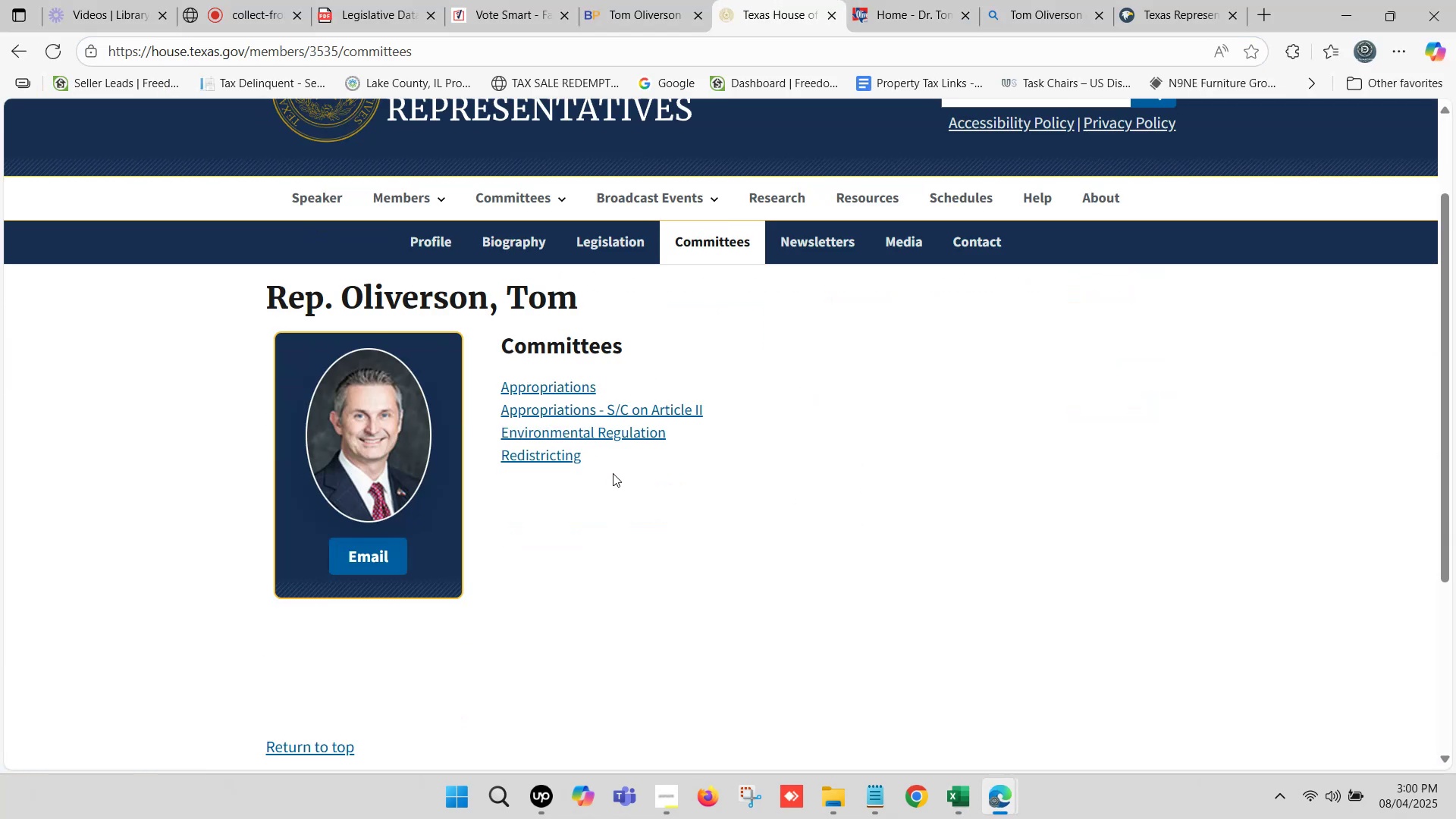 
left_click_drag(start_coordinate=[601, 464], to_coordinate=[500, 391])
 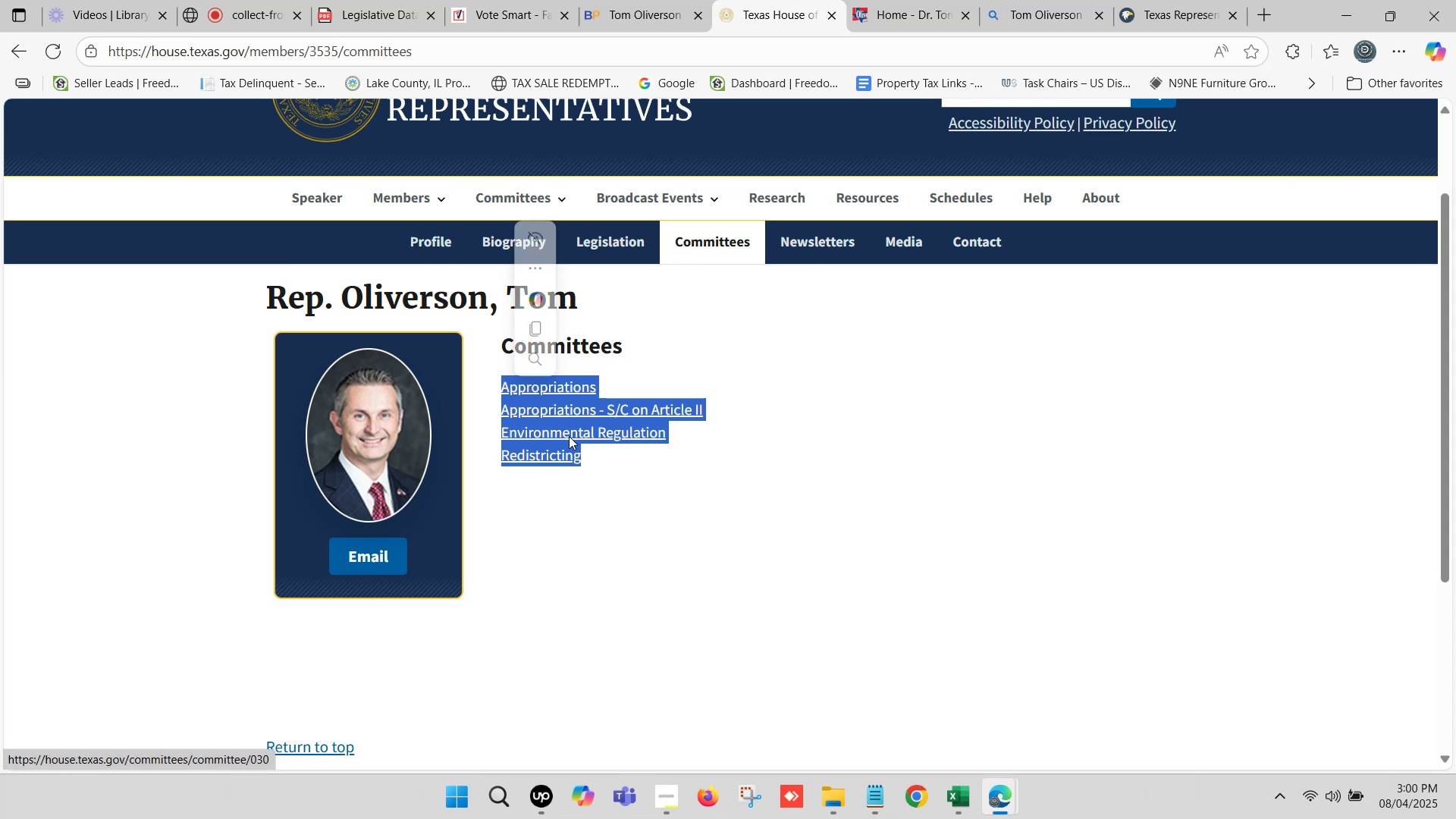 
key(Control+C)
 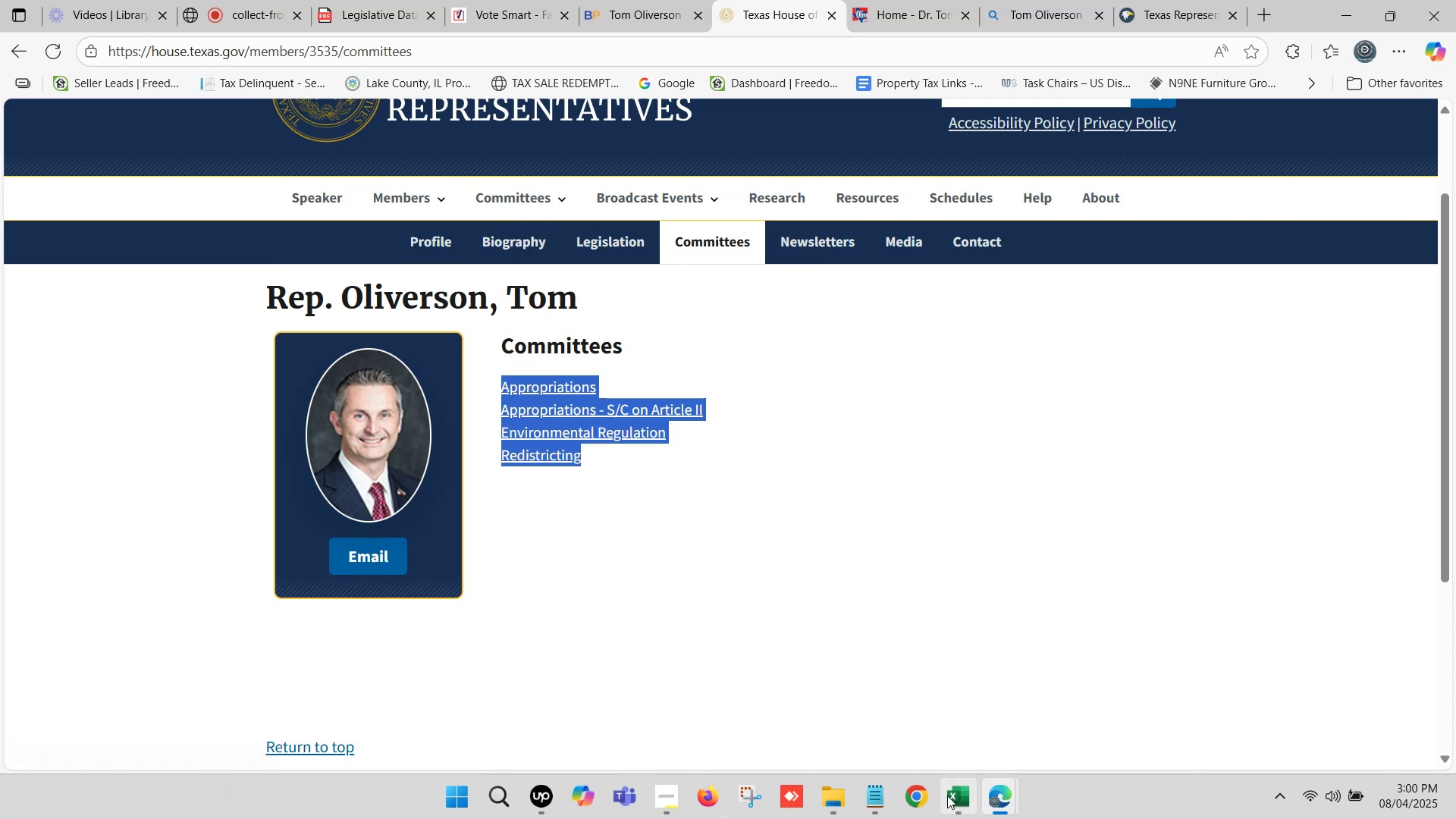 
left_click([948, 799])
 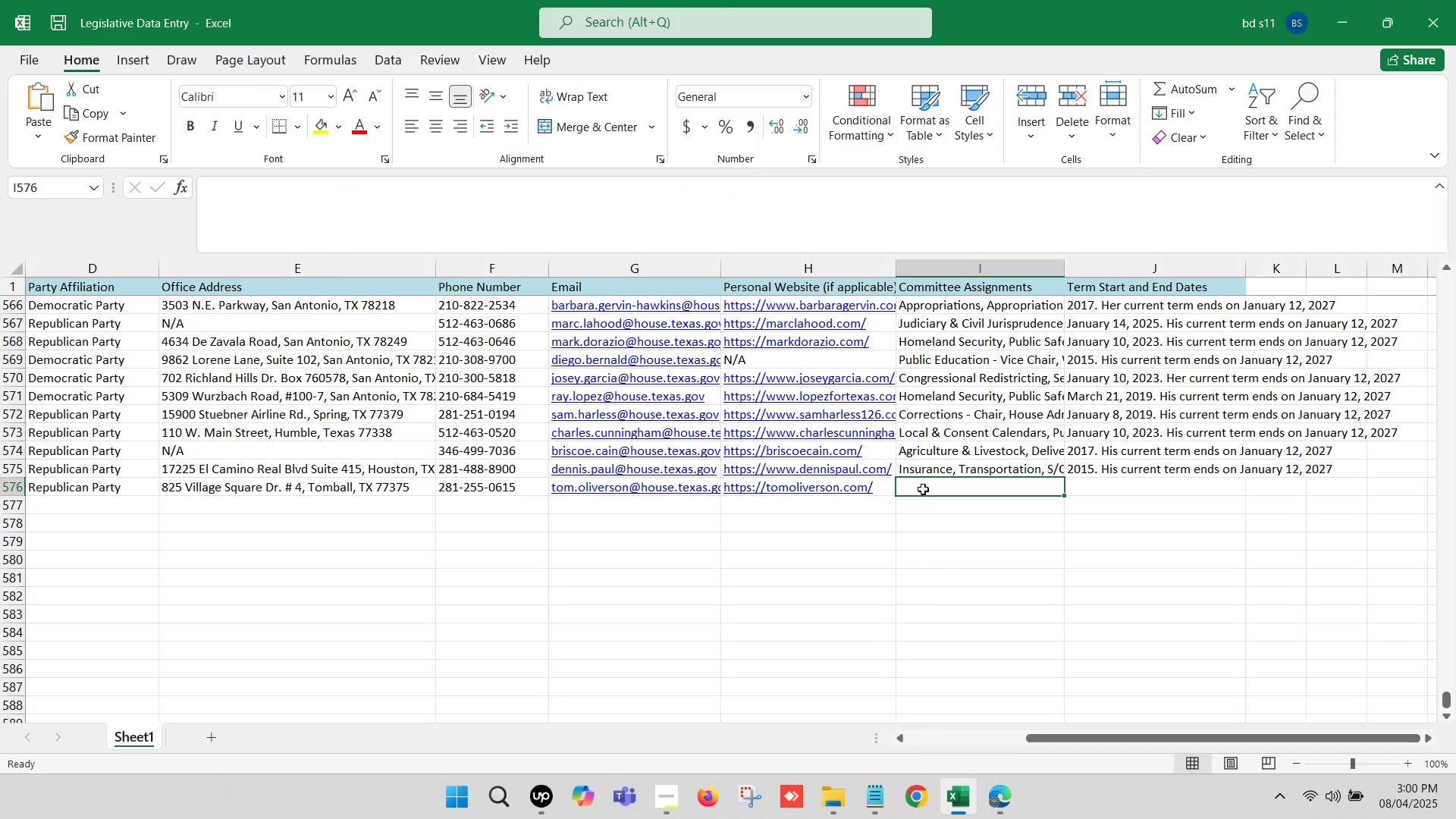 
double_click([923, 489])
 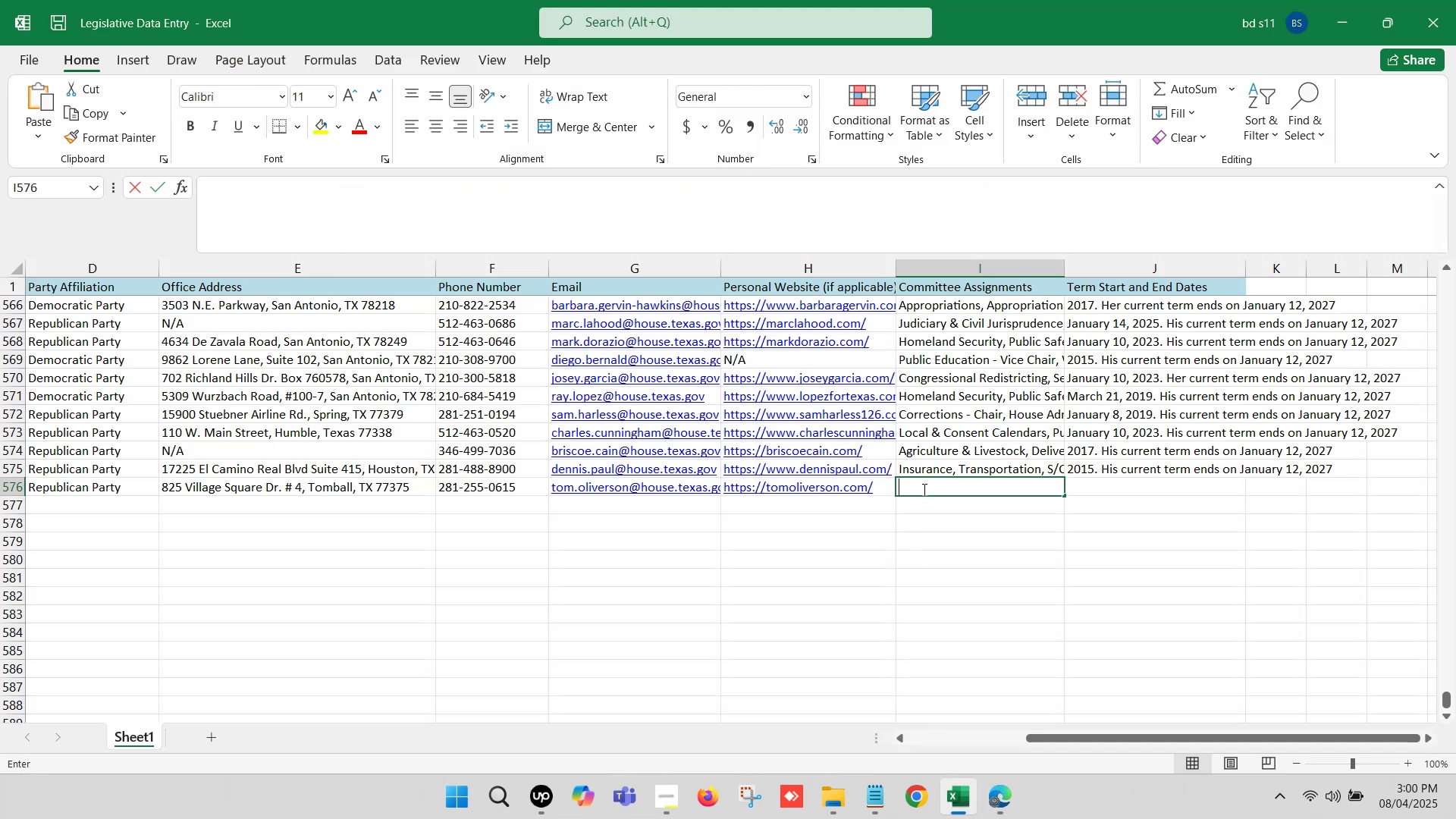 
key(Control+V)
 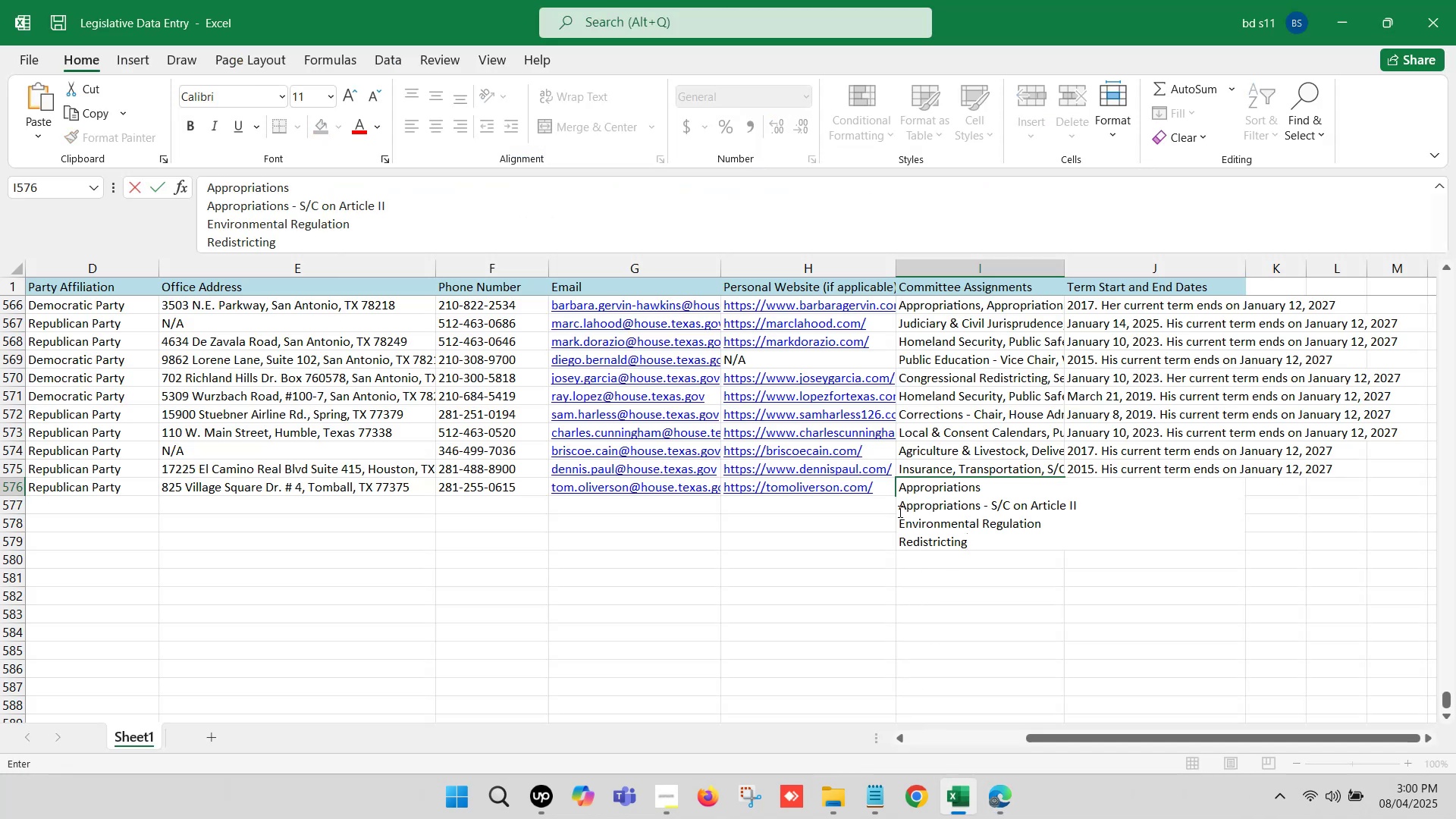 
left_click([899, 510])
 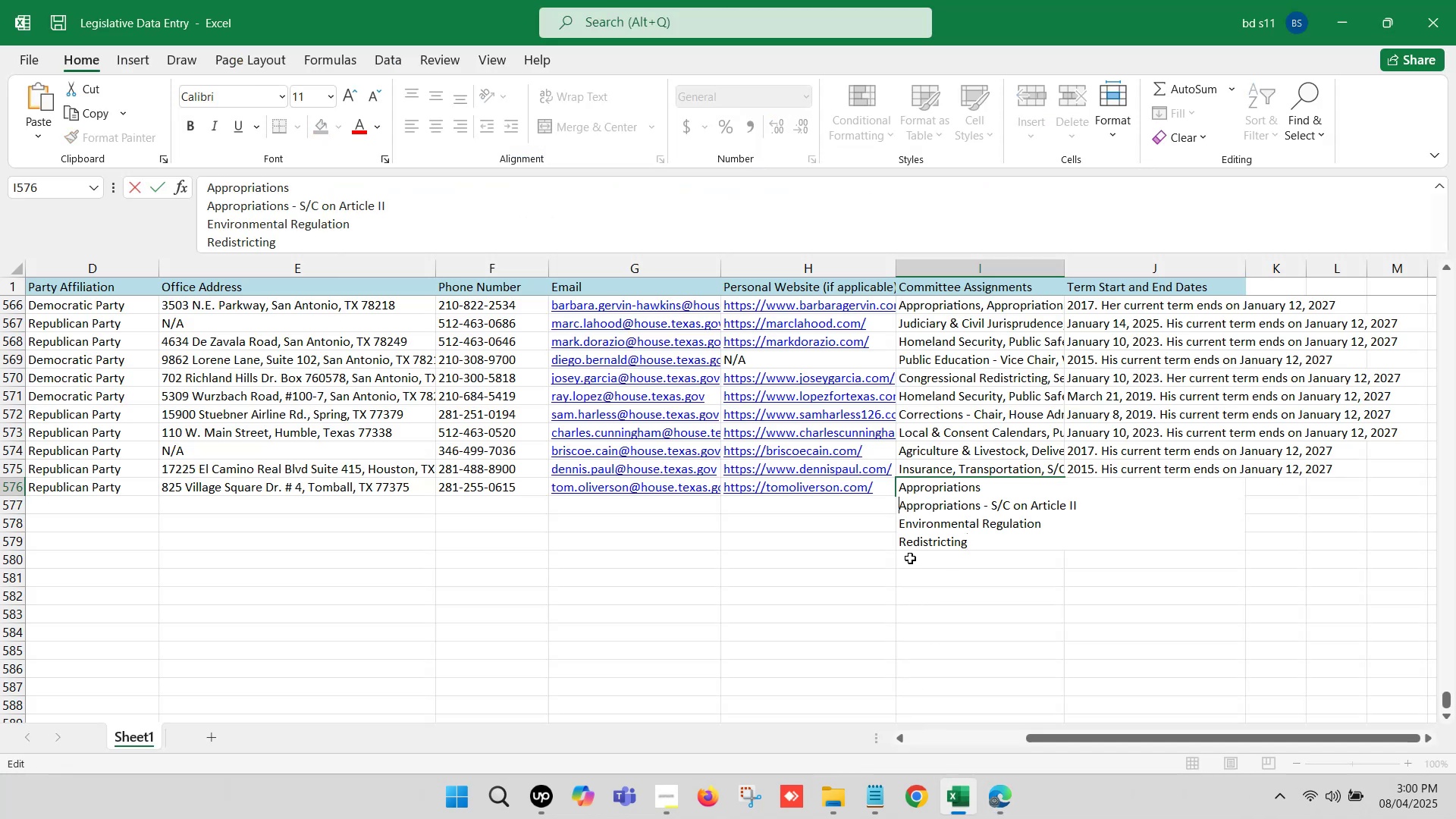 
key(Backspace)
 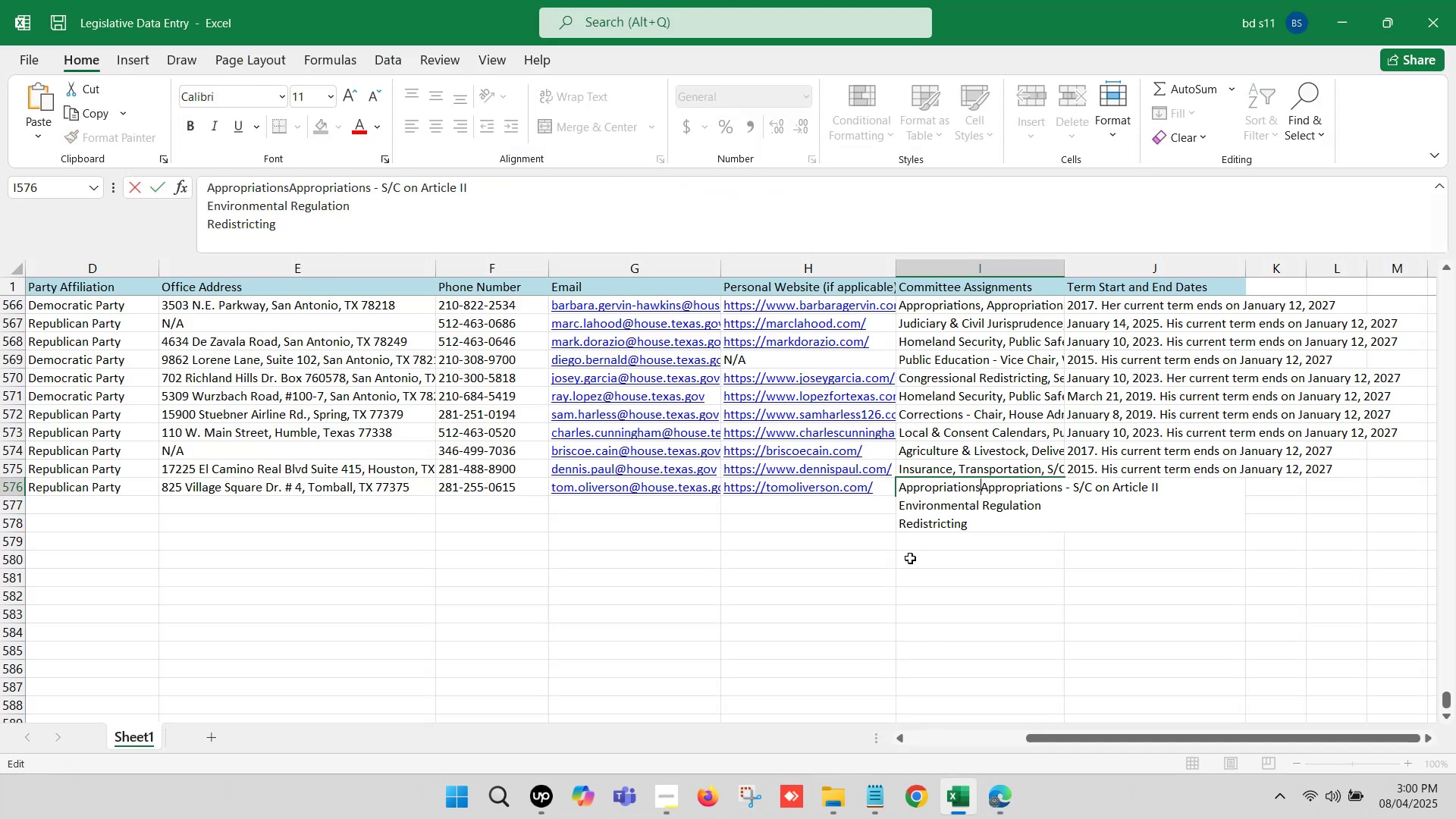 
key(Comma)
 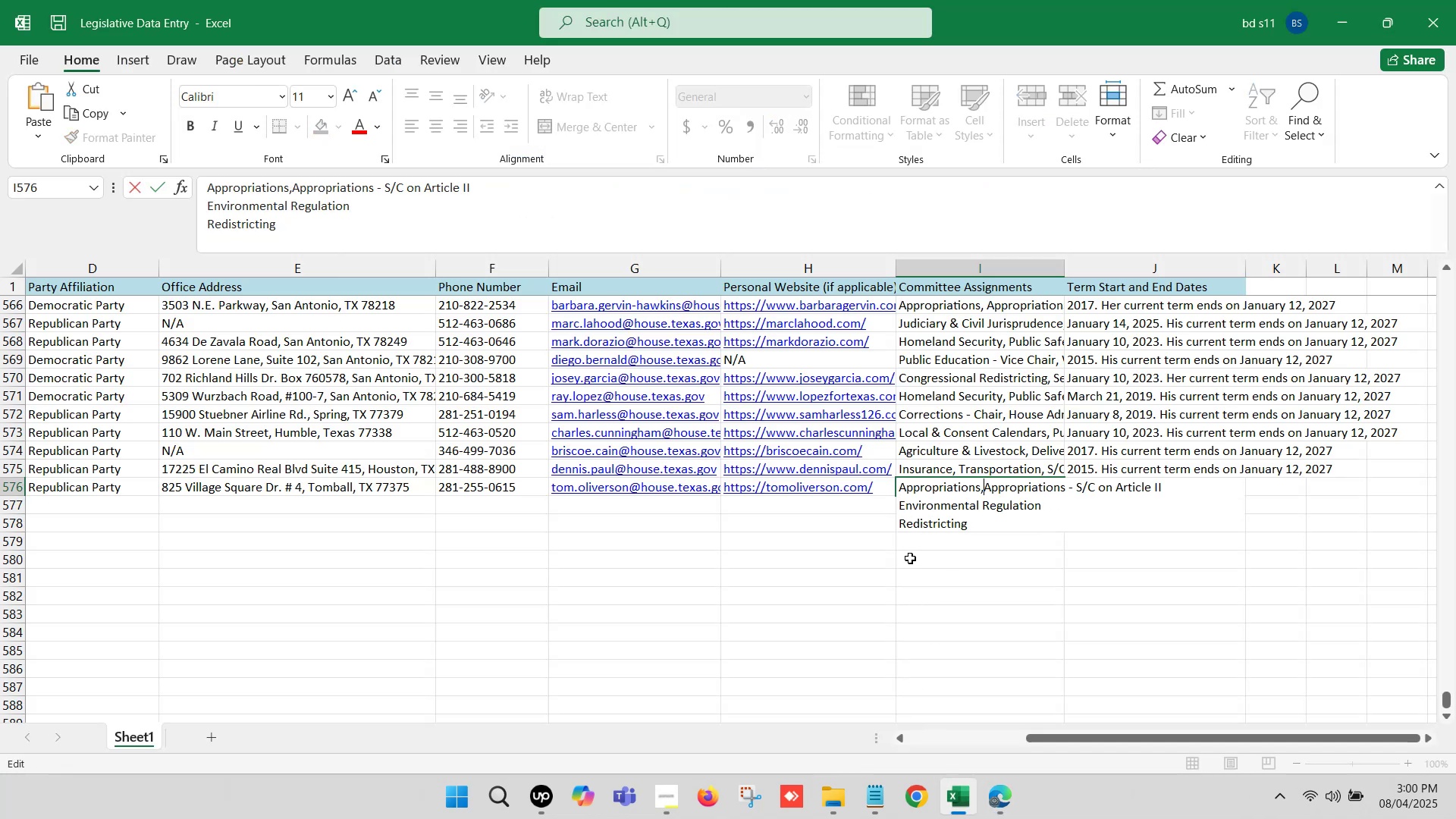 
key(Space)
 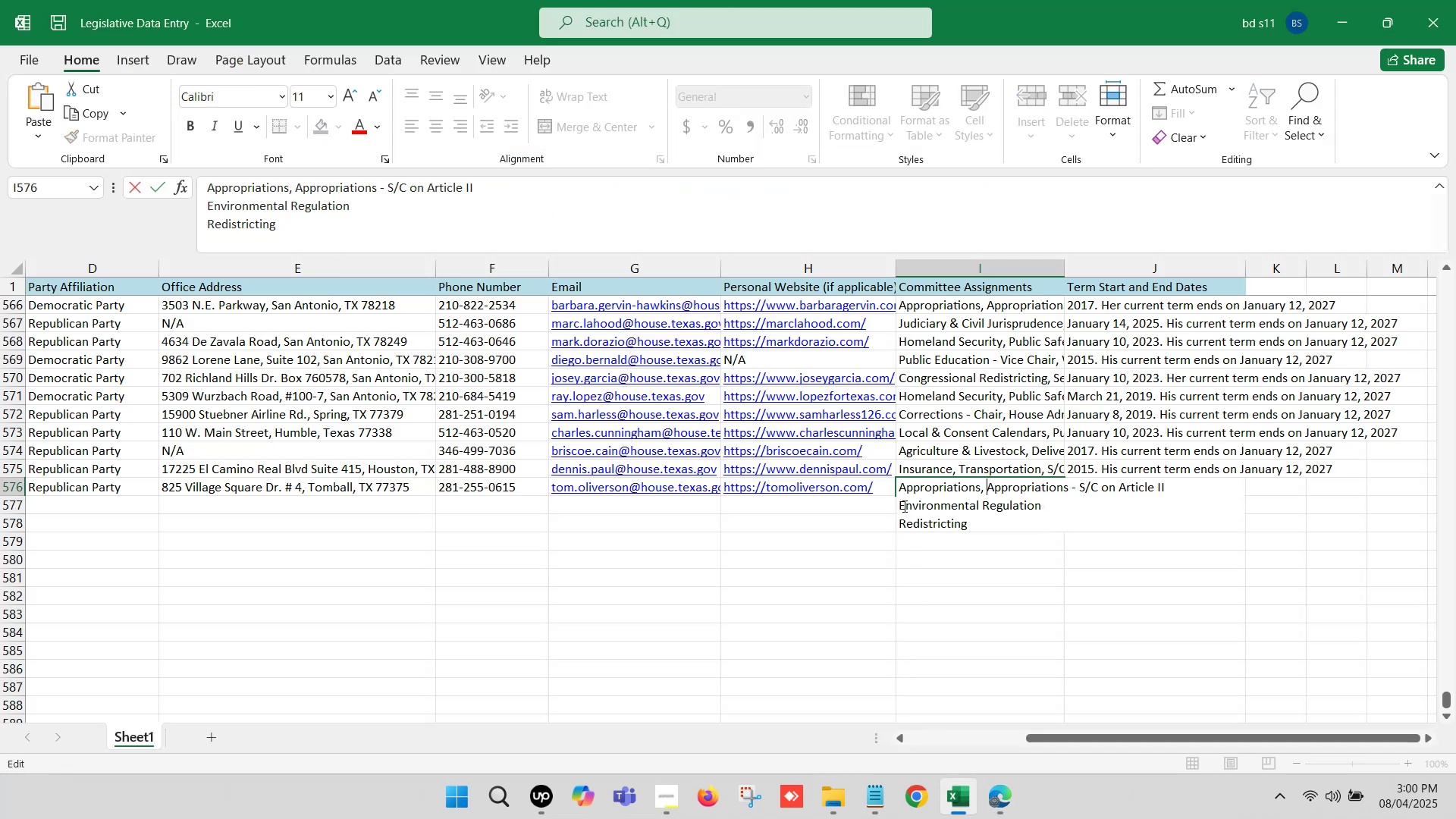 
left_click([900, 504])
 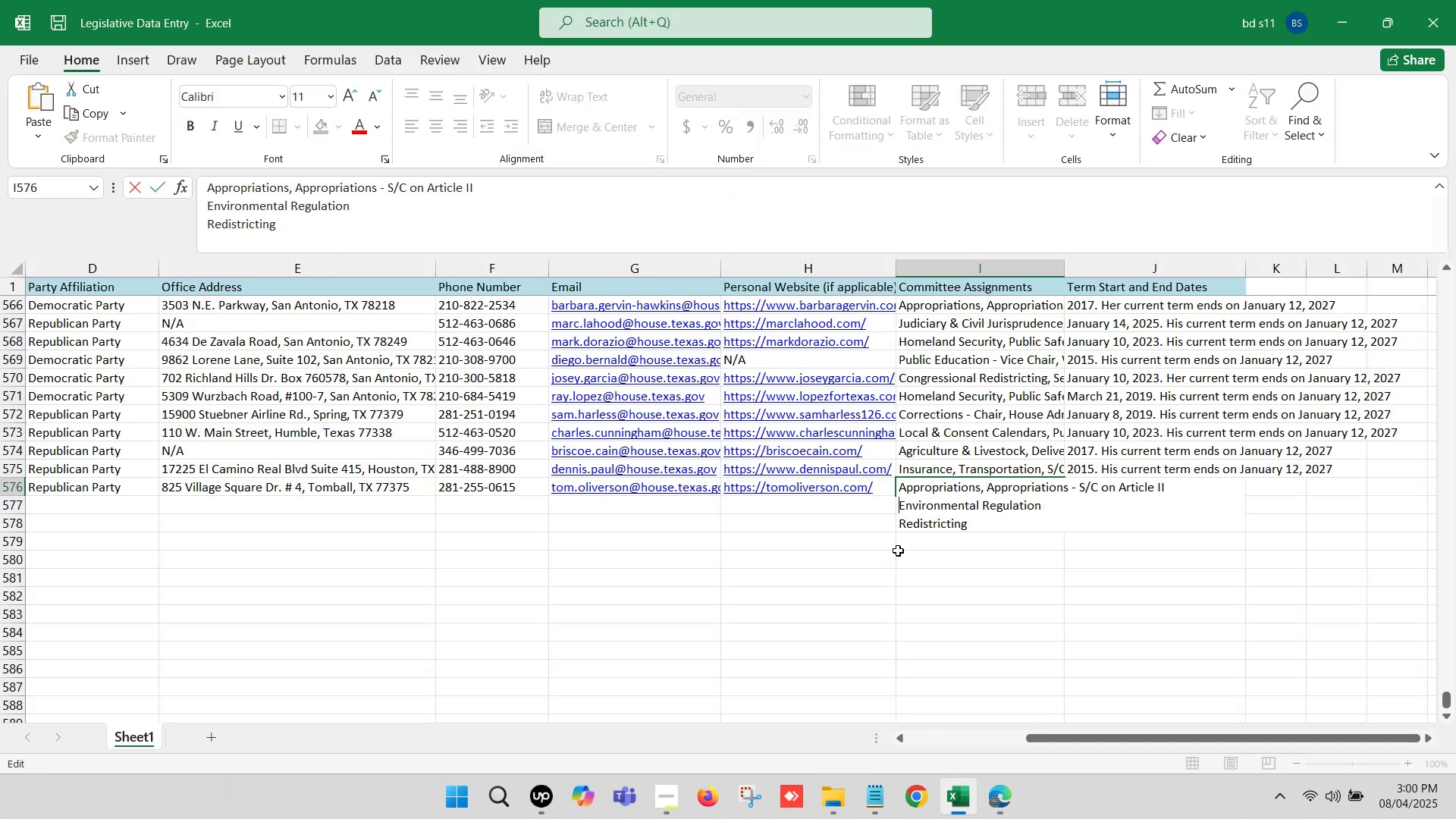 
key(Backspace)
 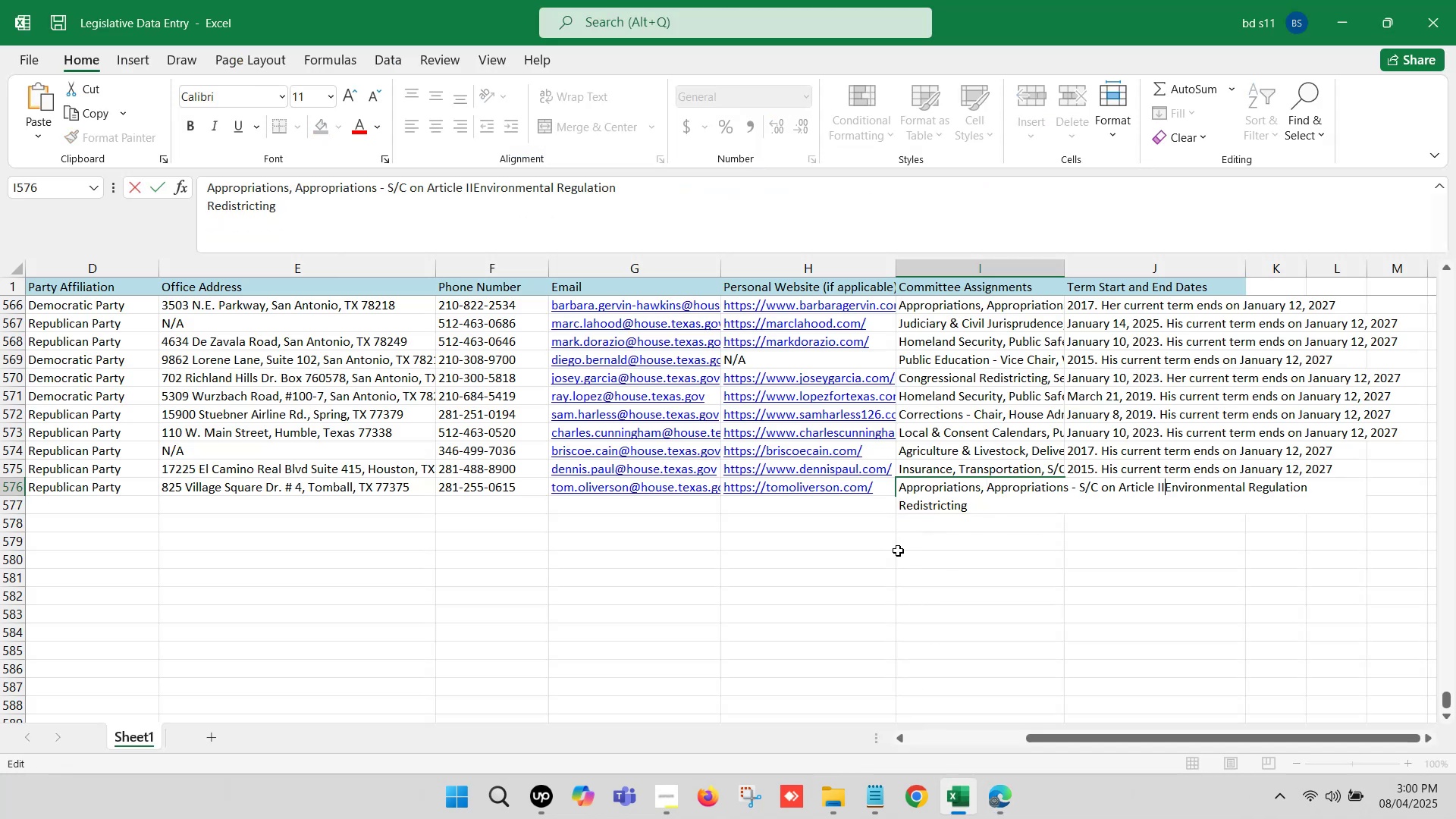 
key(Comma)
 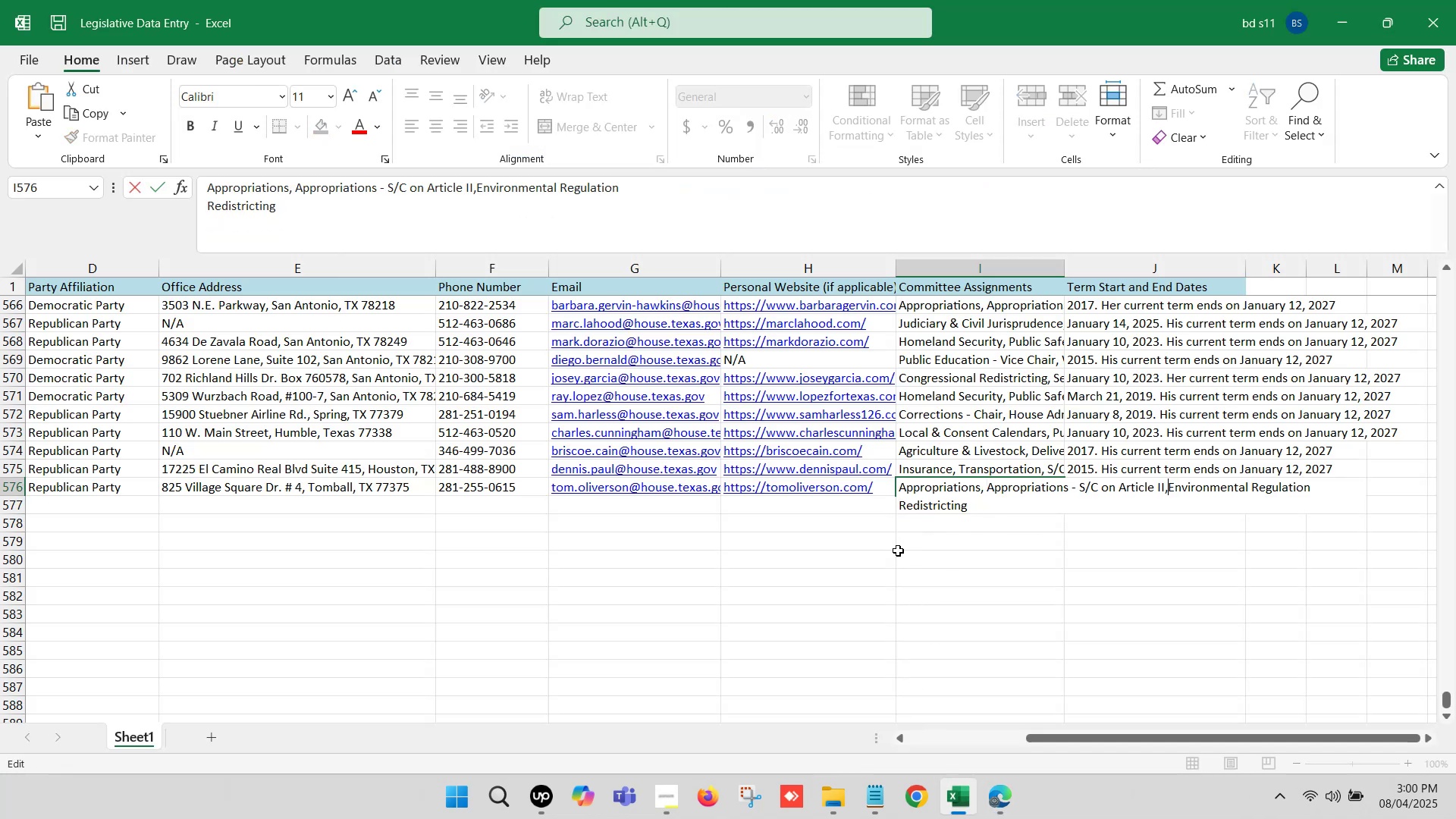 
key(Space)
 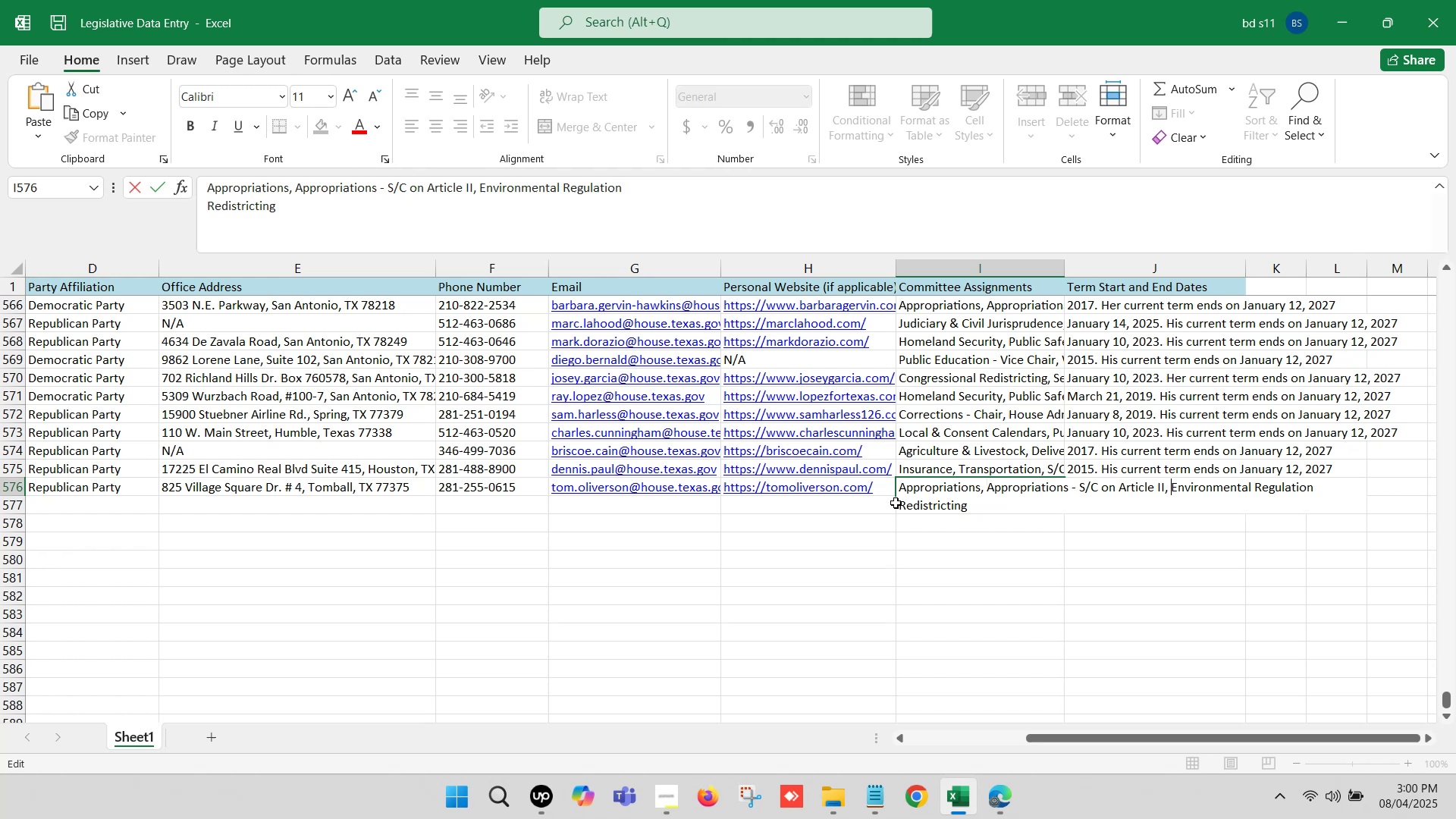 
left_click([899, 504])
 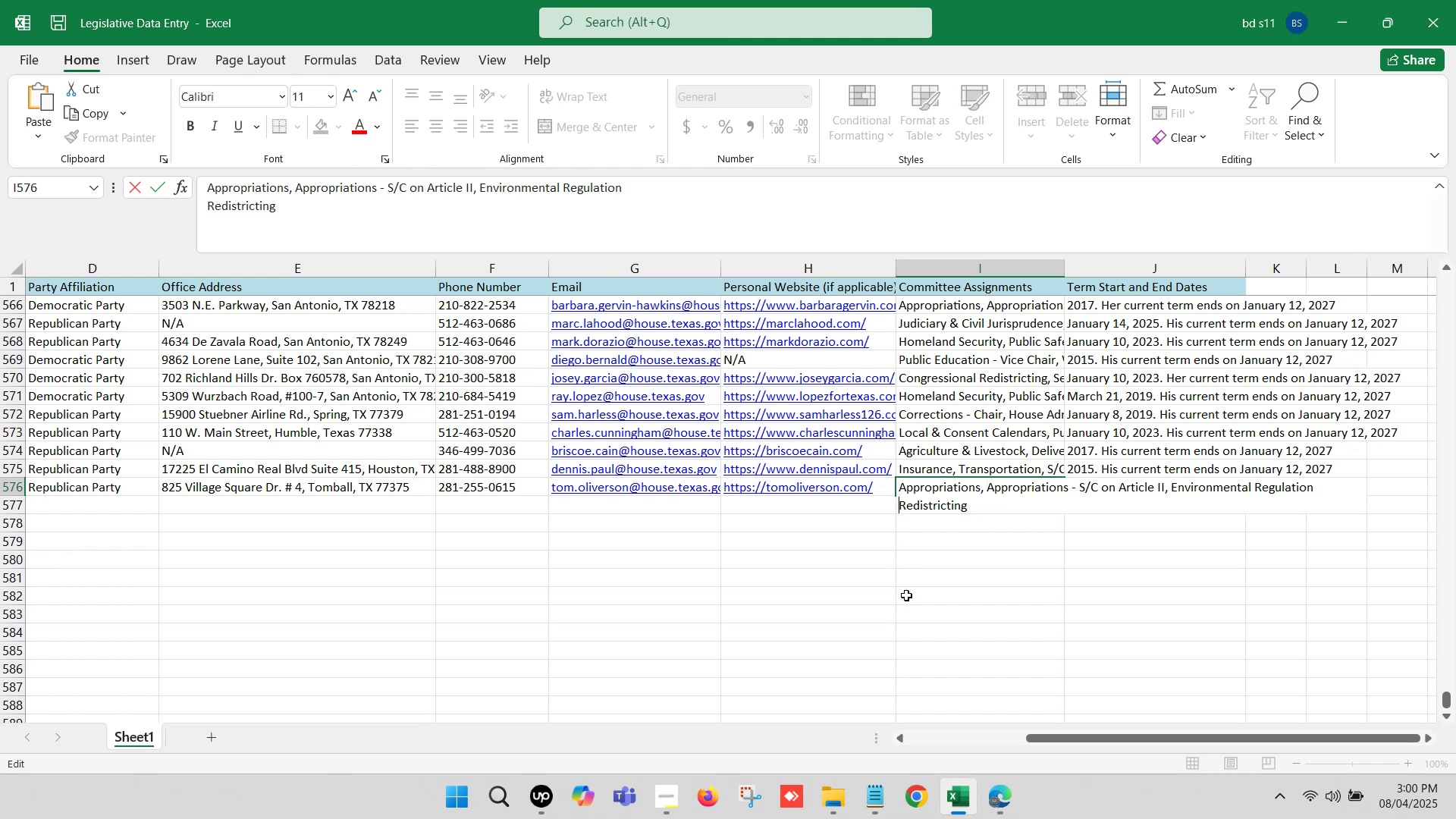 
key(Backspace)
 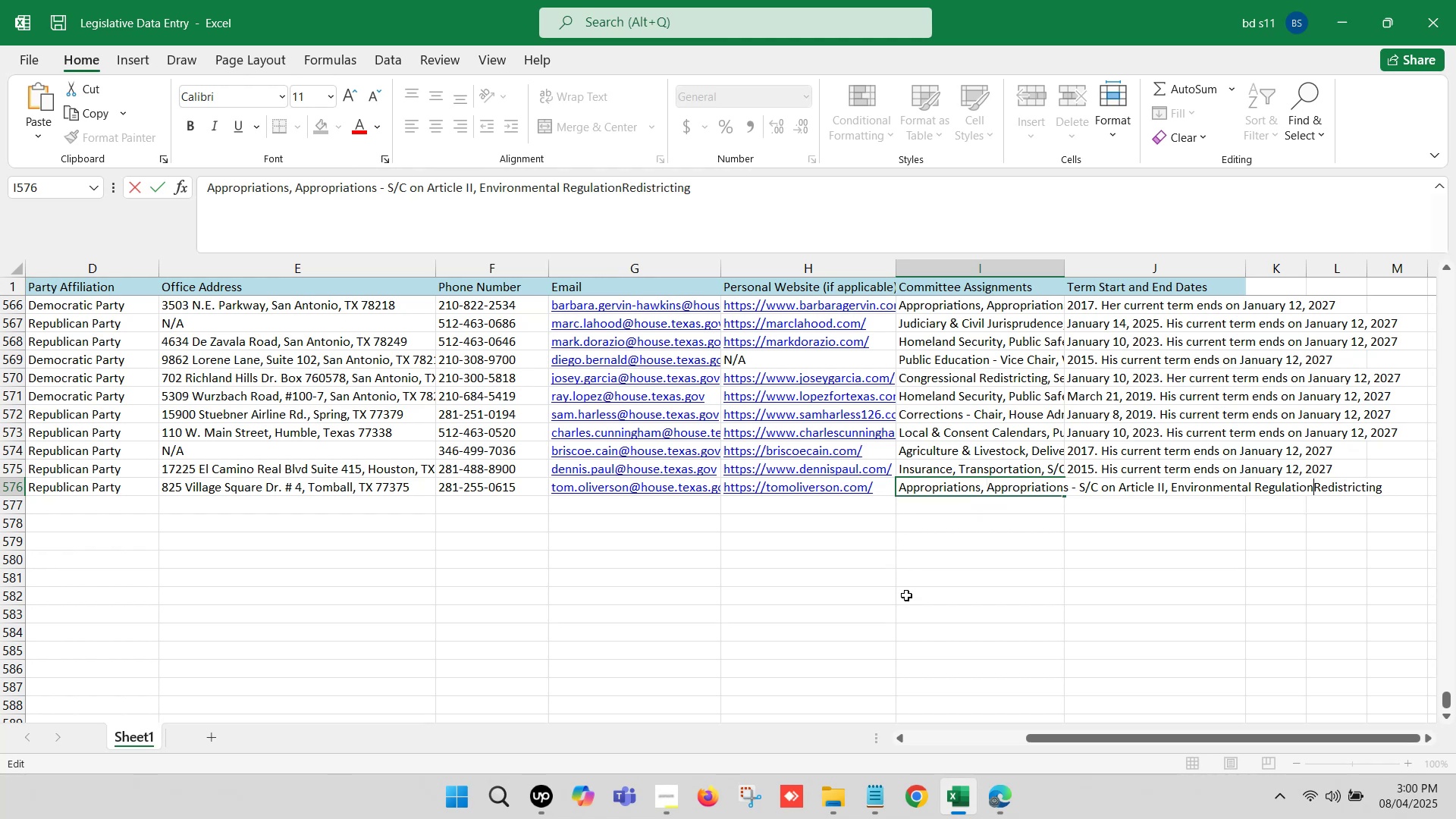 
key(Comma)
 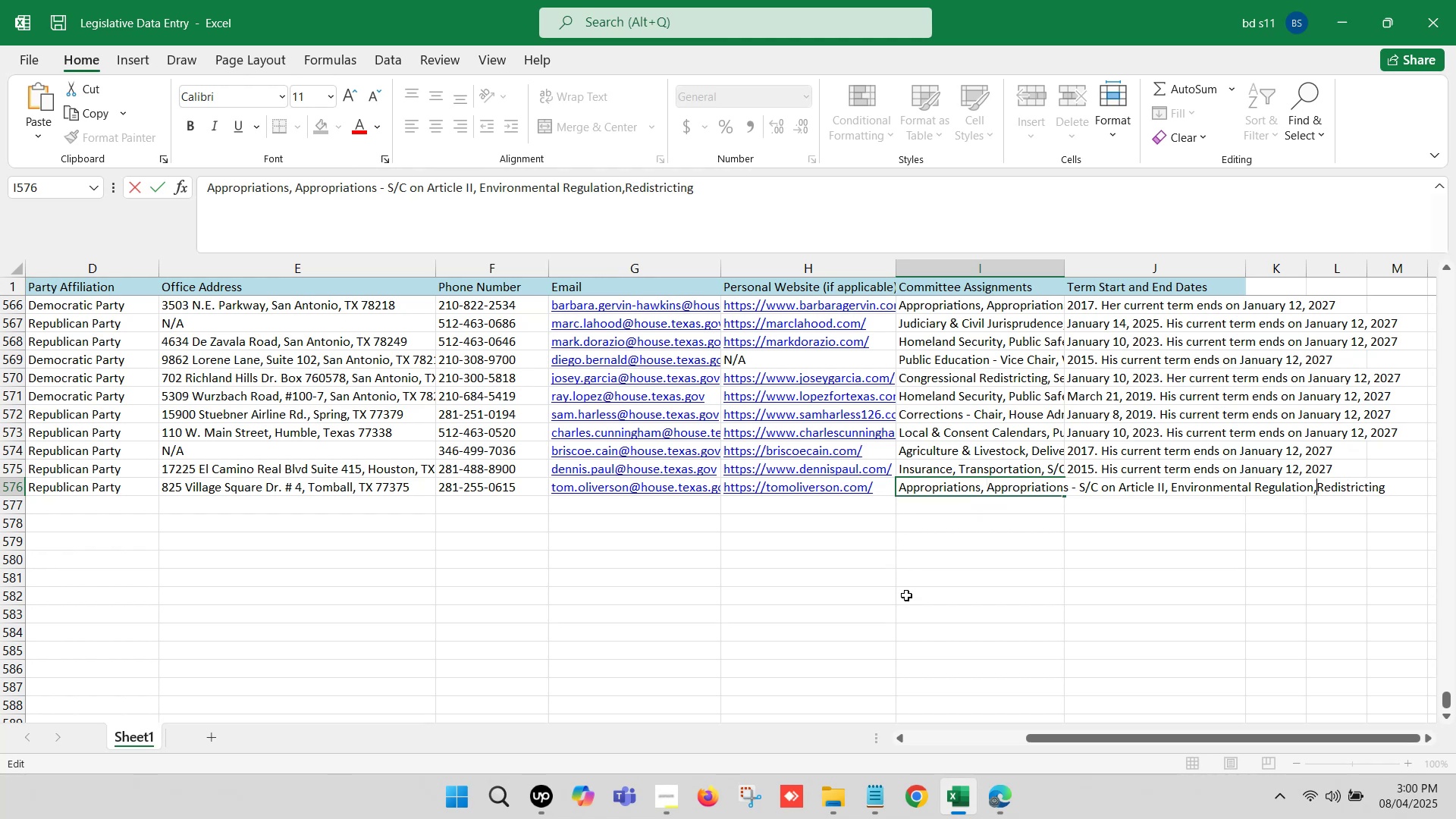 
key(Space)
 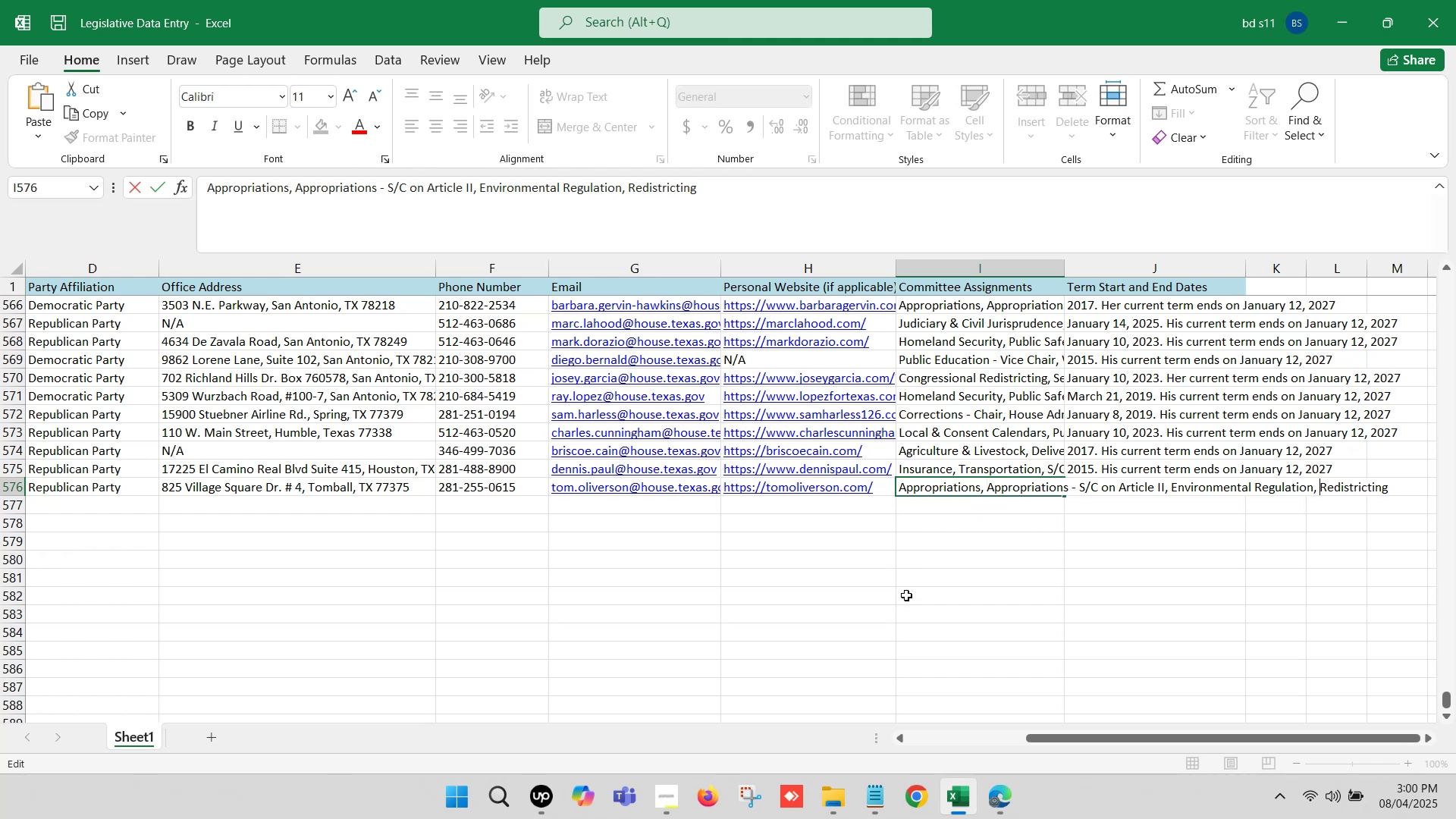 
left_click([906, 595])
 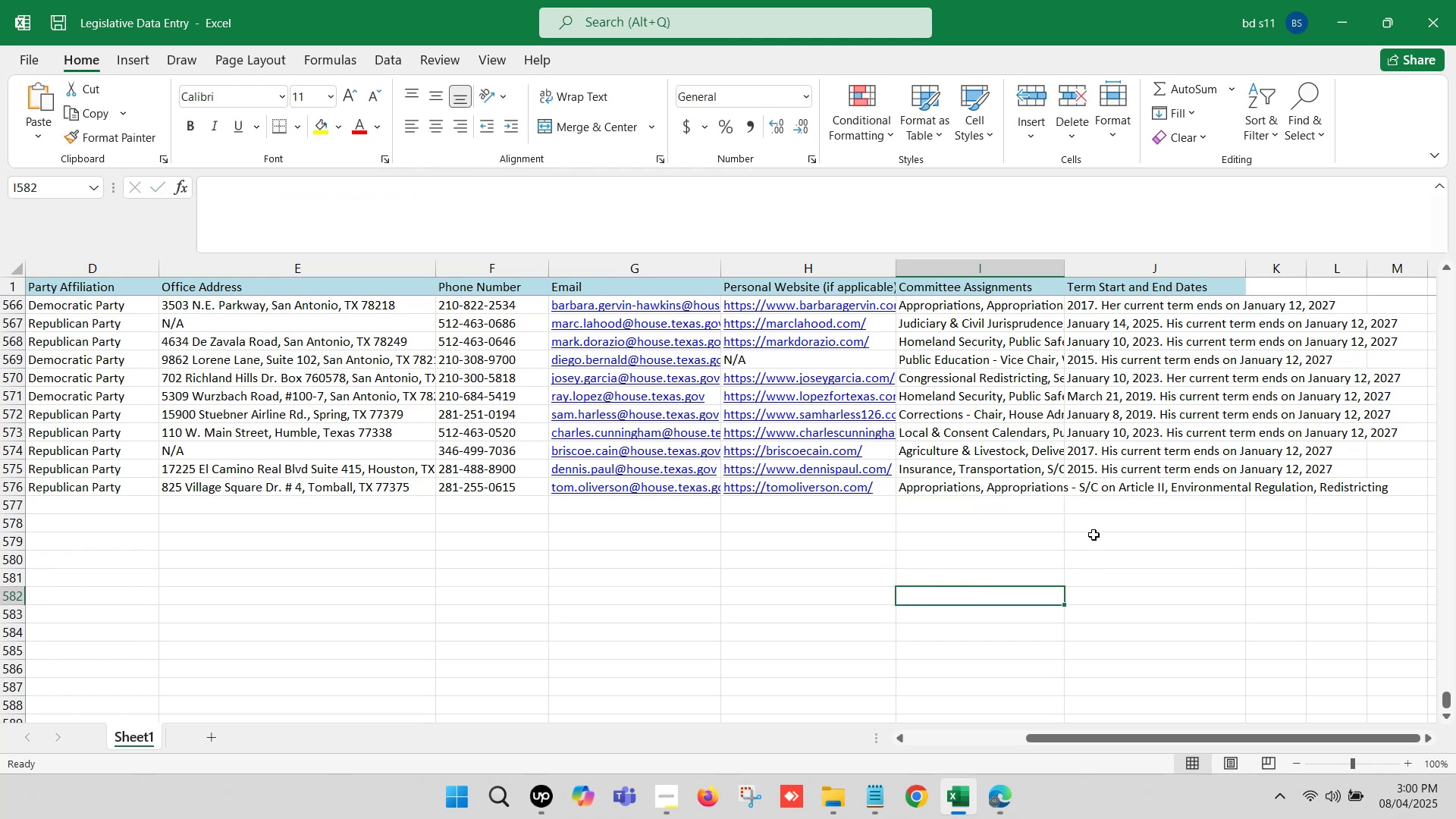 
left_click([1100, 491])
 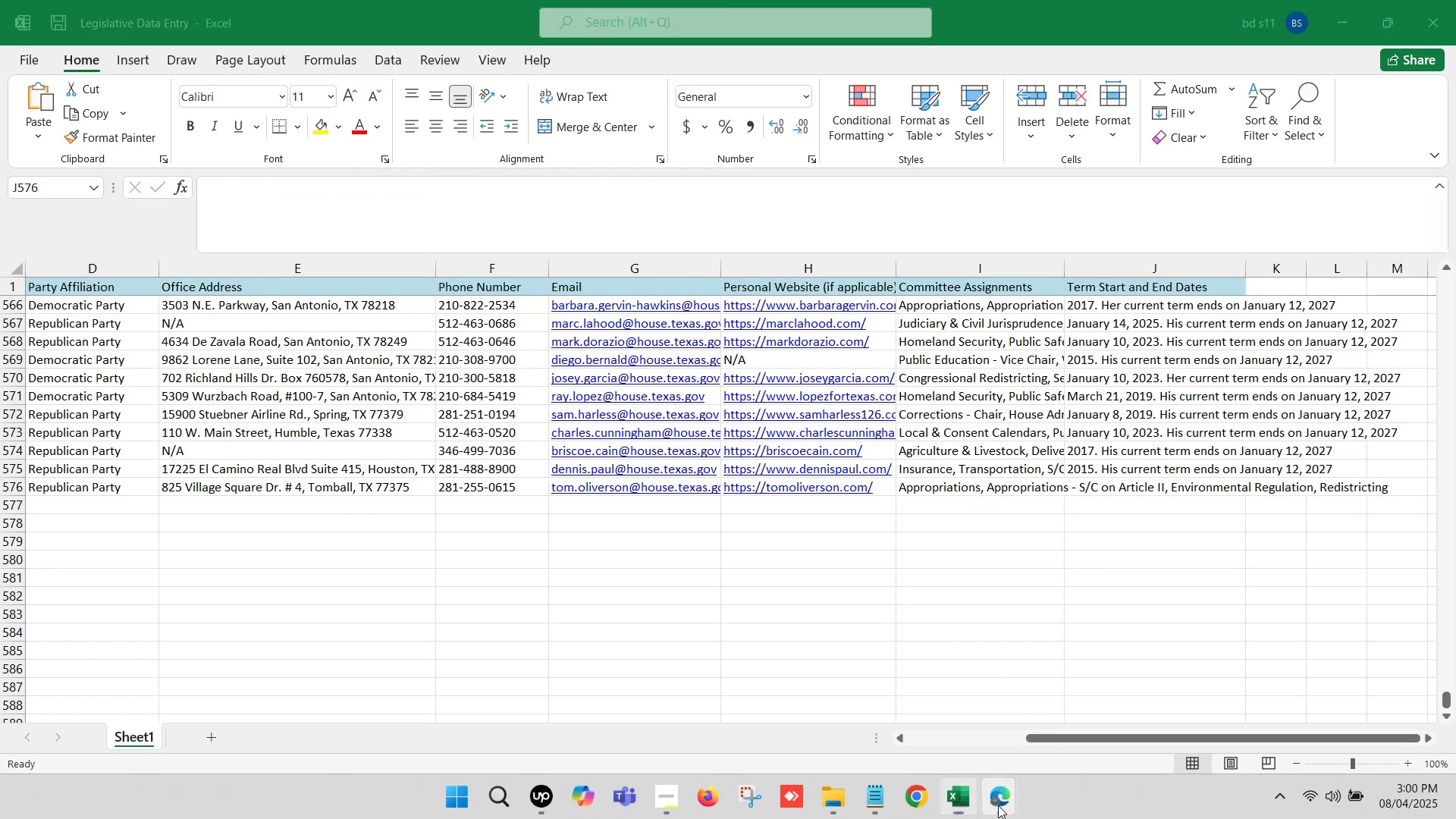 
double_click([874, 685])
 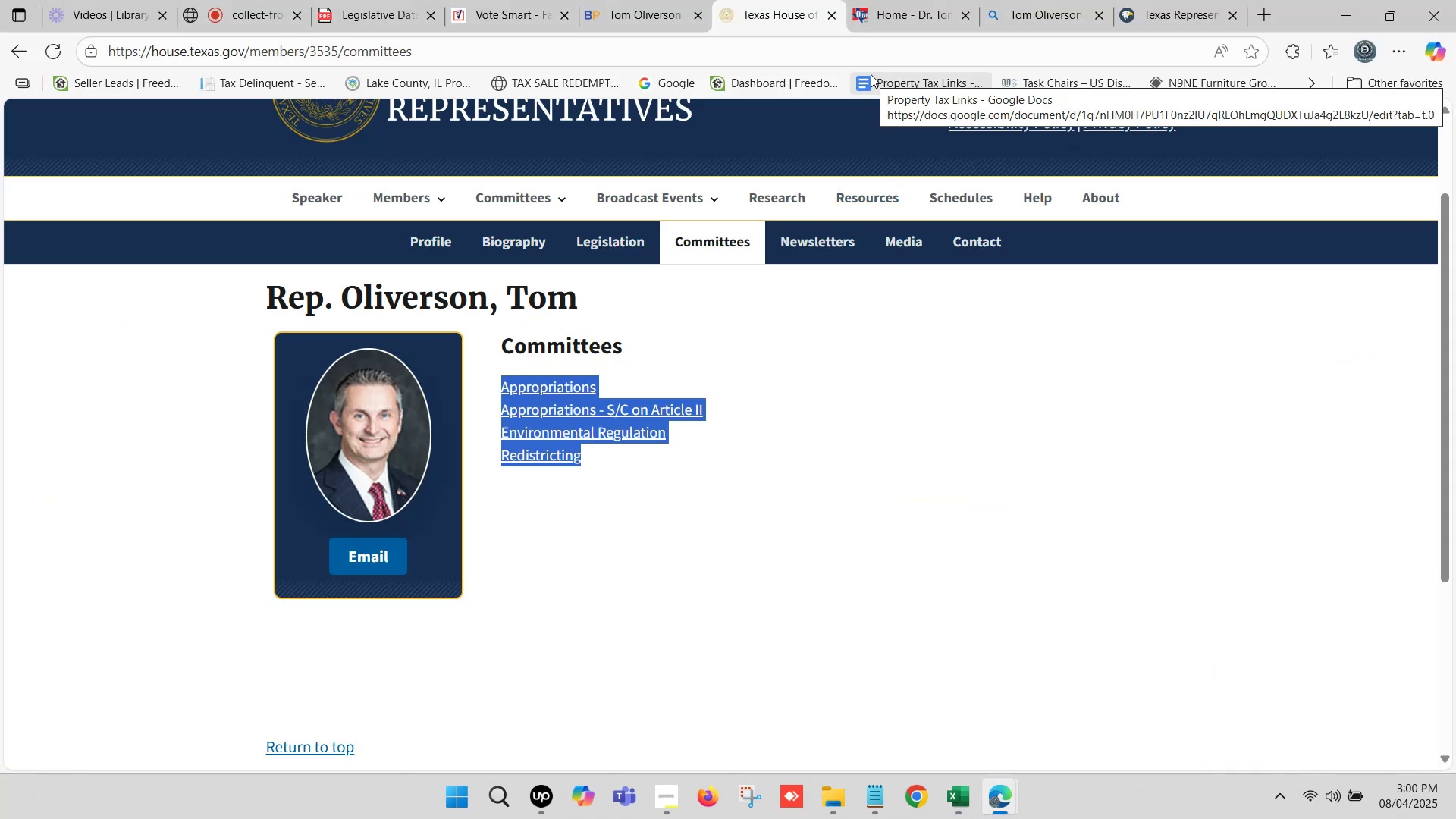 
left_click([876, 0])
 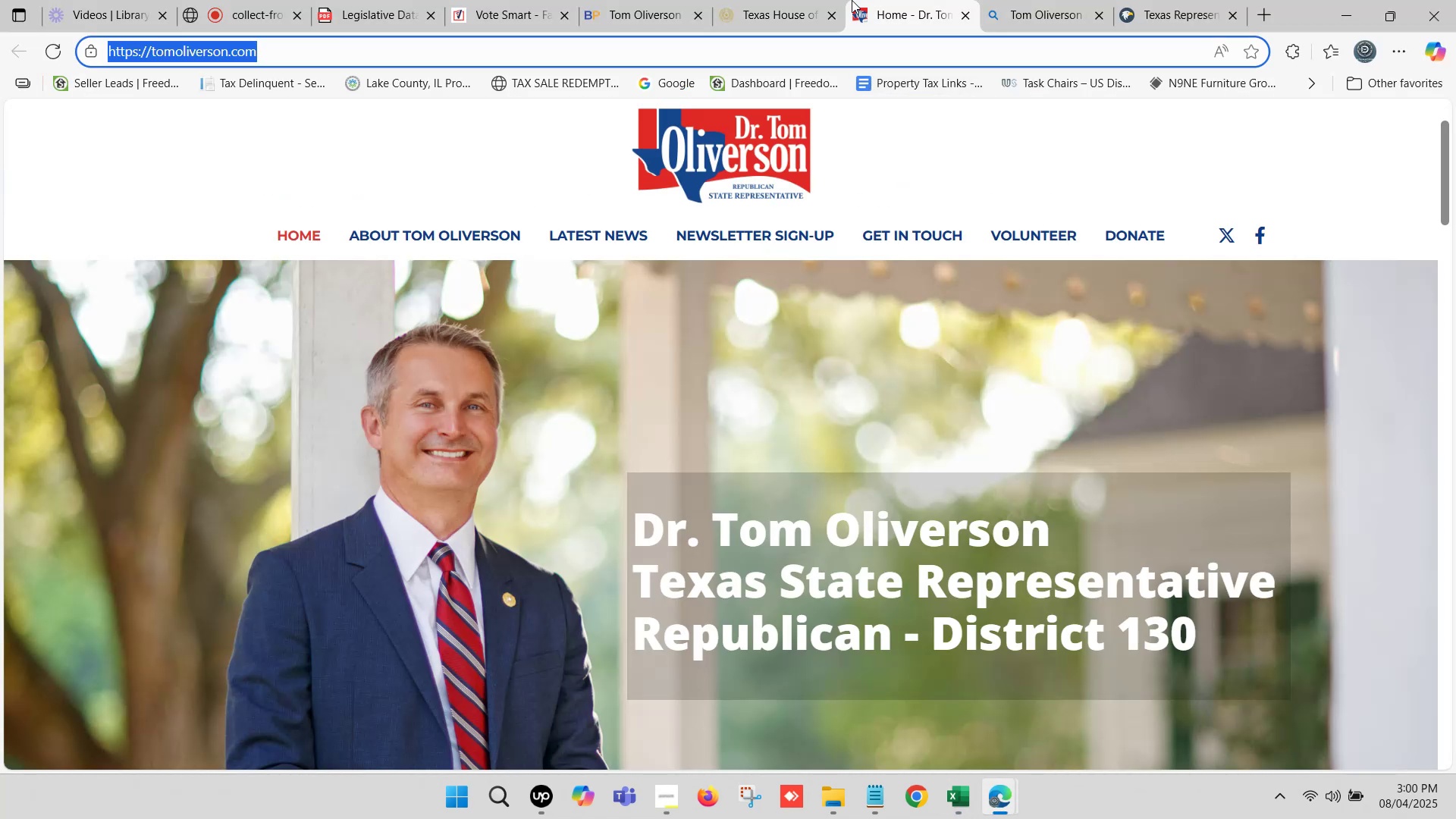 
left_click([641, 0])
 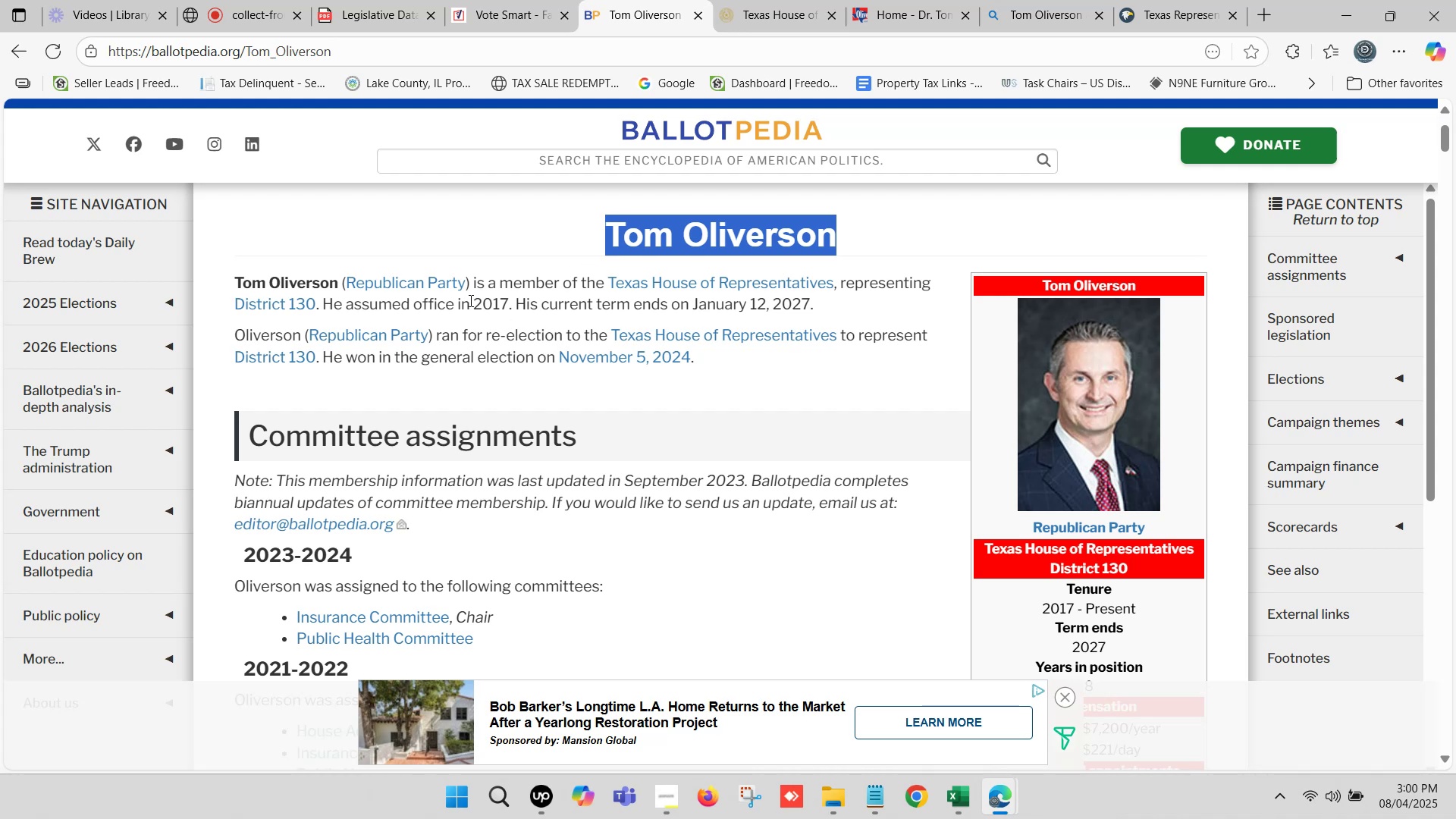 
left_click_drag(start_coordinate=[475, 299], to_coordinate=[811, 297])
 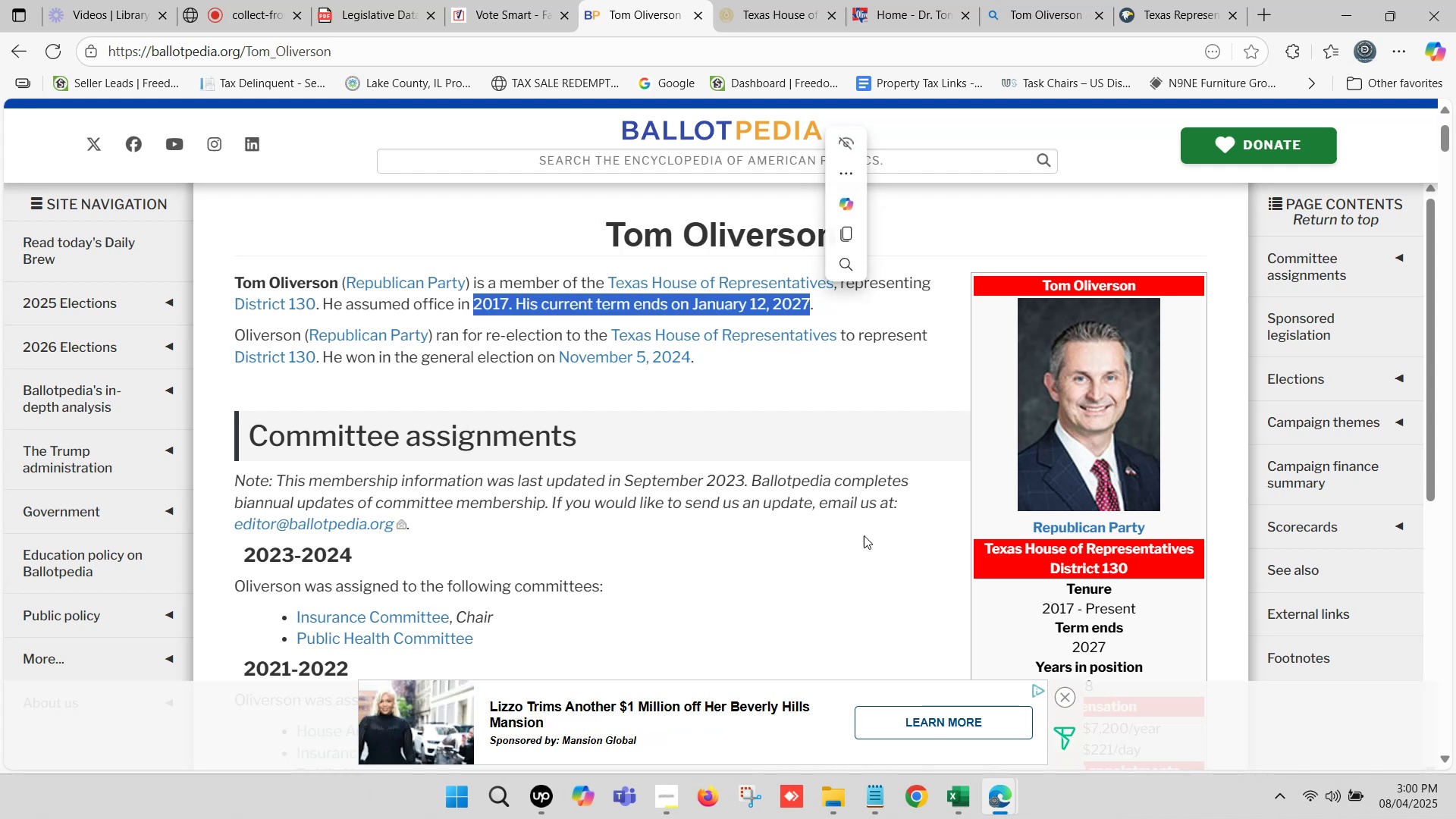 
key(Control+C)
 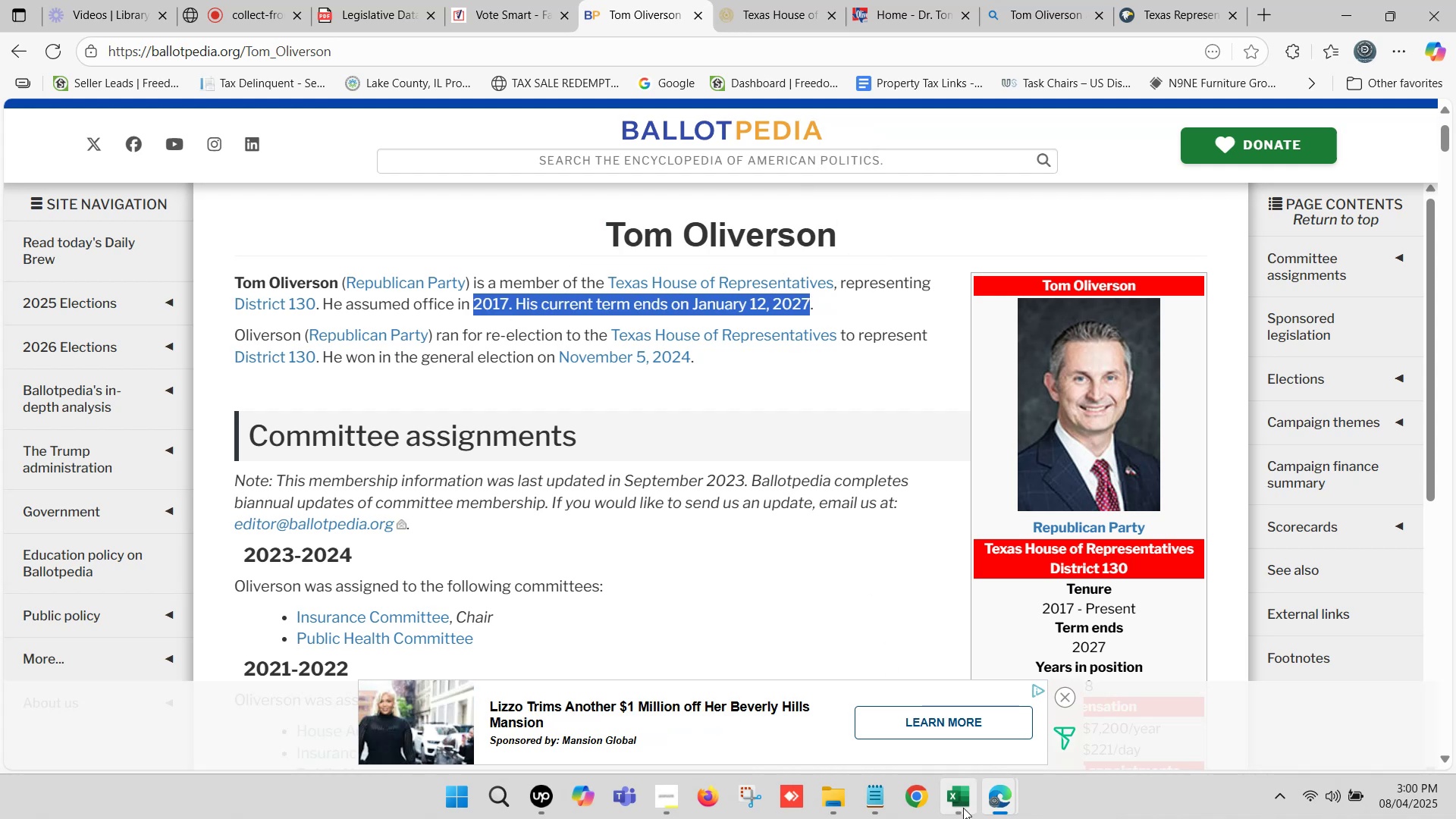 
left_click([962, 800])
 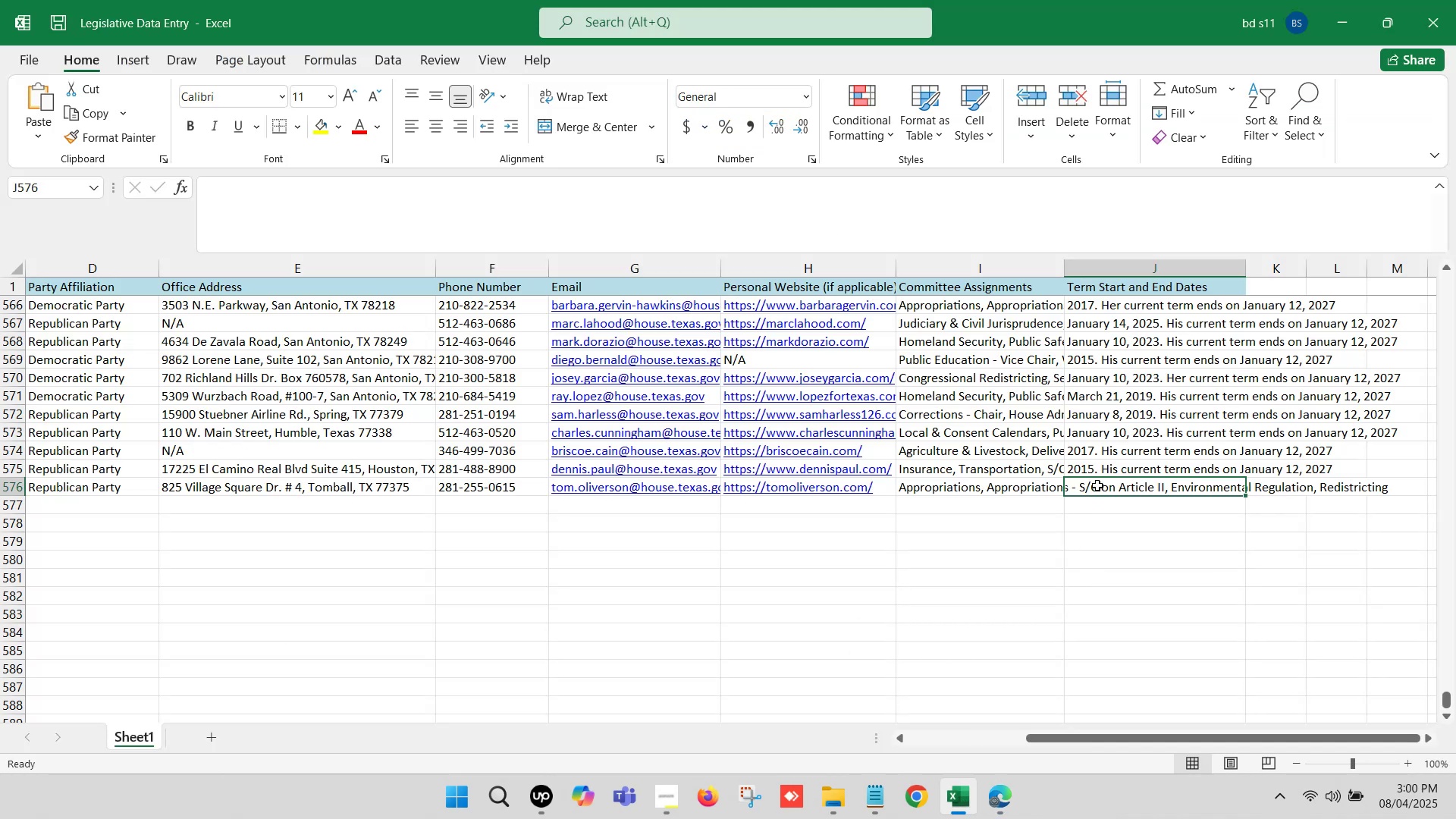 
double_click([1097, 485])
 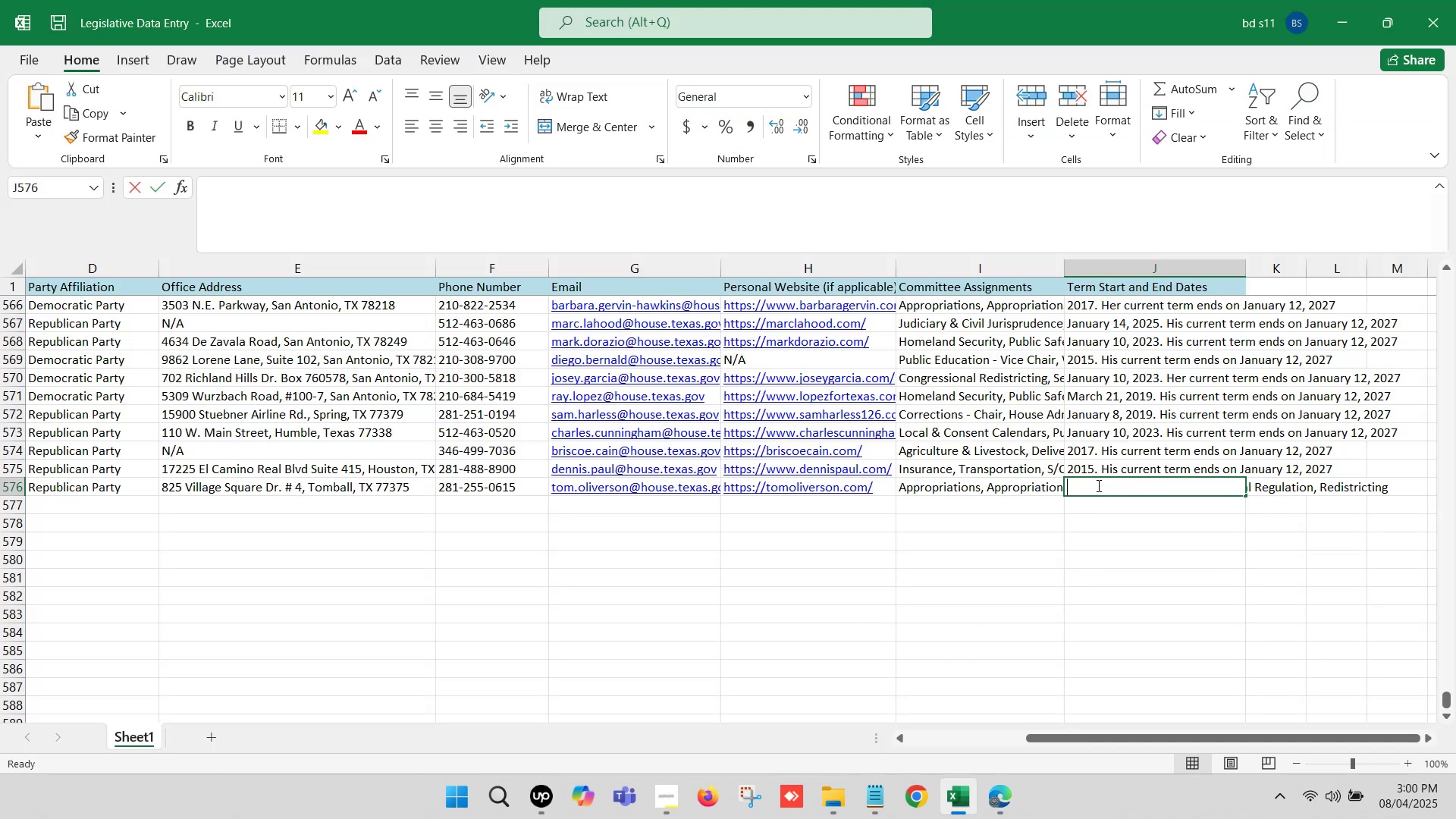 
key(Control+V)
 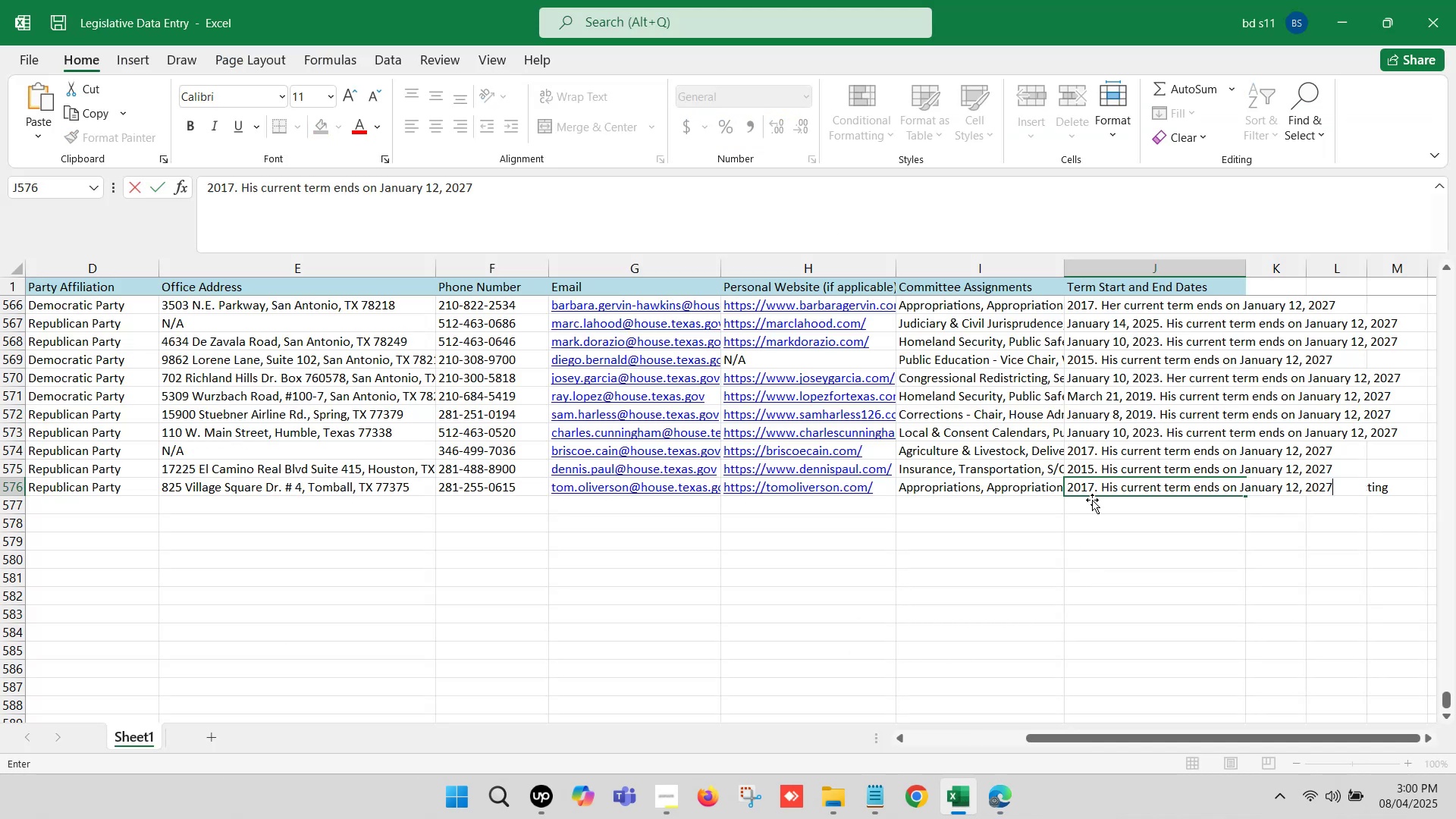 
left_click([1092, 500])
 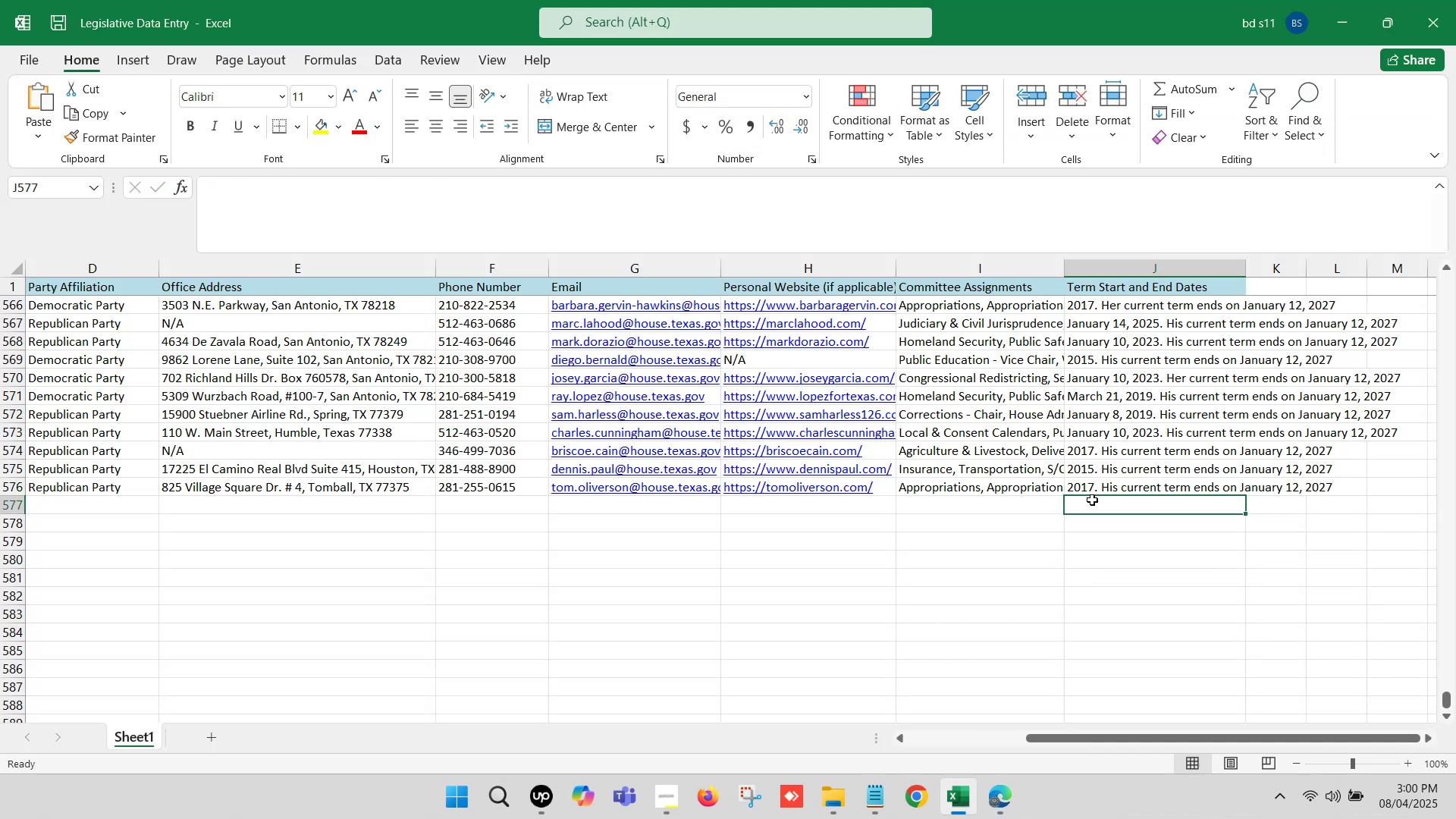 
key(Control+S)
 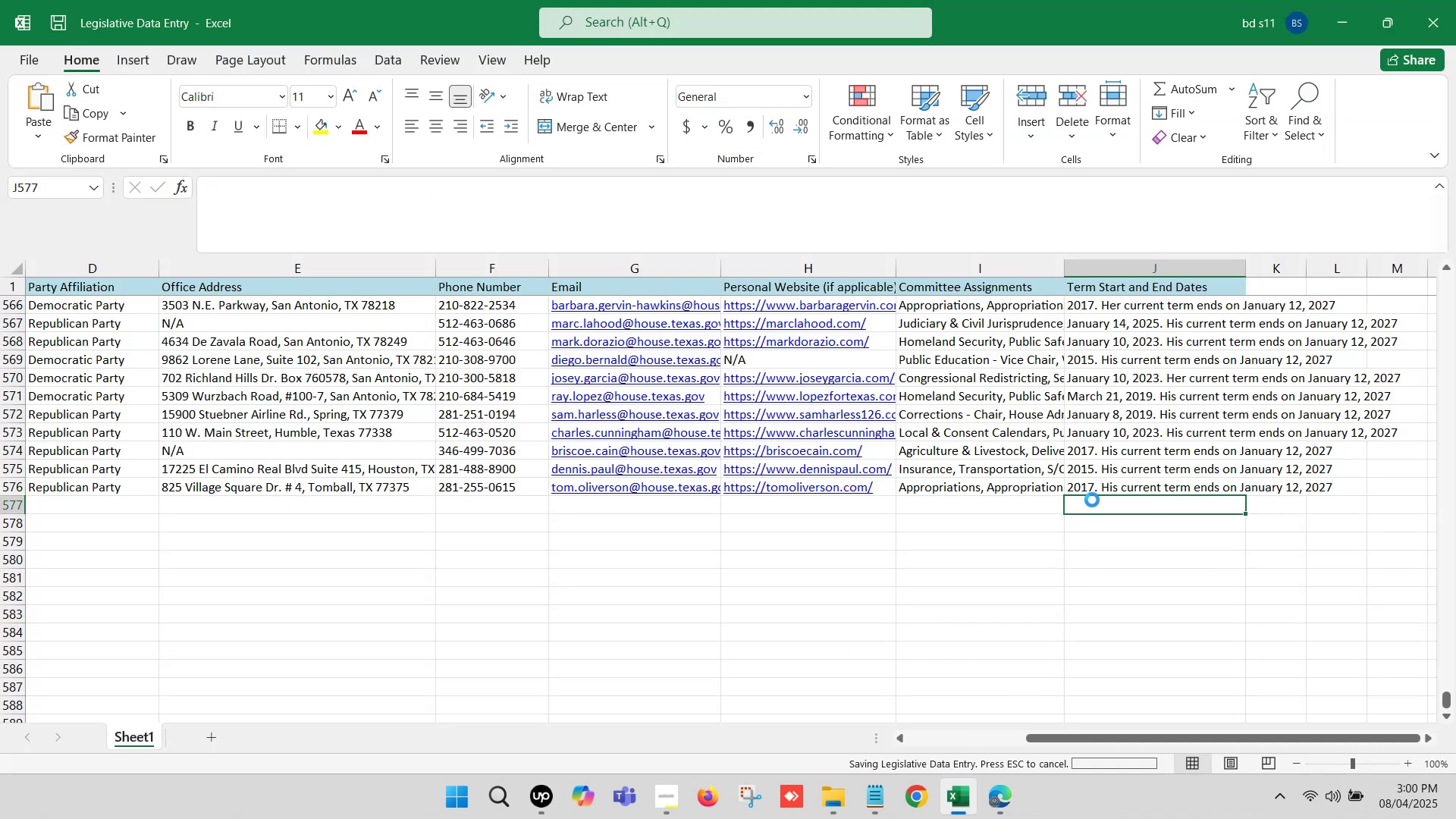 
hold_key(key=S, duration=0.39)
 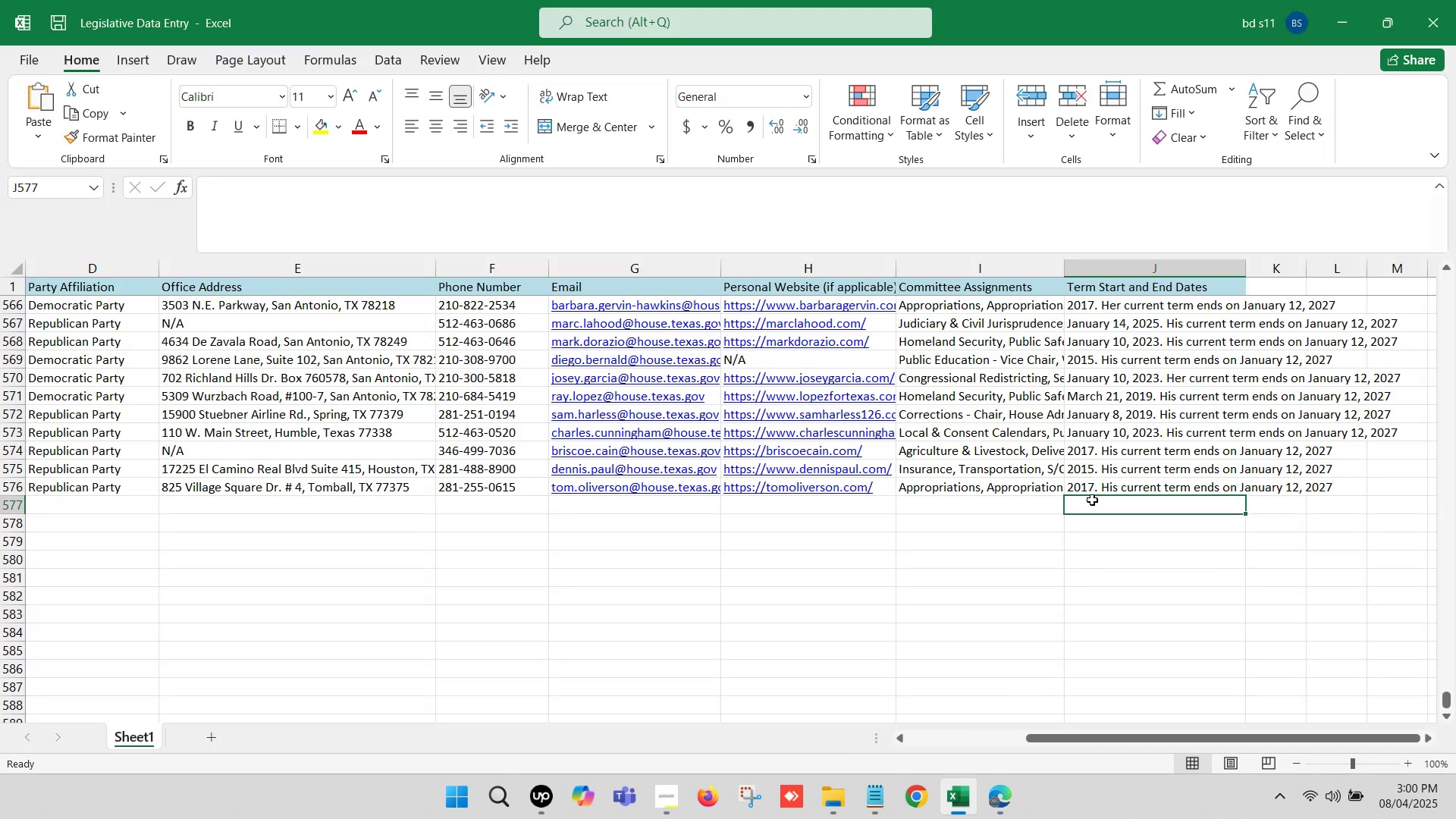 
hold_key(key=S, duration=0.31)
 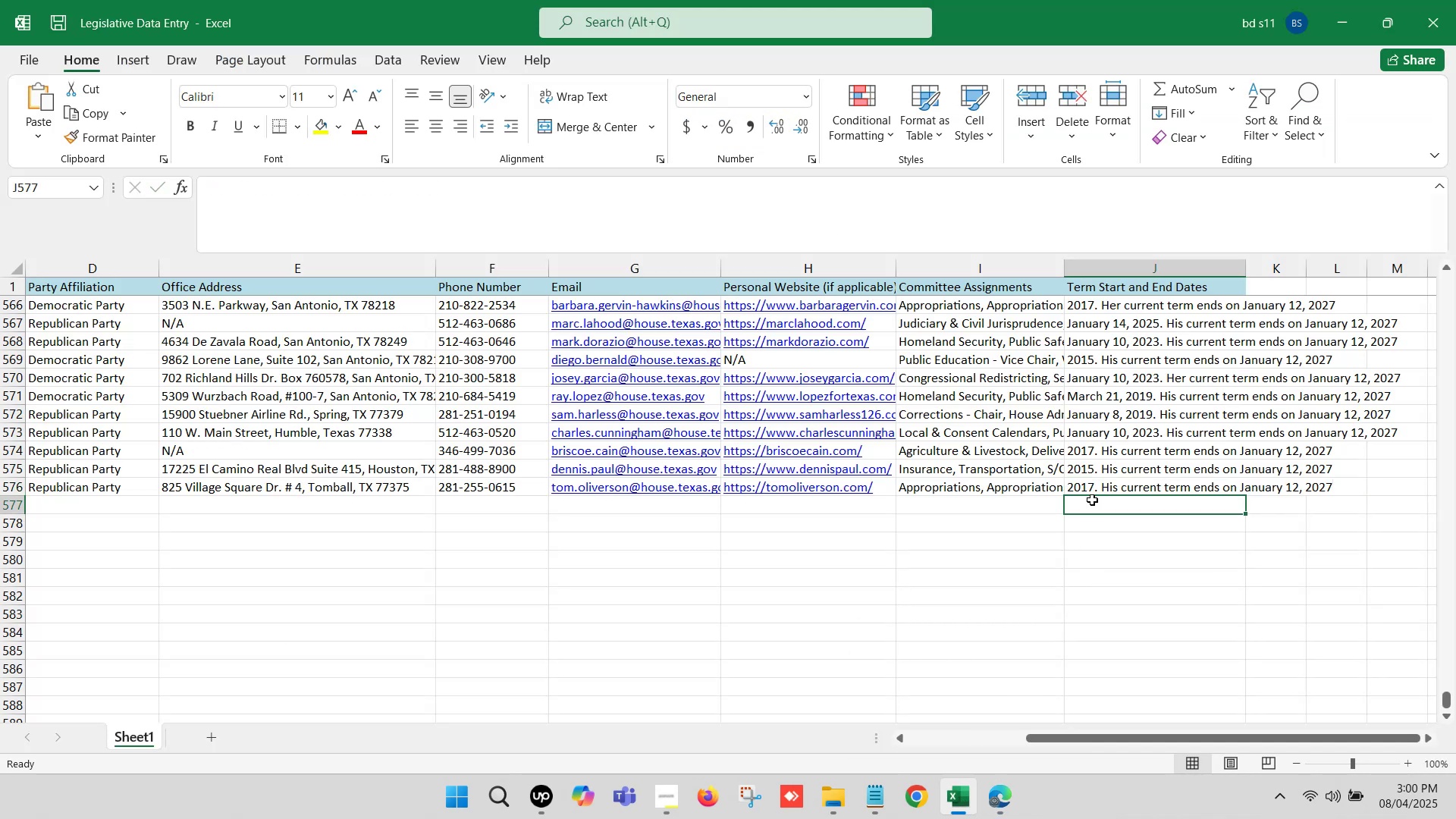 
hold_key(key=ArrowLeft, duration=1.39)
 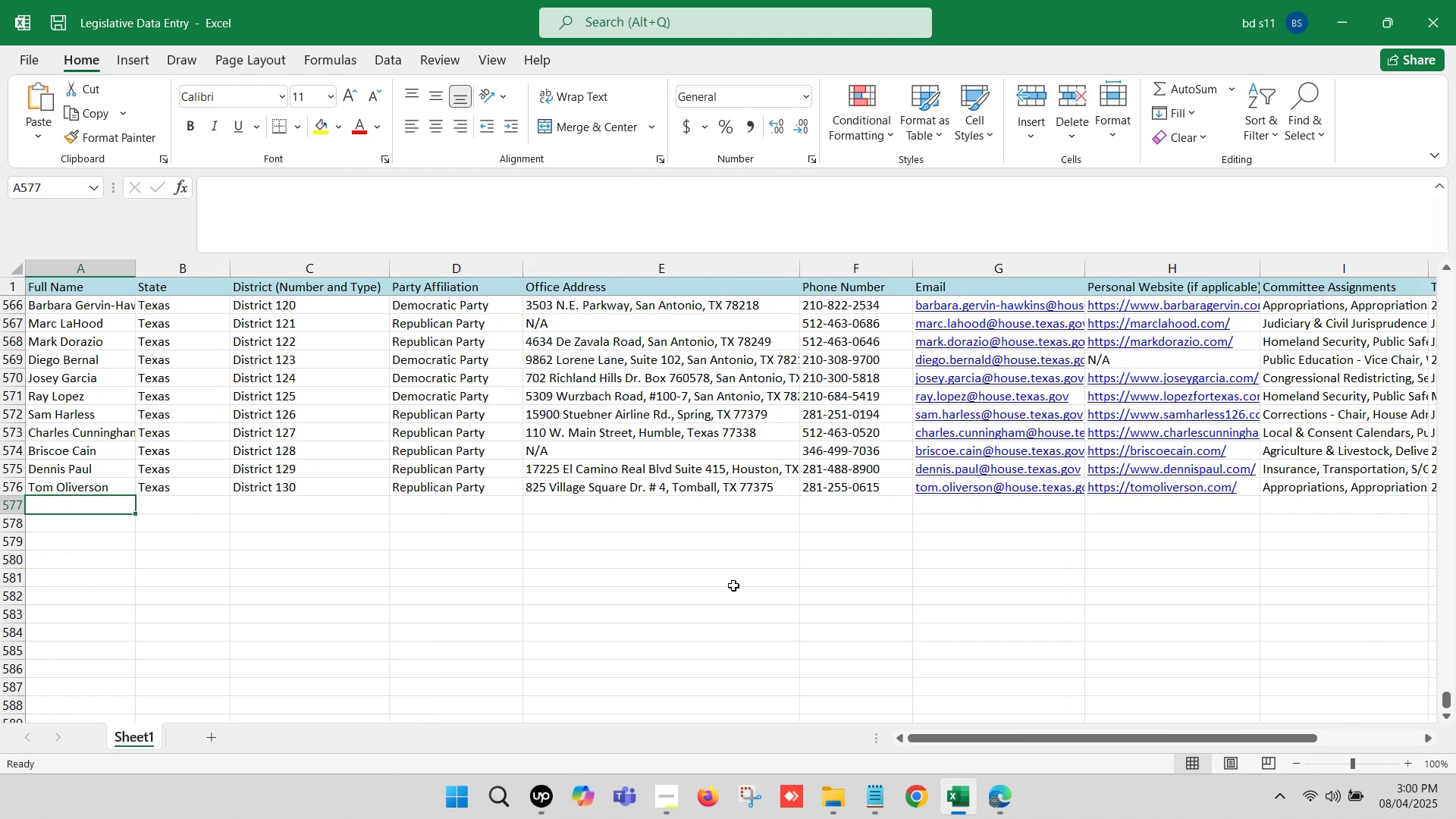 
wait(6.48)
 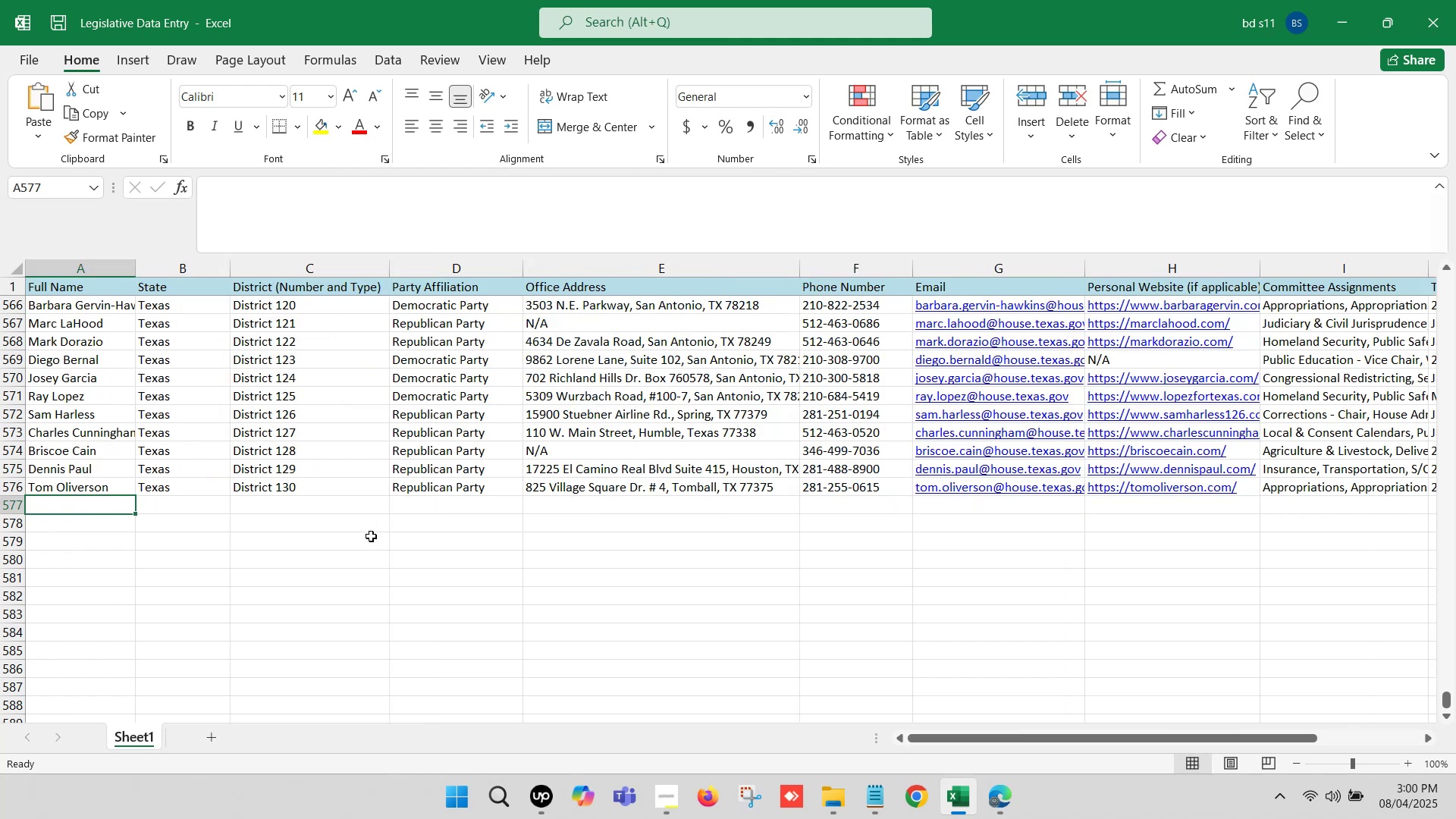 
left_click([889, 707])
 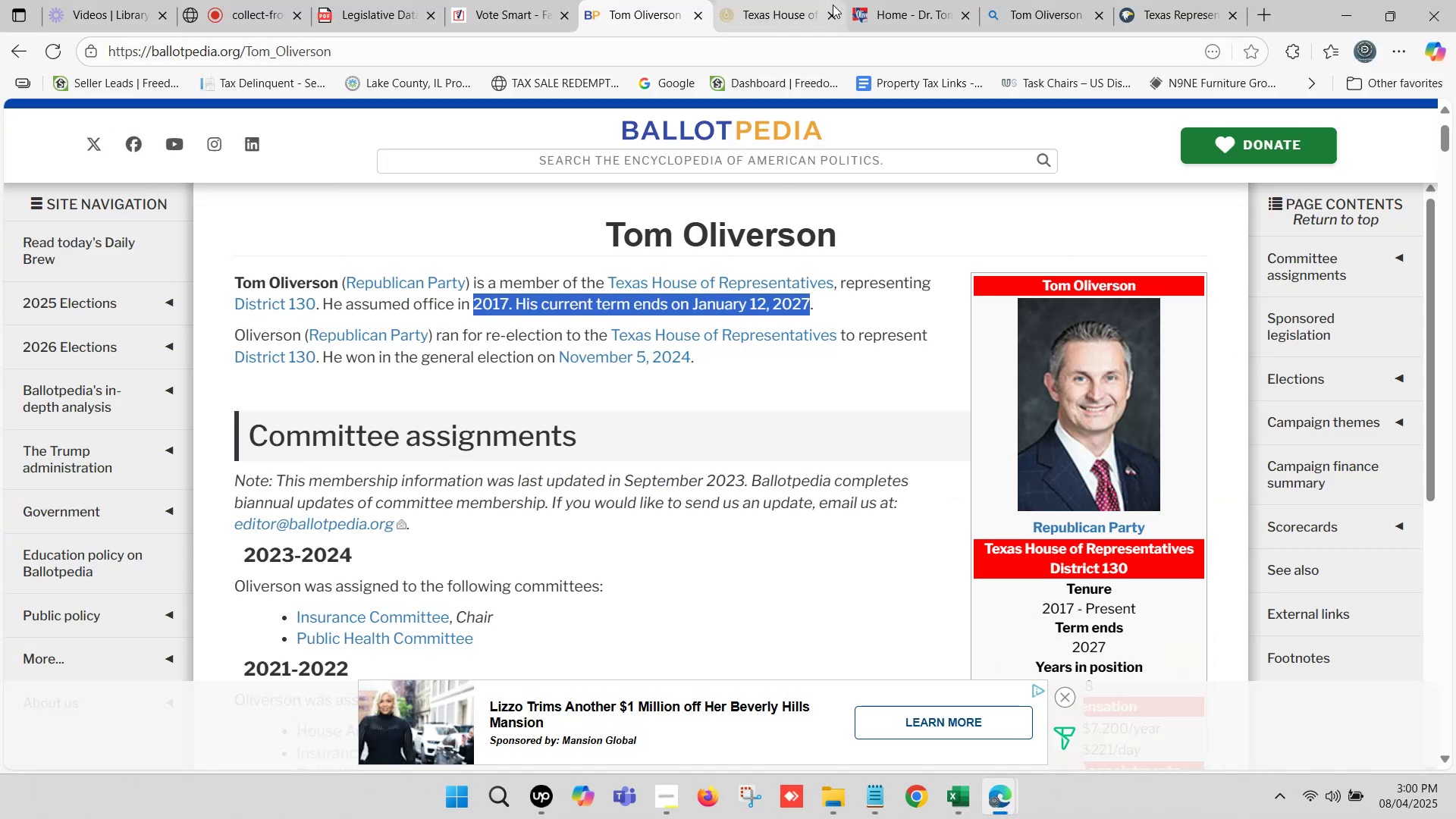 
left_click([833, 15])
 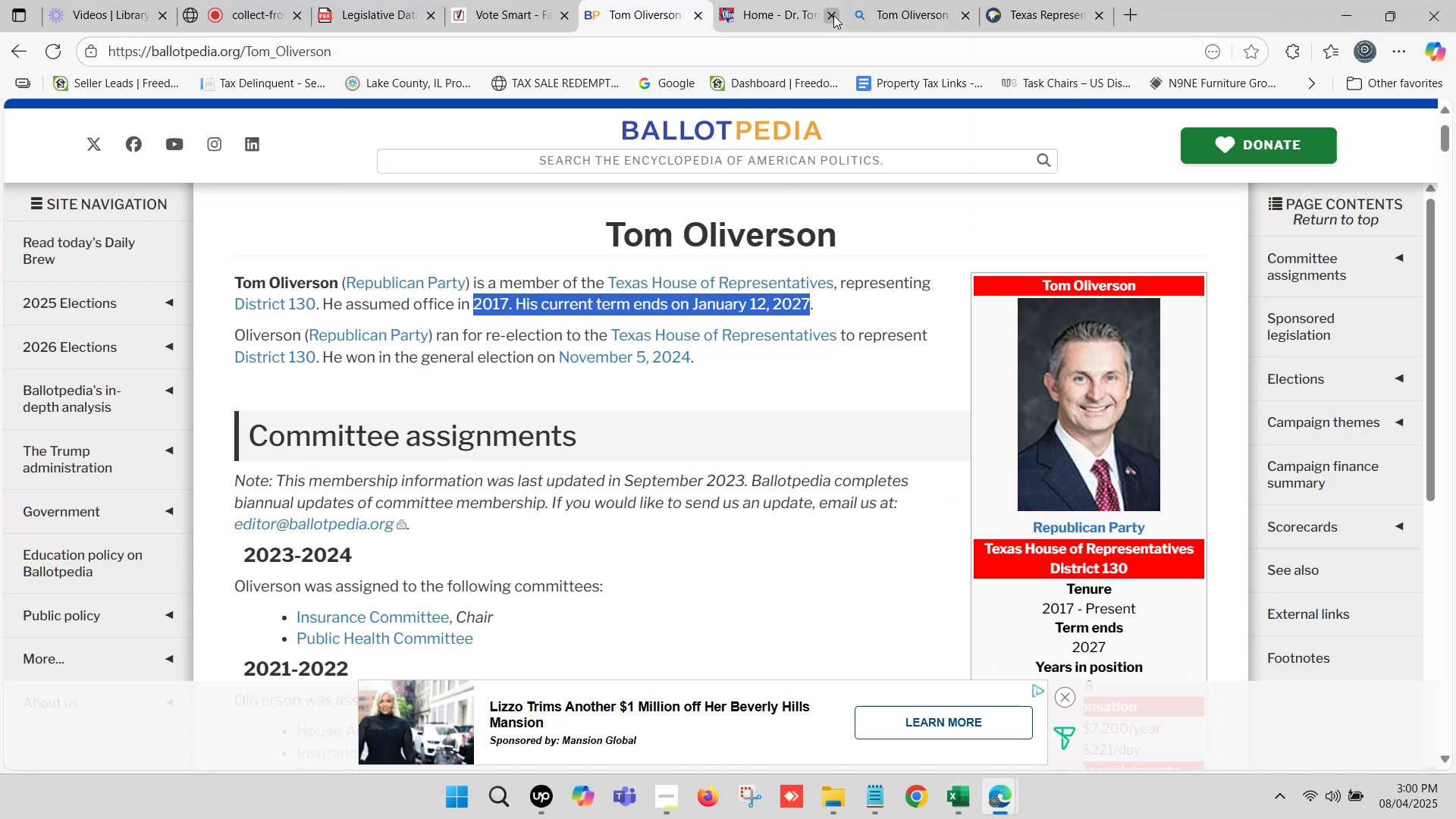 
left_click([833, 15])
 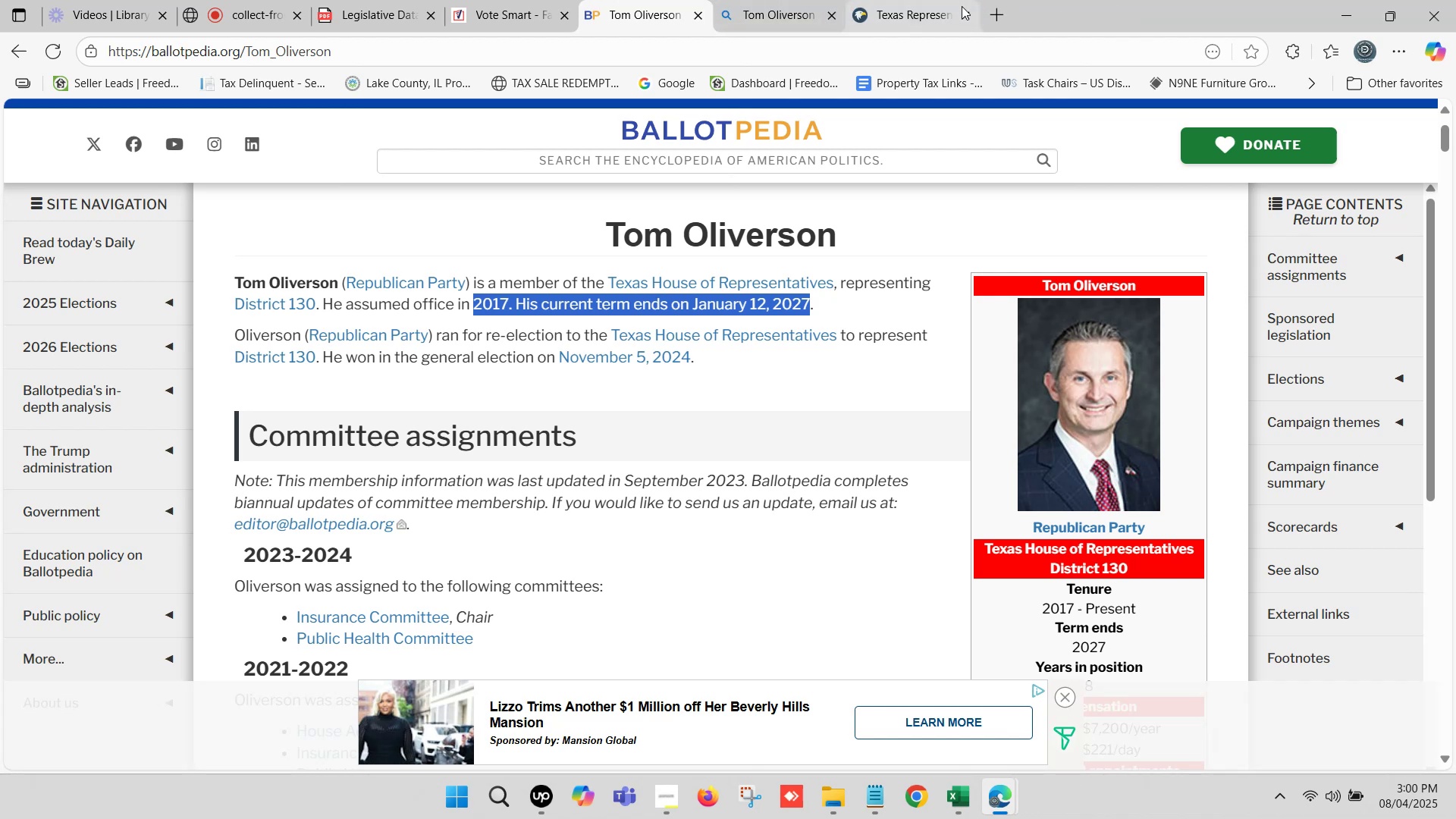 
left_click([964, 13])
 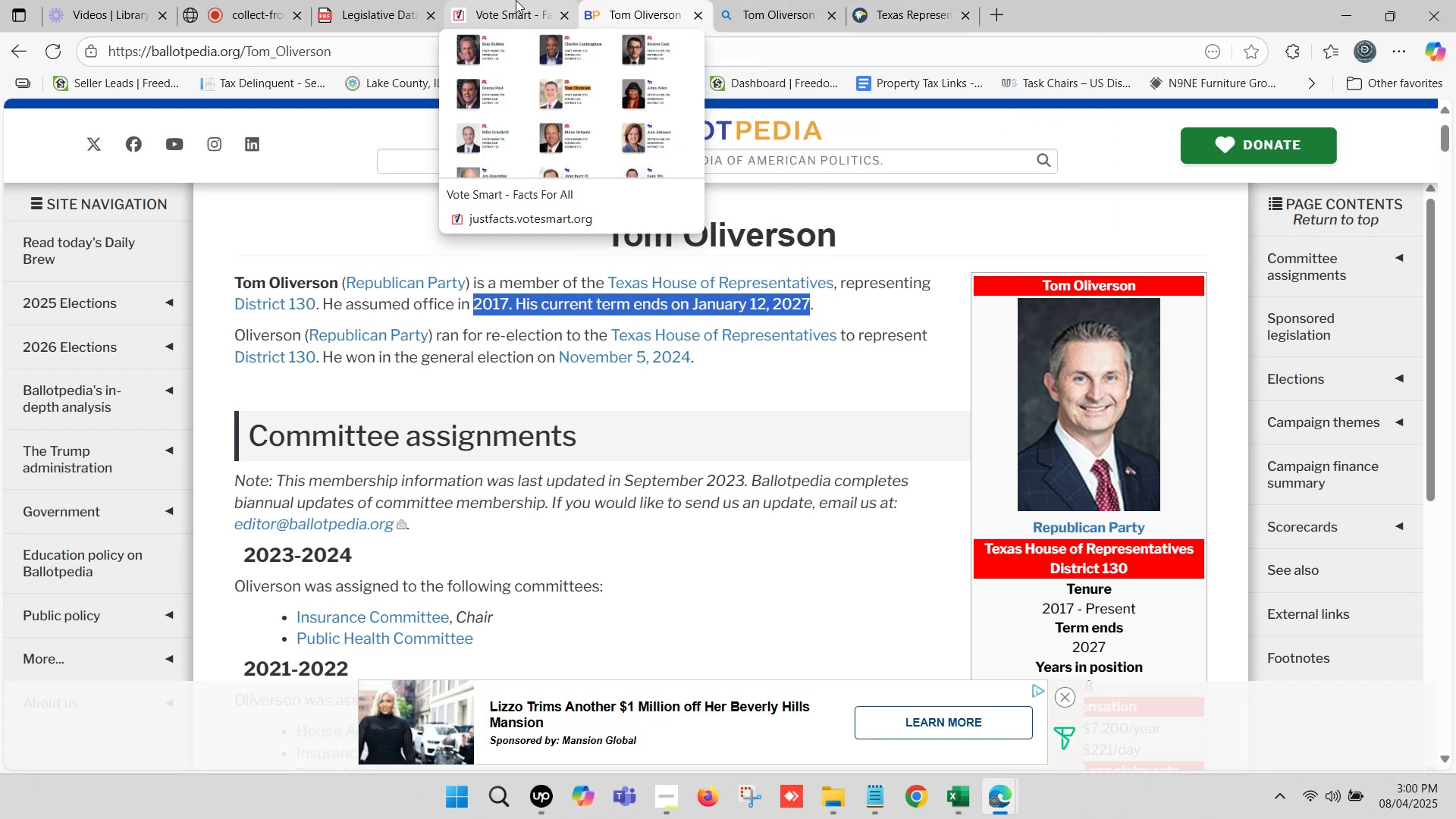 
left_click([513, 0])
 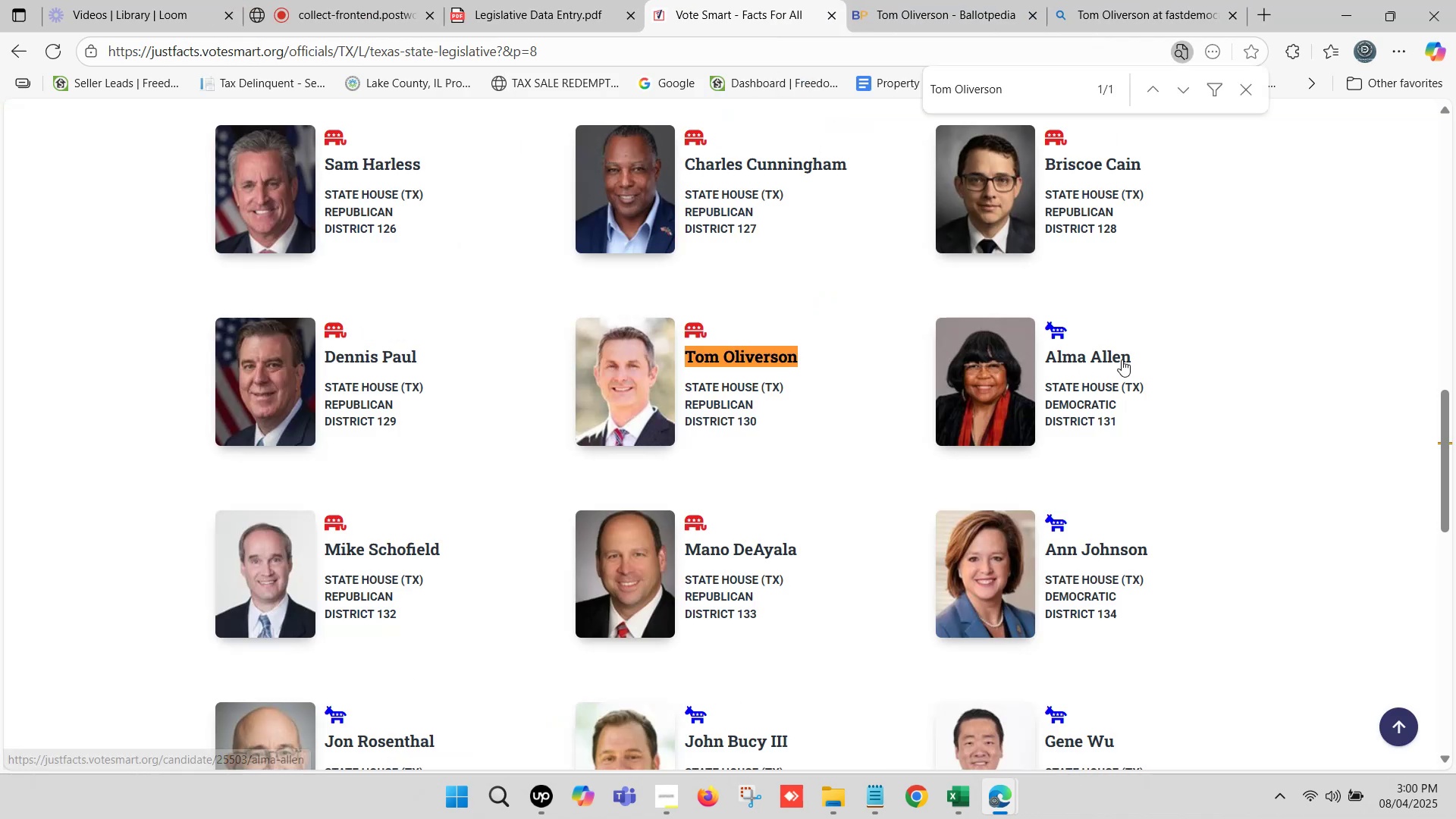 
left_click_drag(start_coordinate=[1134, 352], to_coordinate=[1046, 353])
 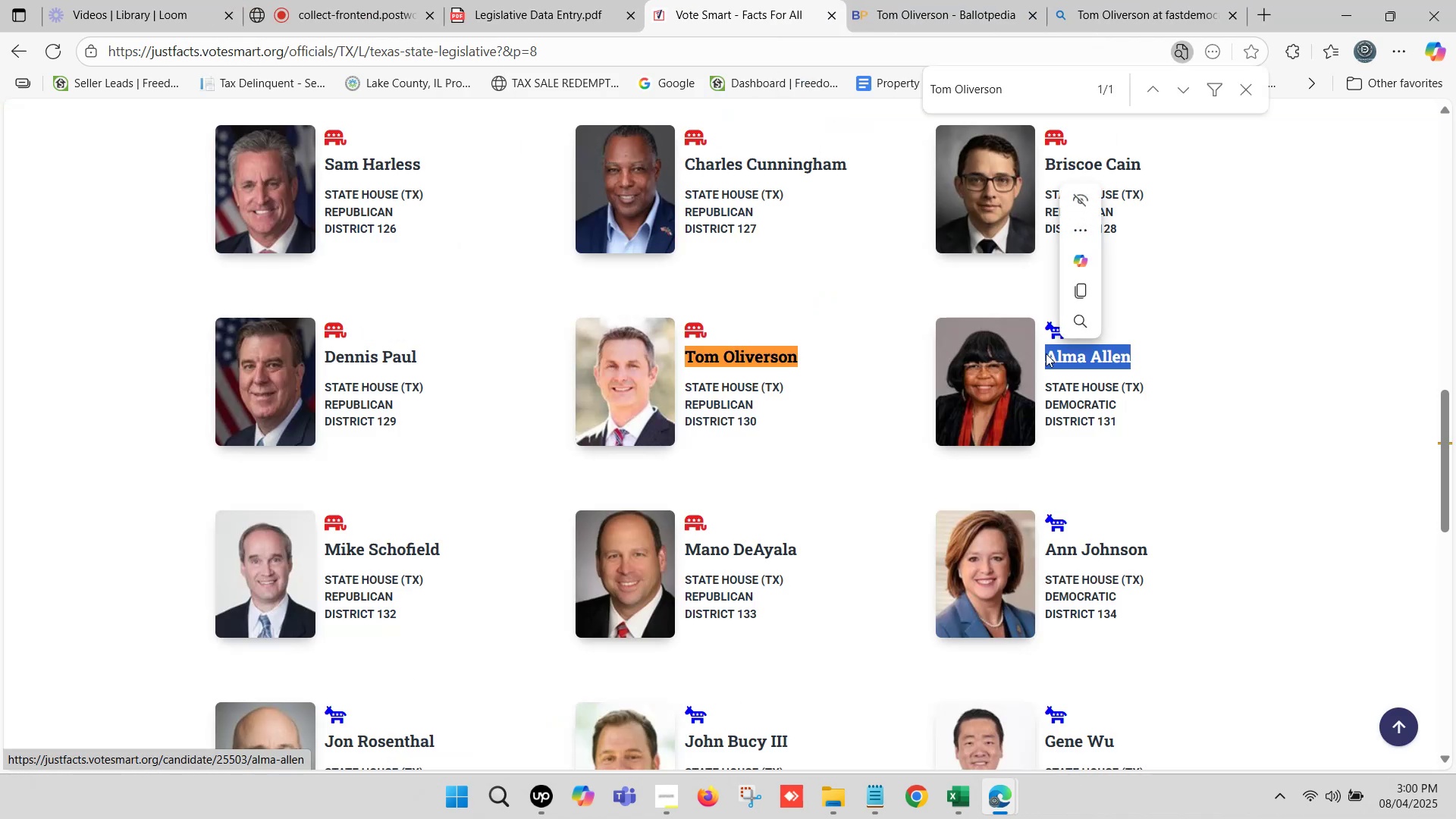 
key(Control+C)
 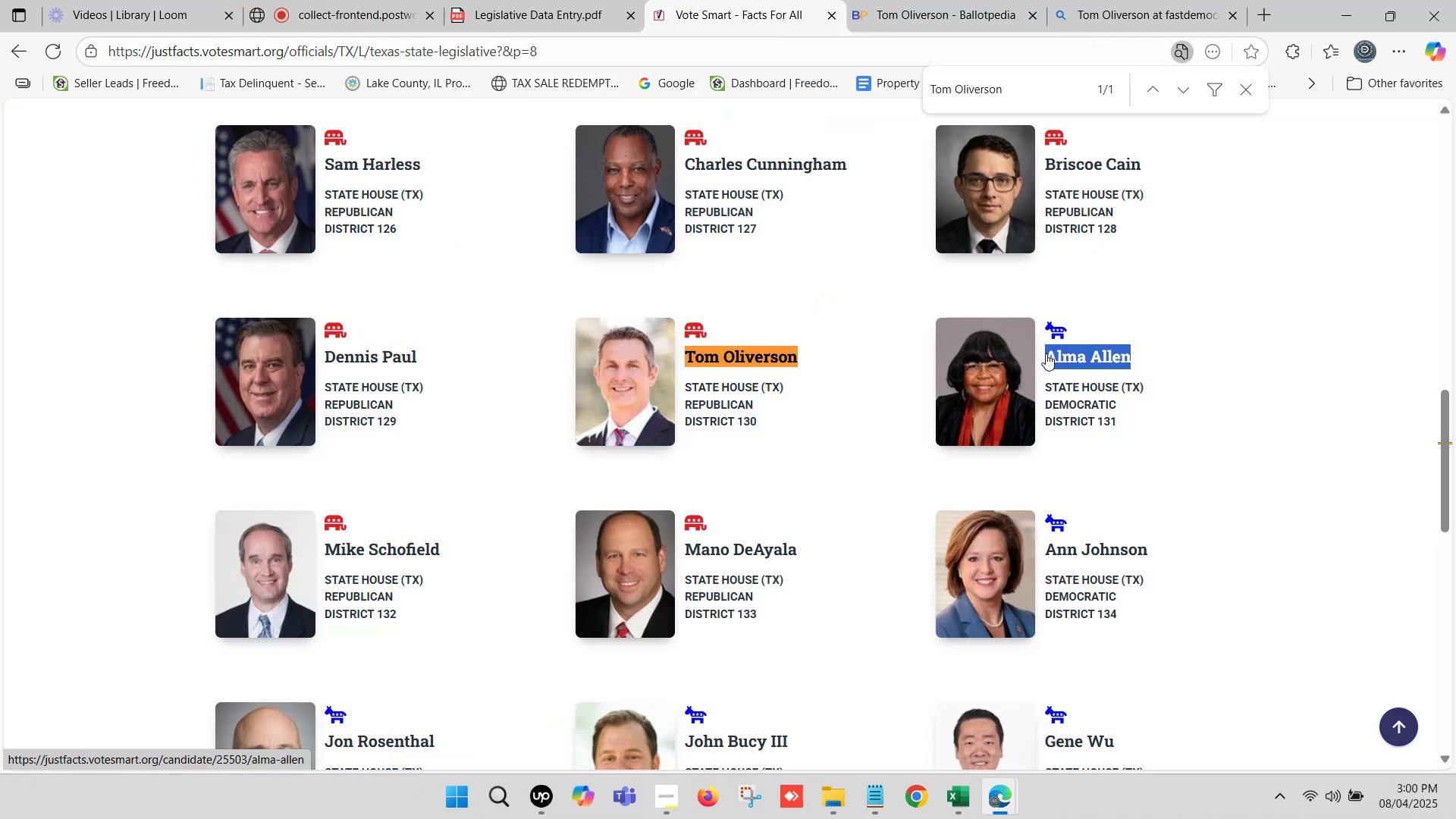 
key(Control+F)
 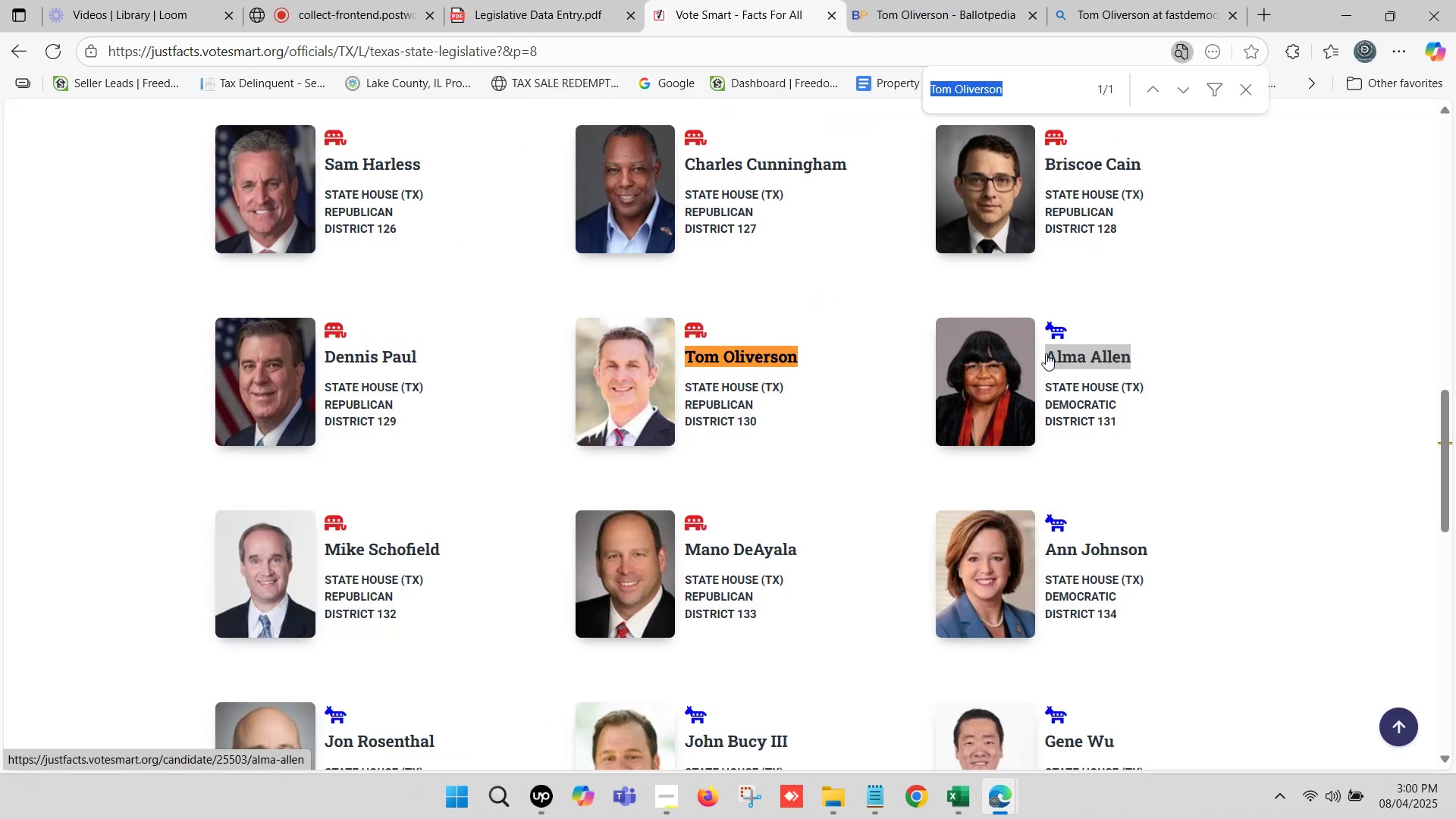 
key(Control+V)
 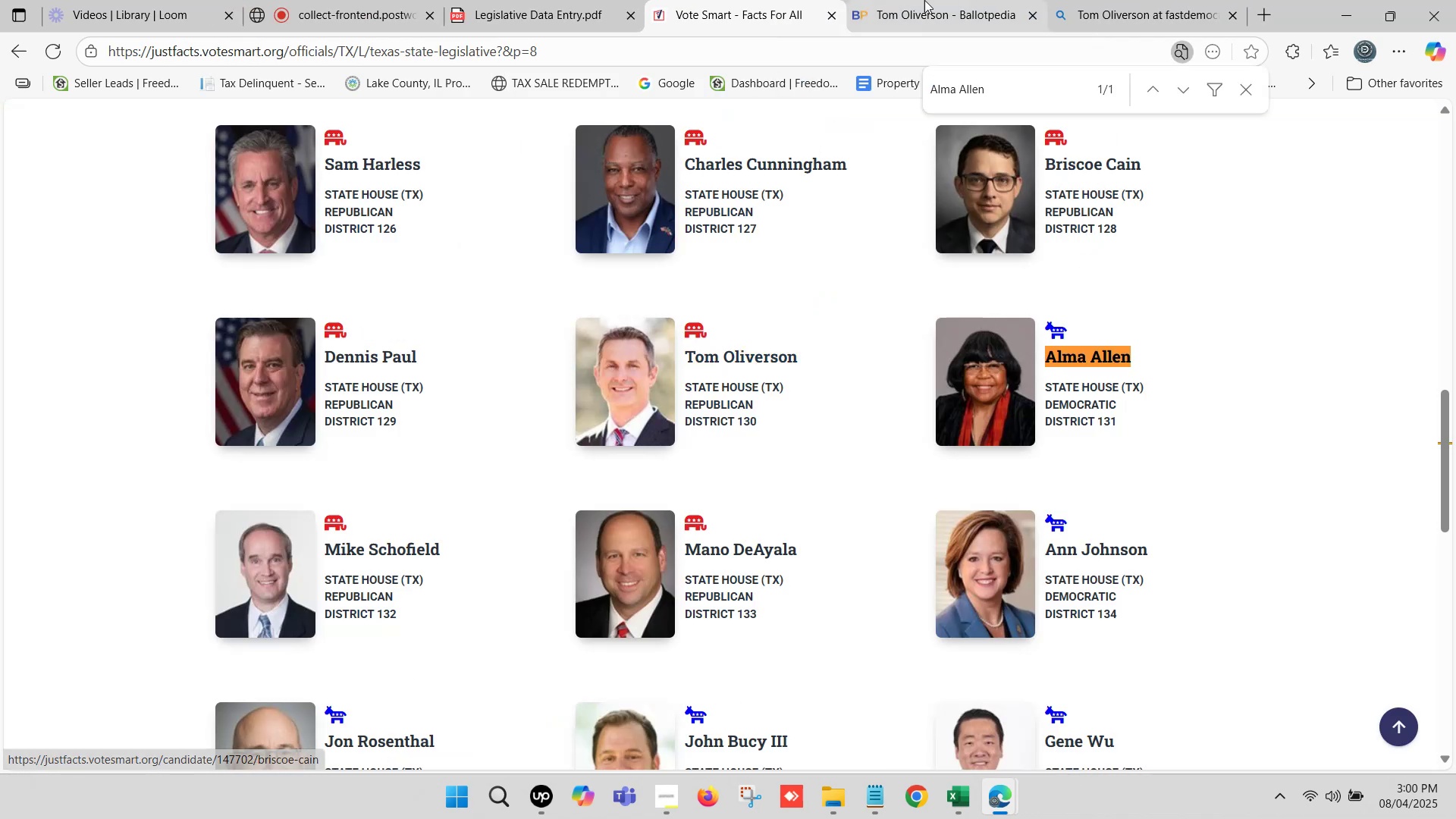 
left_click([926, 0])
 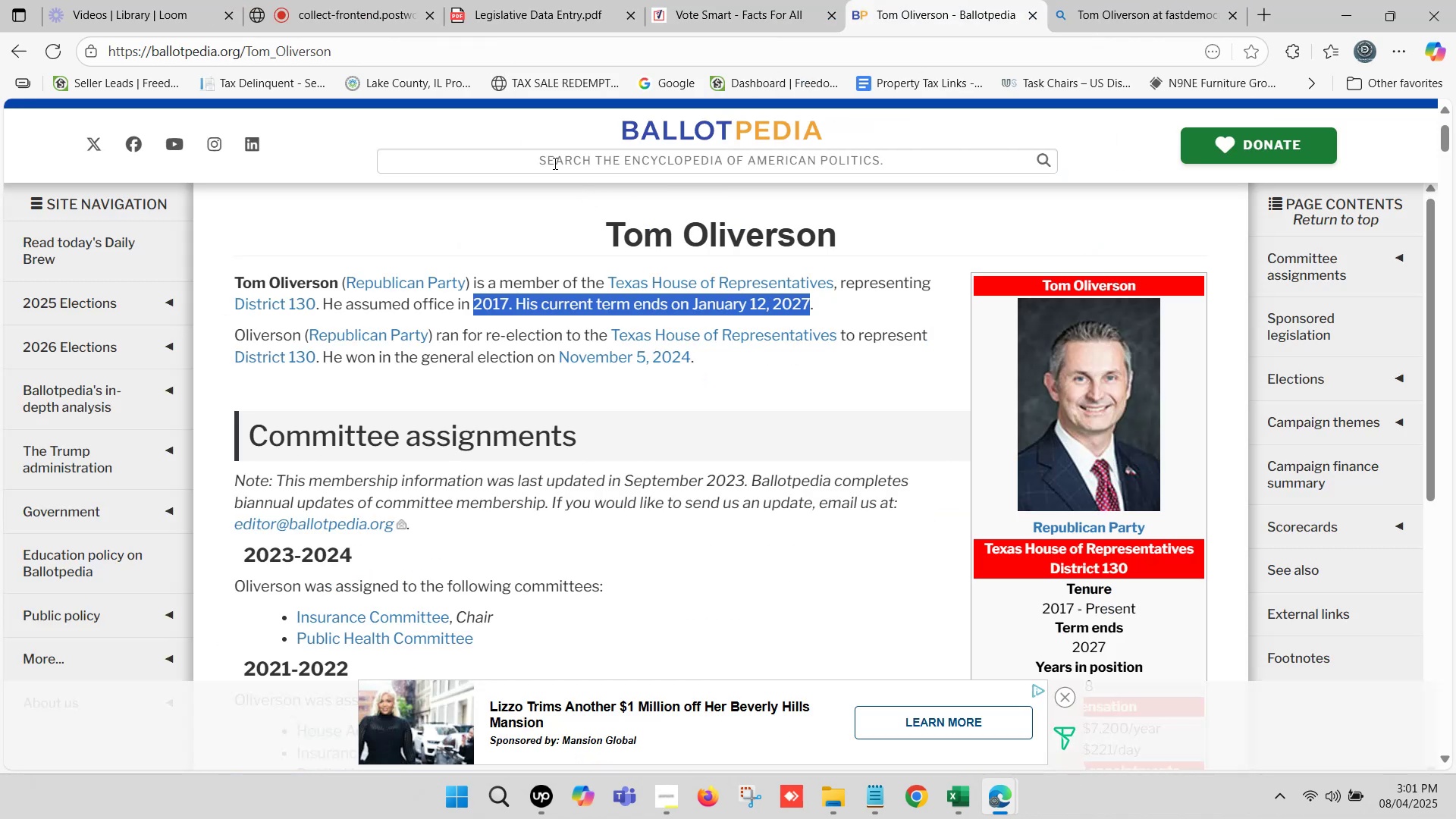 
left_click([547, 149])
 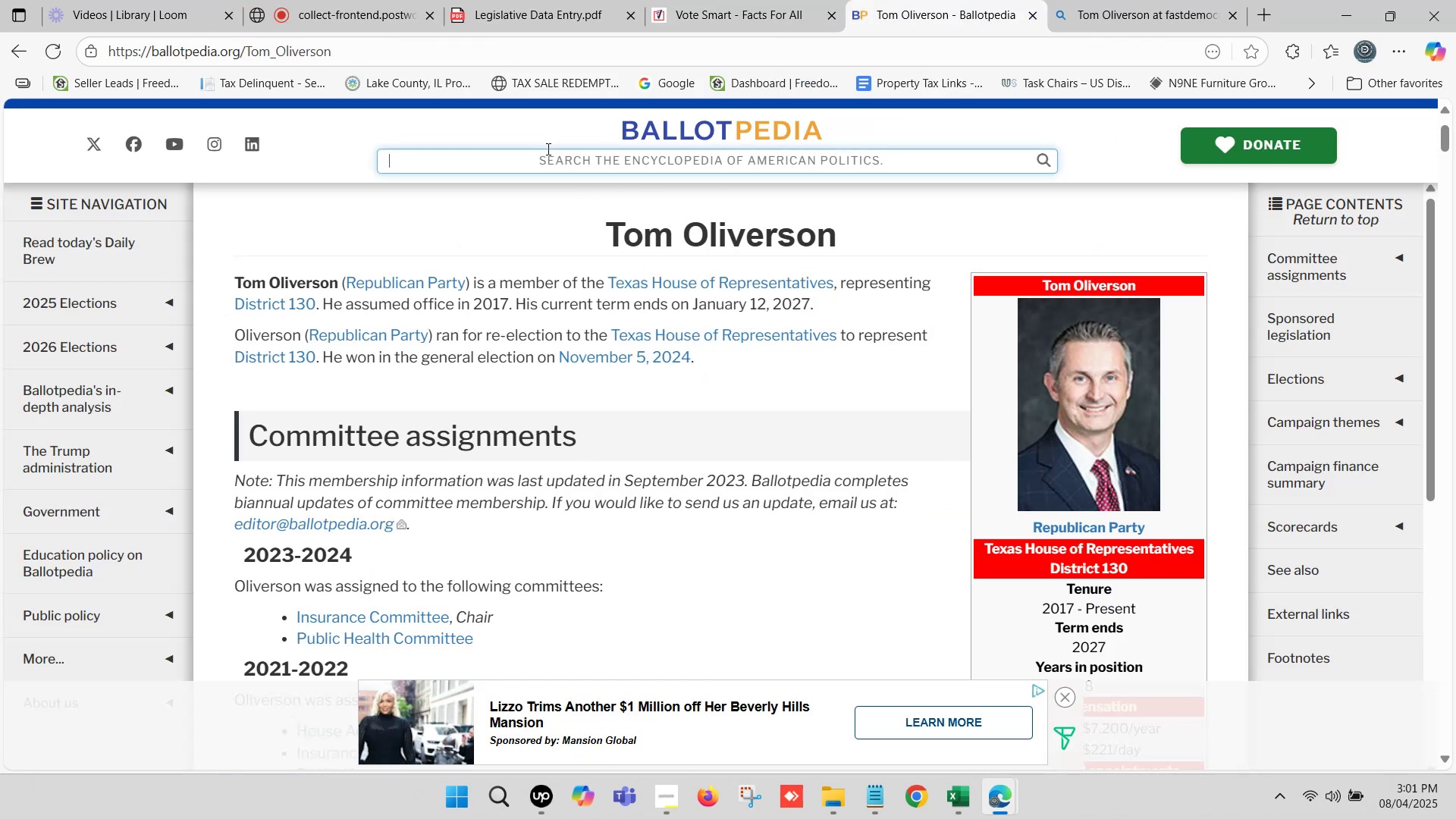 
key(Control+ControlLeft)
 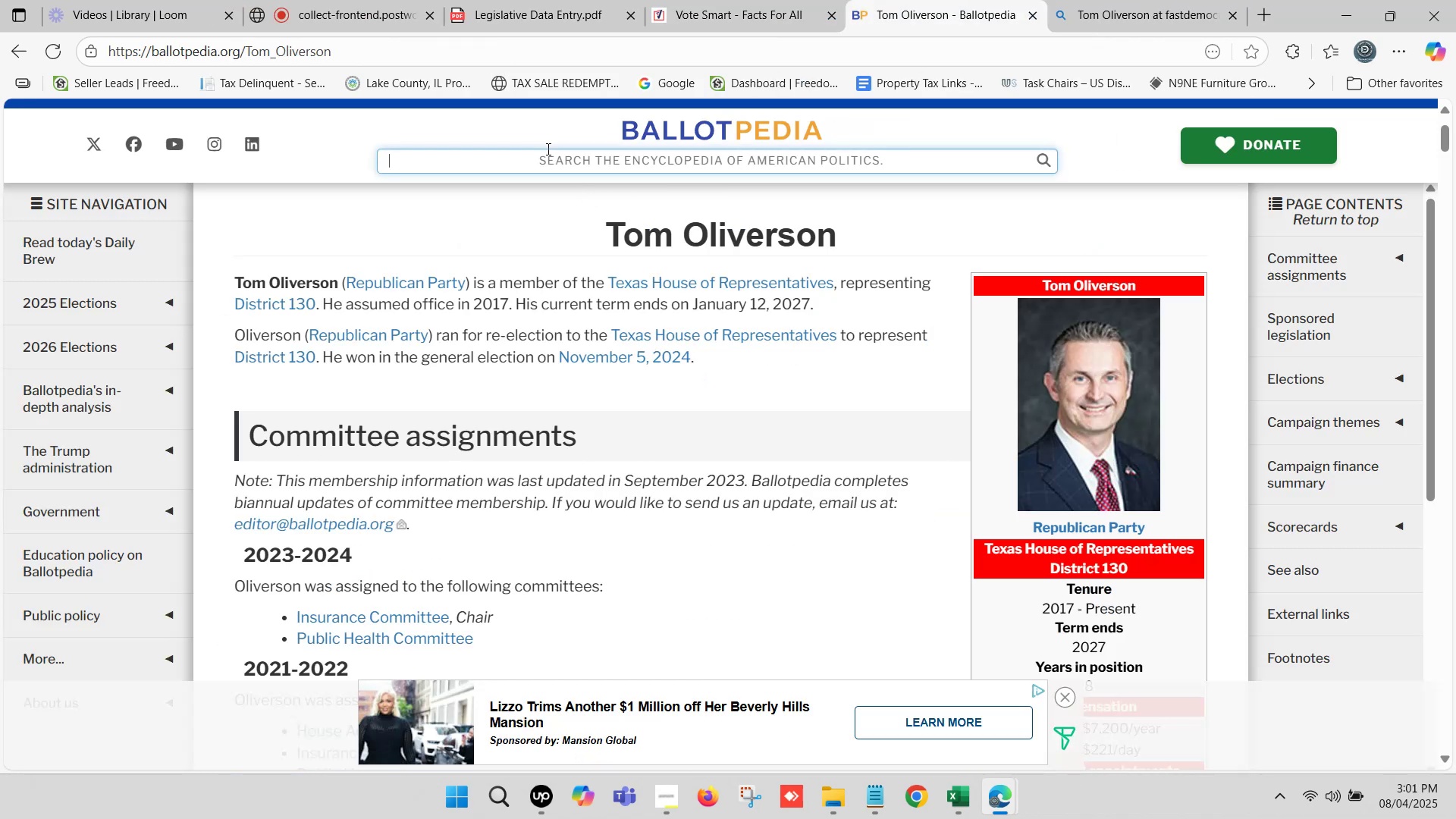 
key(Control+V)
 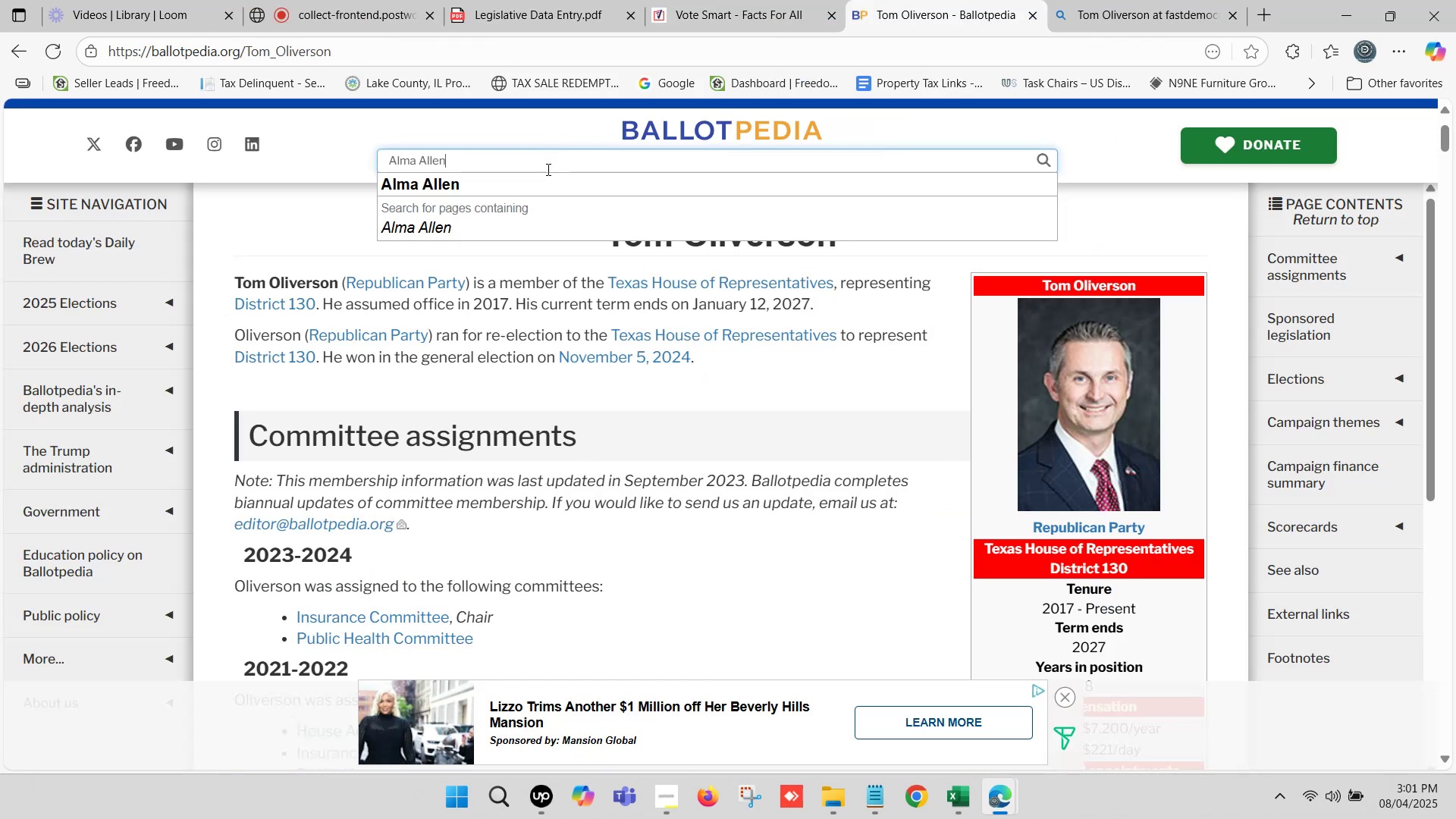 
left_click([532, 184])
 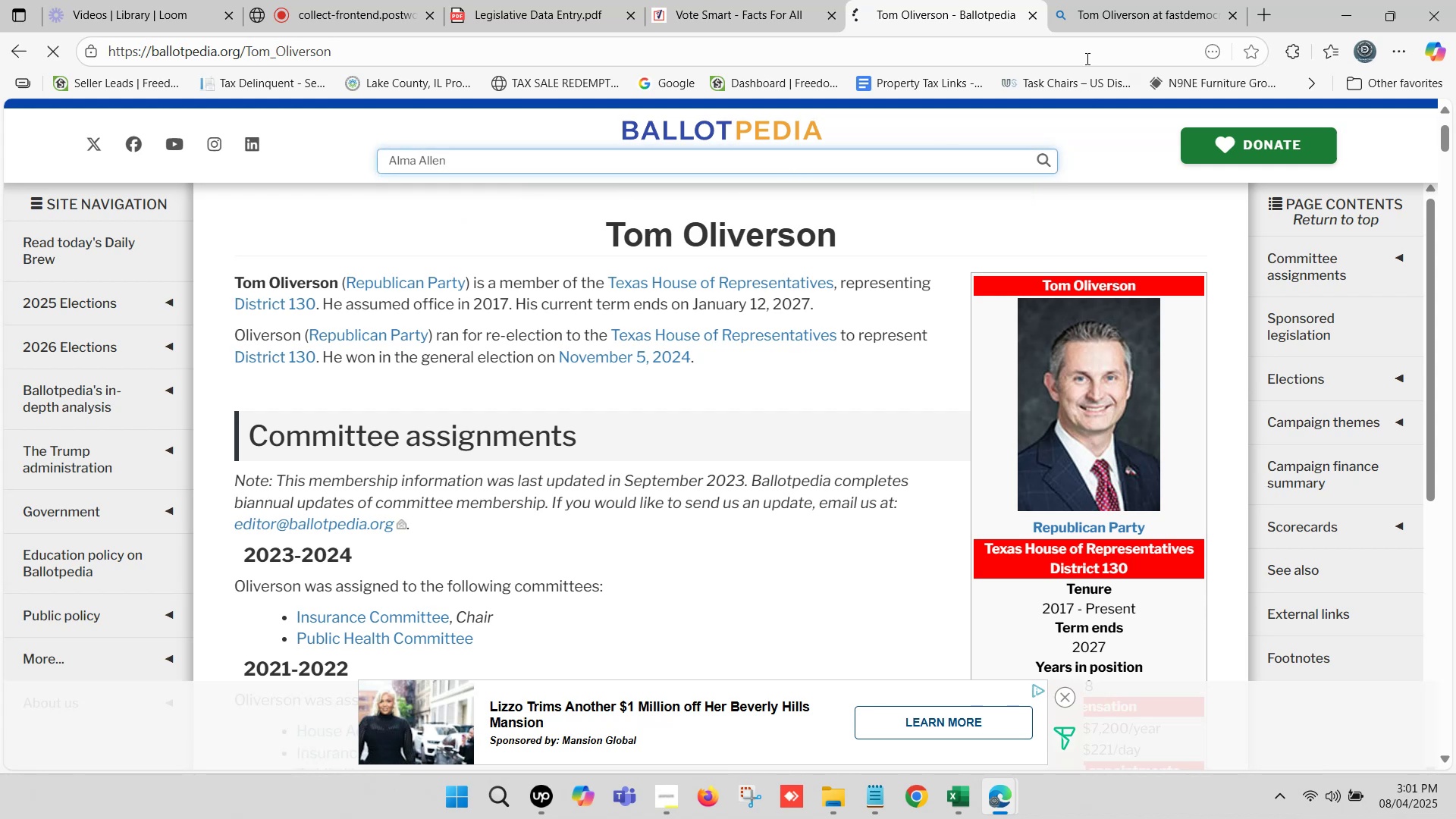 
left_click([1090, 0])
 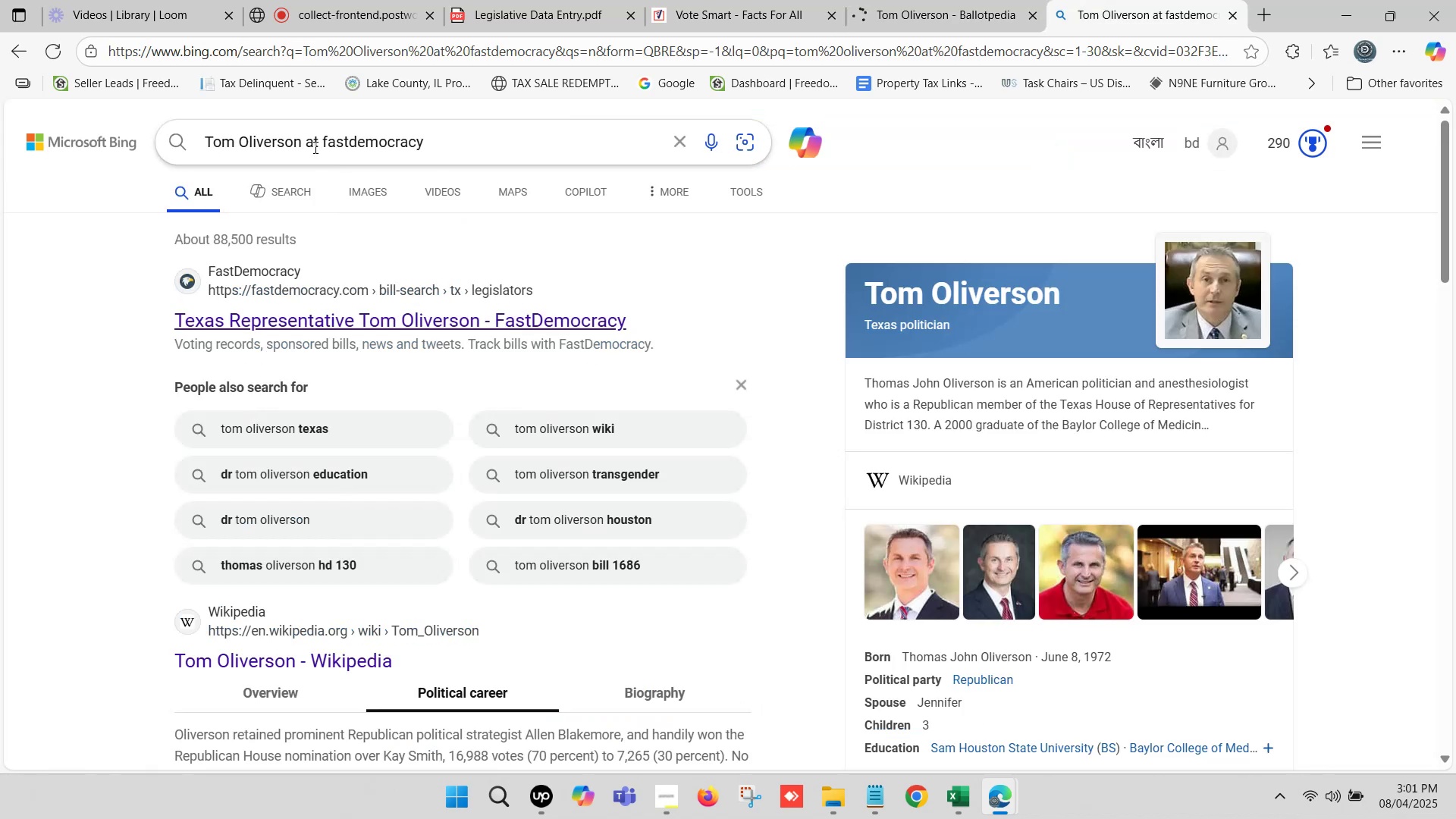 
left_click_drag(start_coordinate=[299, 143], to_coordinate=[184, 142])
 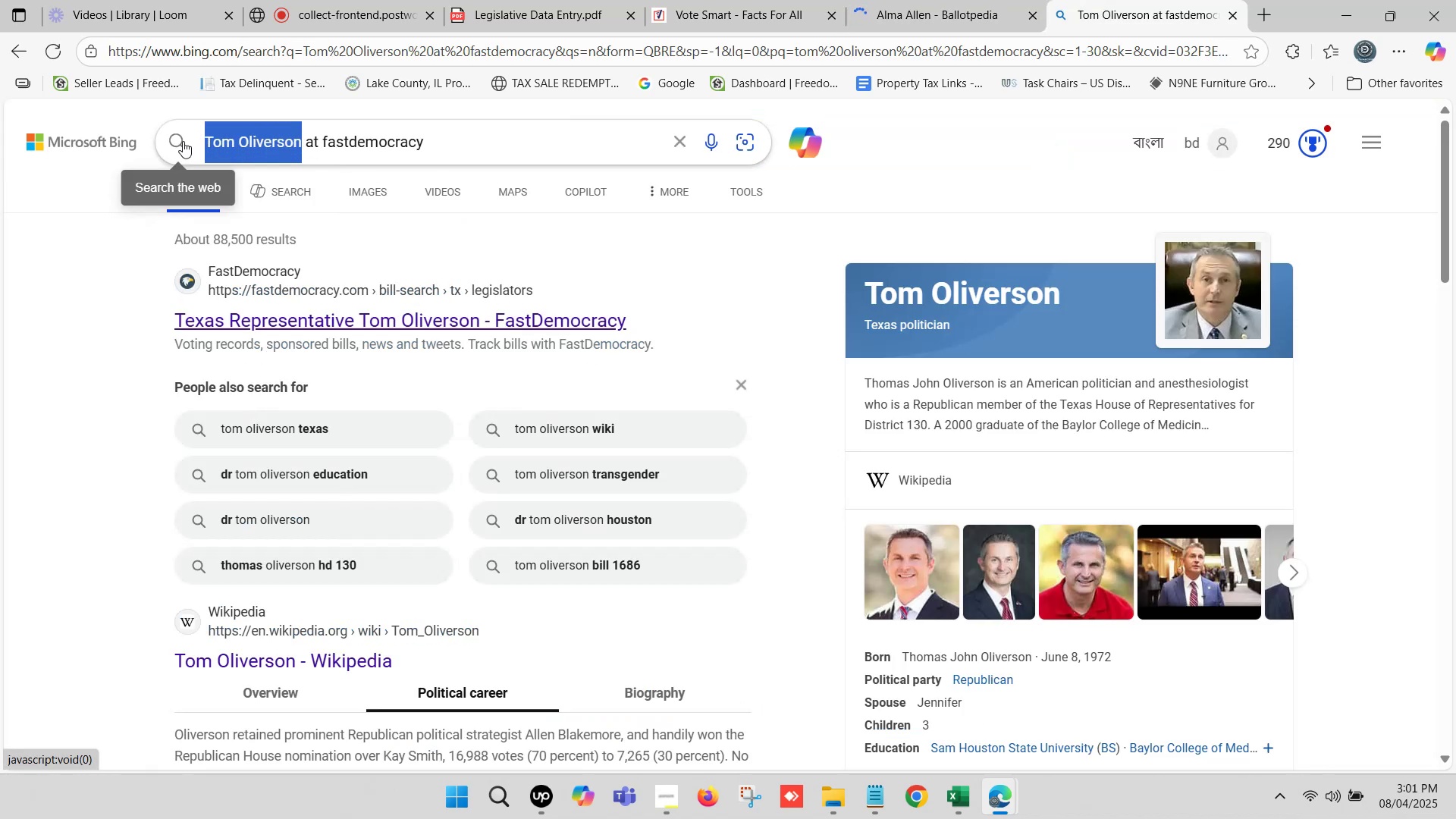 
key(Control+ControlLeft)
 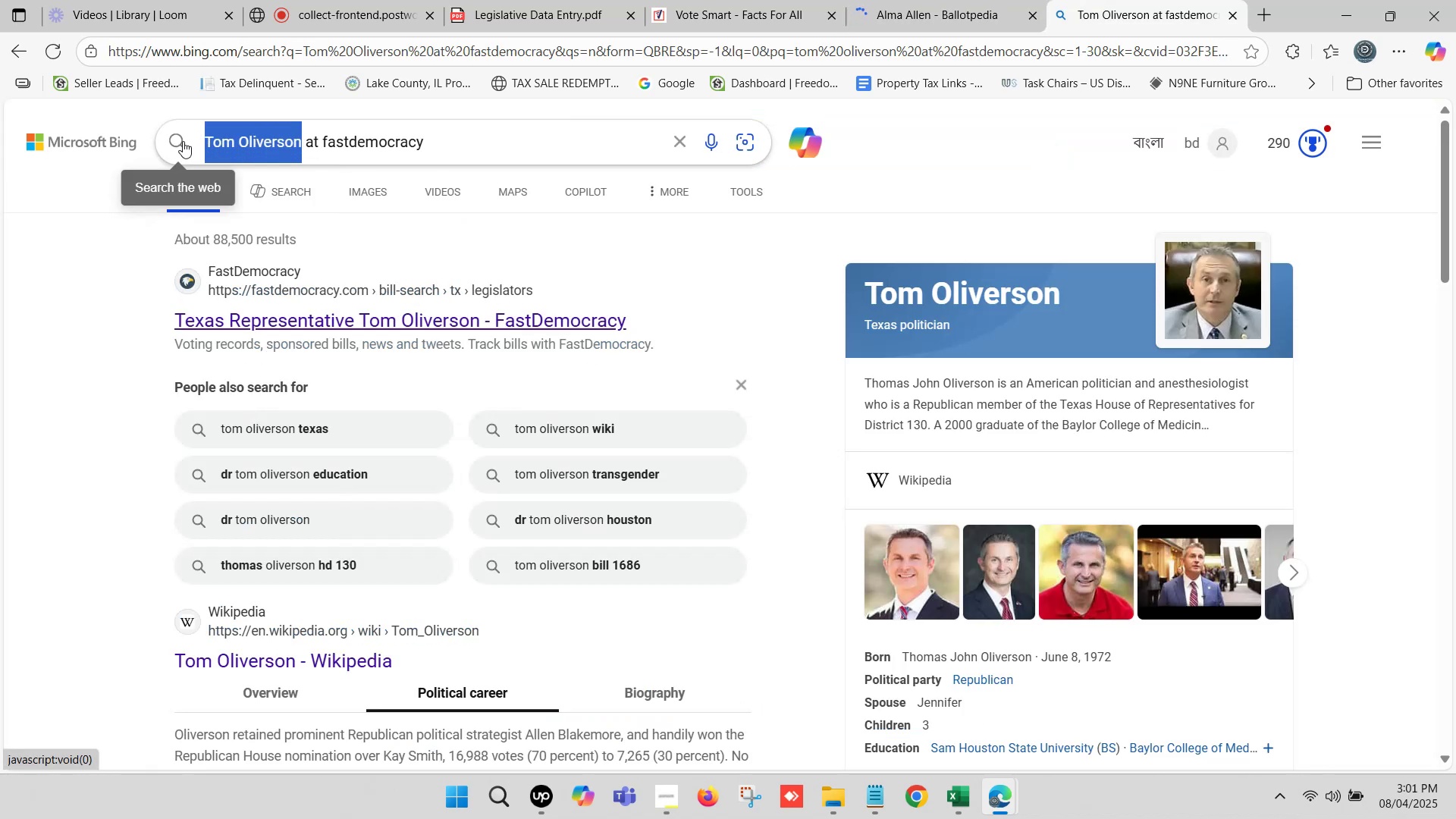 
key(Control+V)
 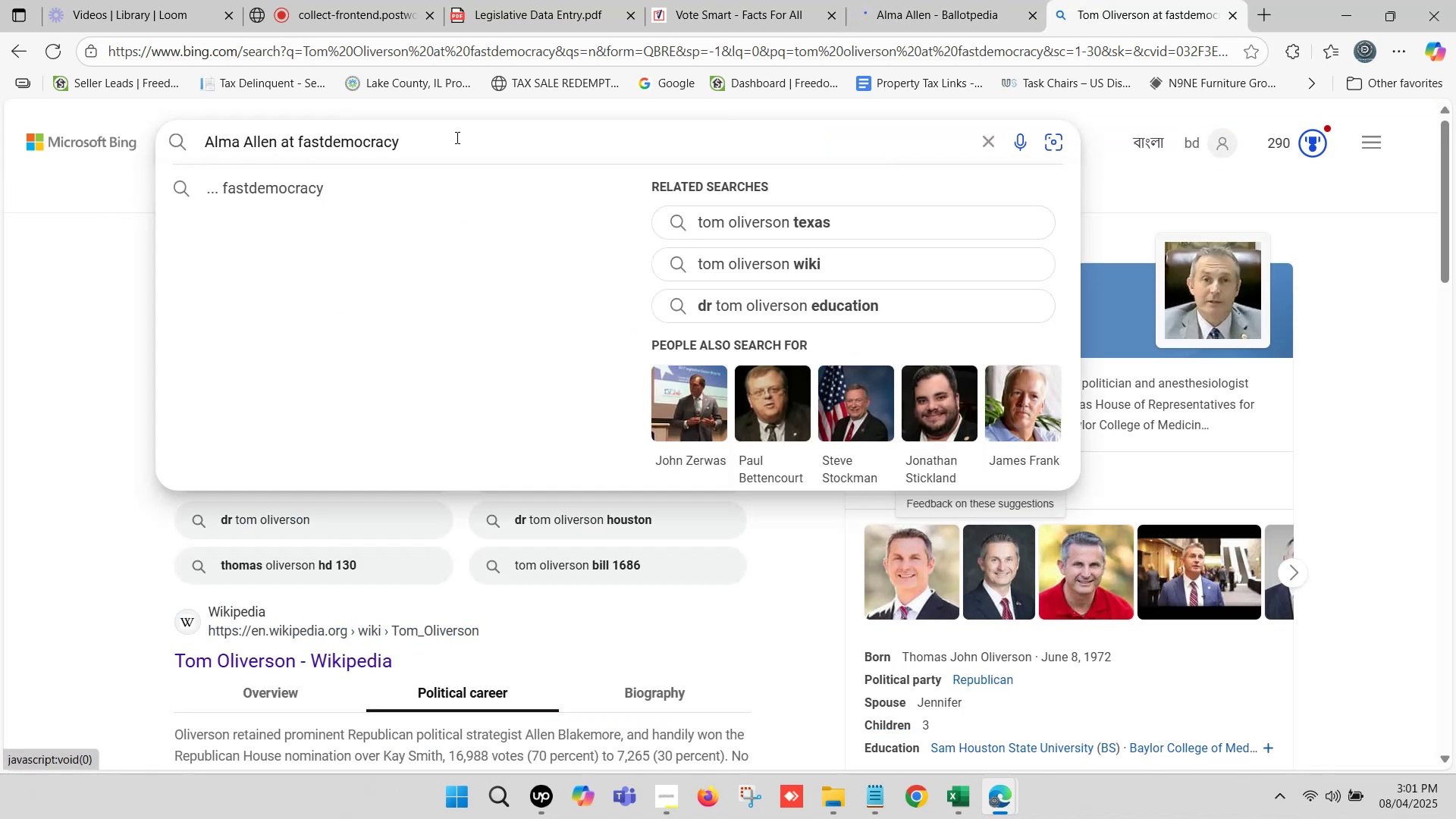 
left_click([472, 137])
 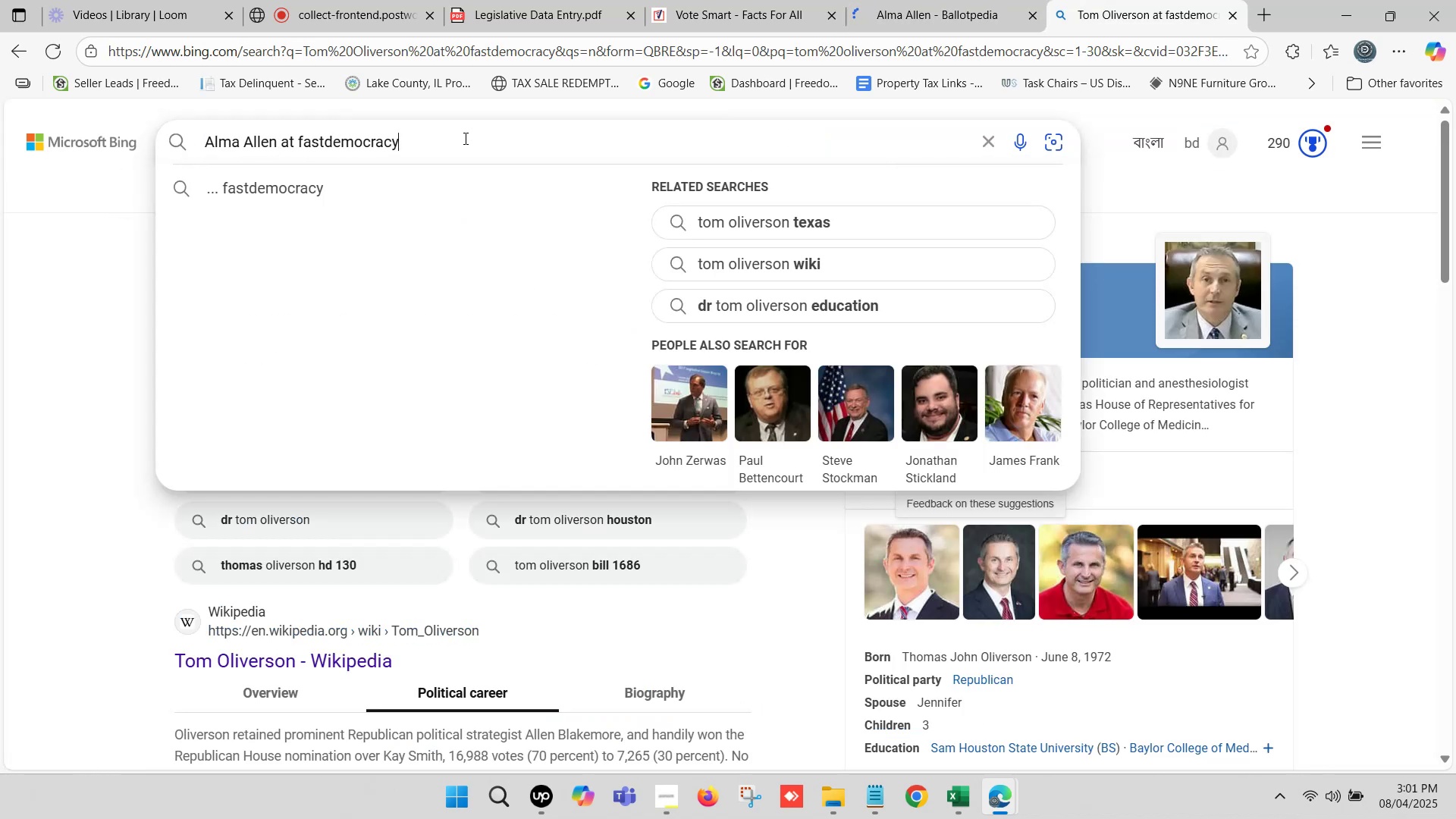 
key(Enter)
 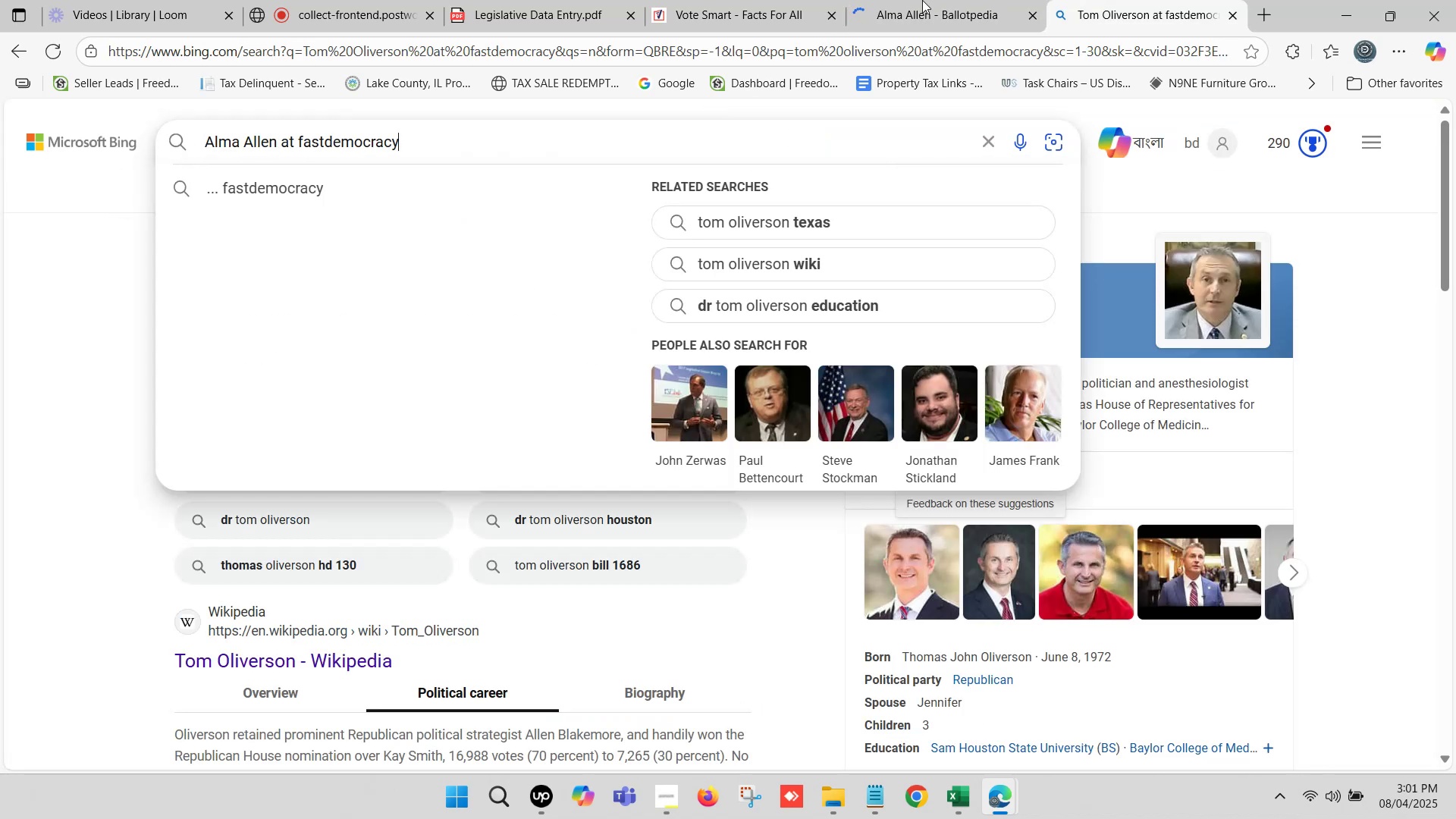 
left_click([930, 0])
 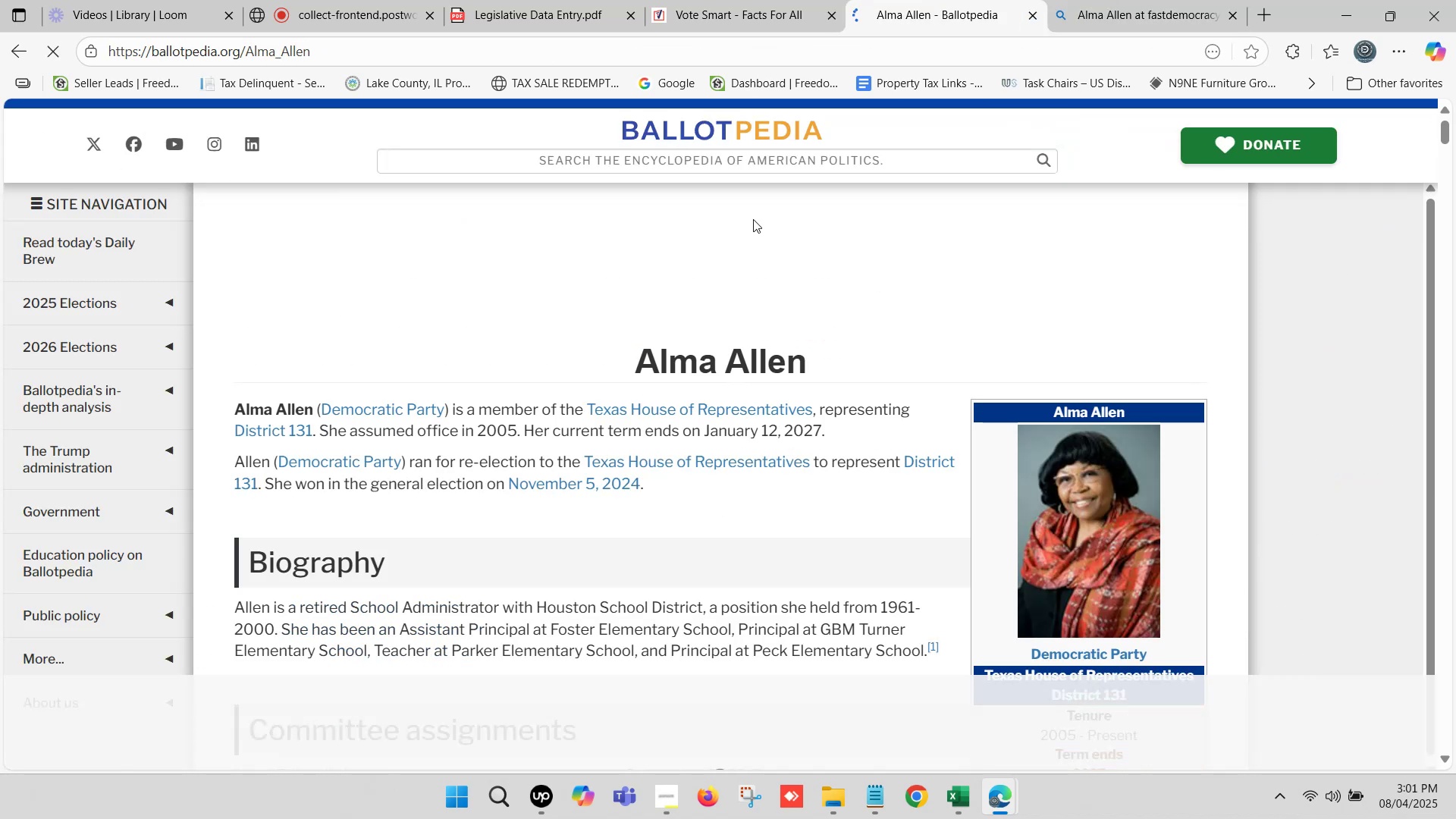 
scroll: coordinate [993, 383], scroll_direction: down, amount: 4.0
 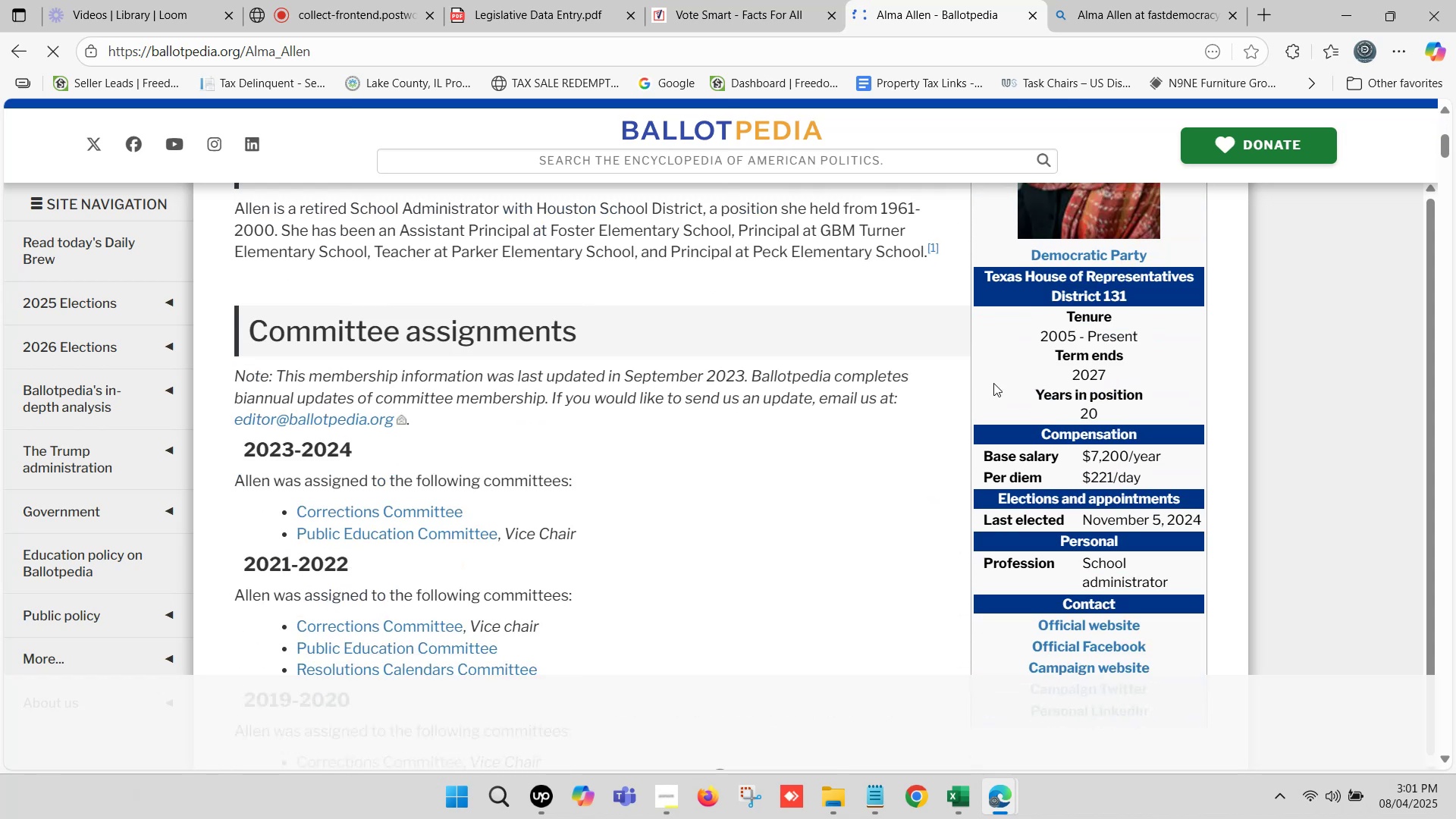 
hold_key(key=ControlLeft, duration=1.52)
left_click([1073, 519])
 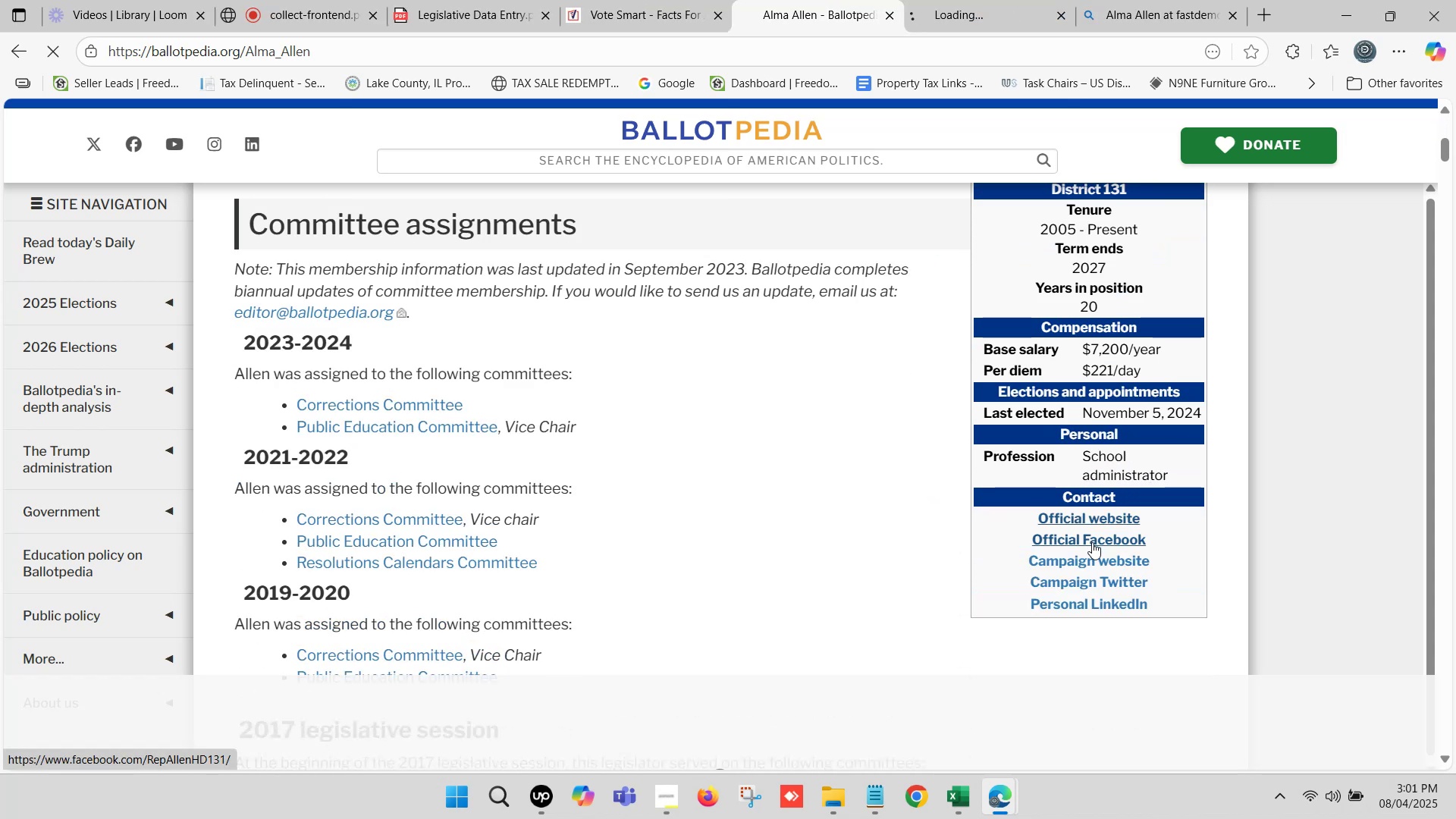 
hold_key(key=ControlLeft, duration=0.95)
left_click([1098, 559])
 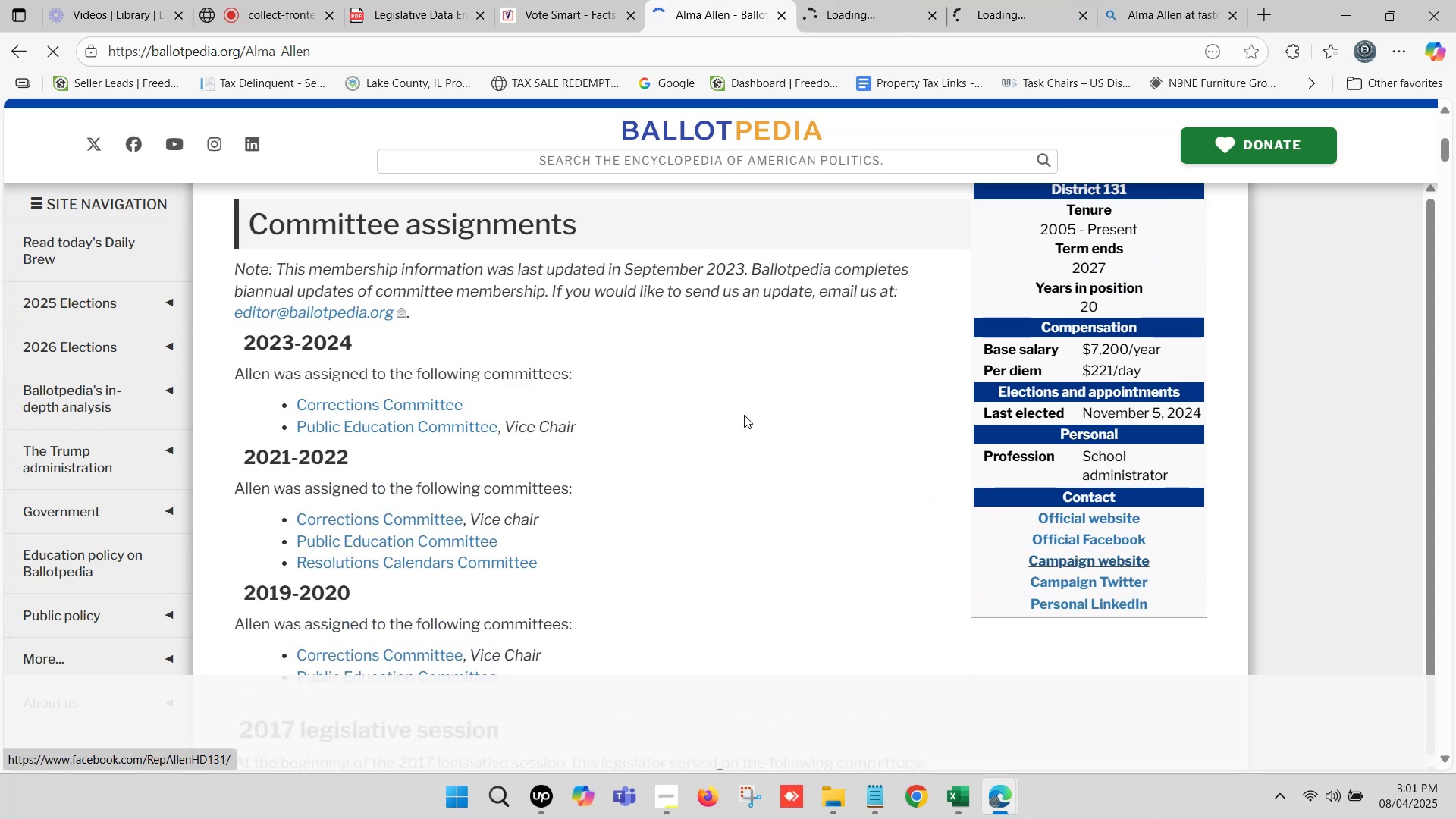 
scroll: coordinate [741, 400], scroll_direction: up, amount: 4.0
 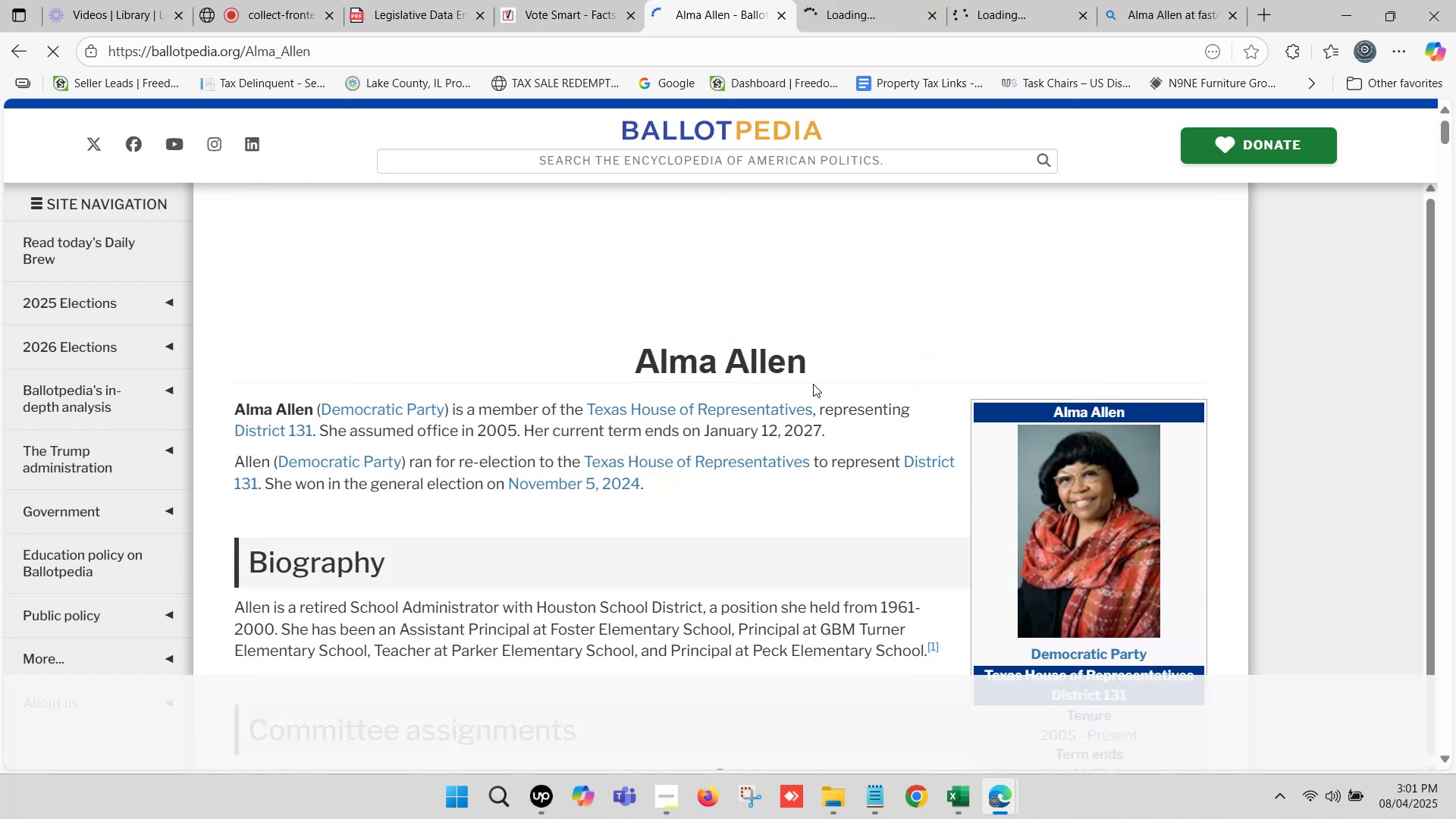 
left_click_drag(start_coordinate=[813, 371], to_coordinate=[644, 365])
 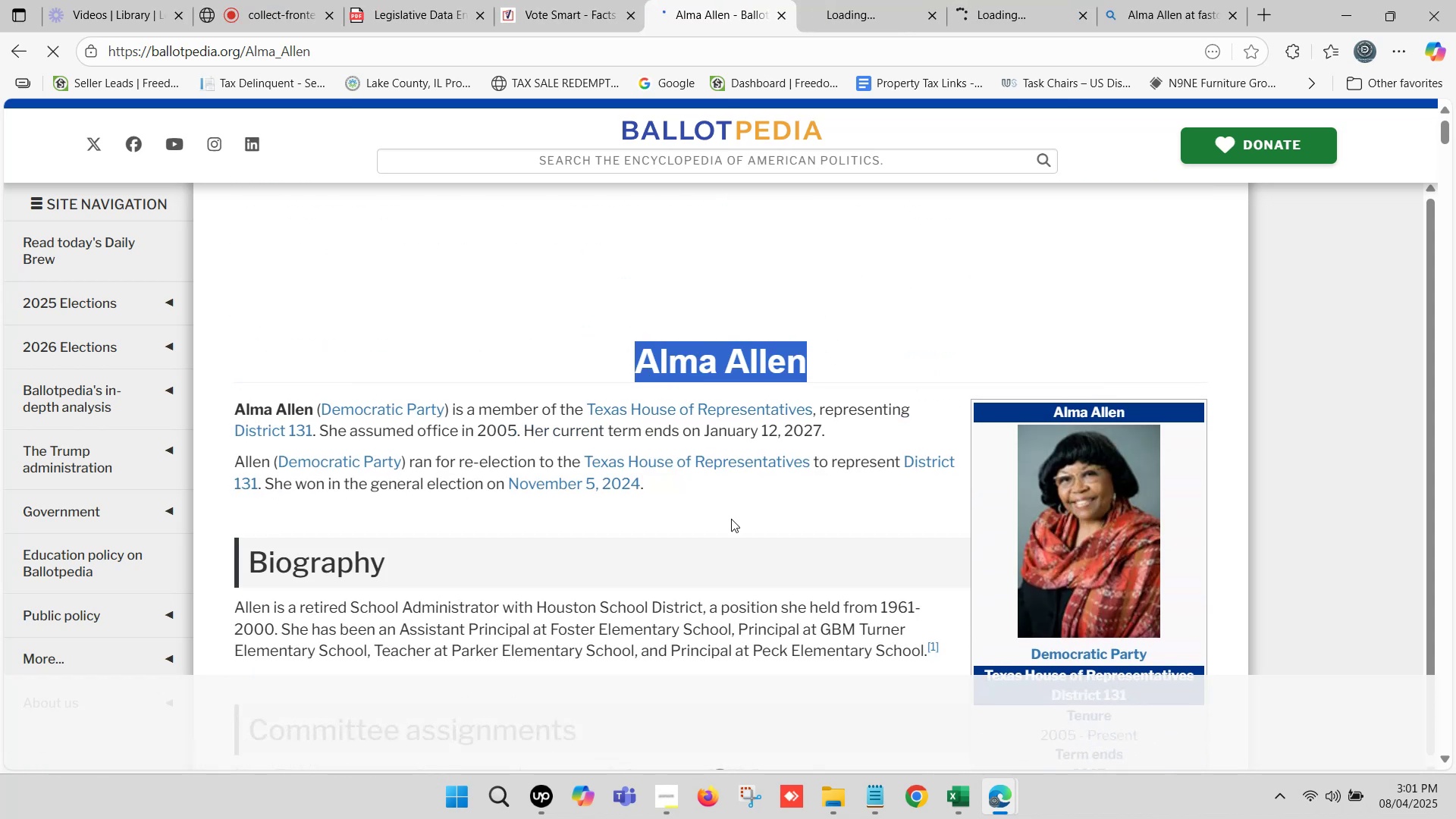 
key(Control+C)
 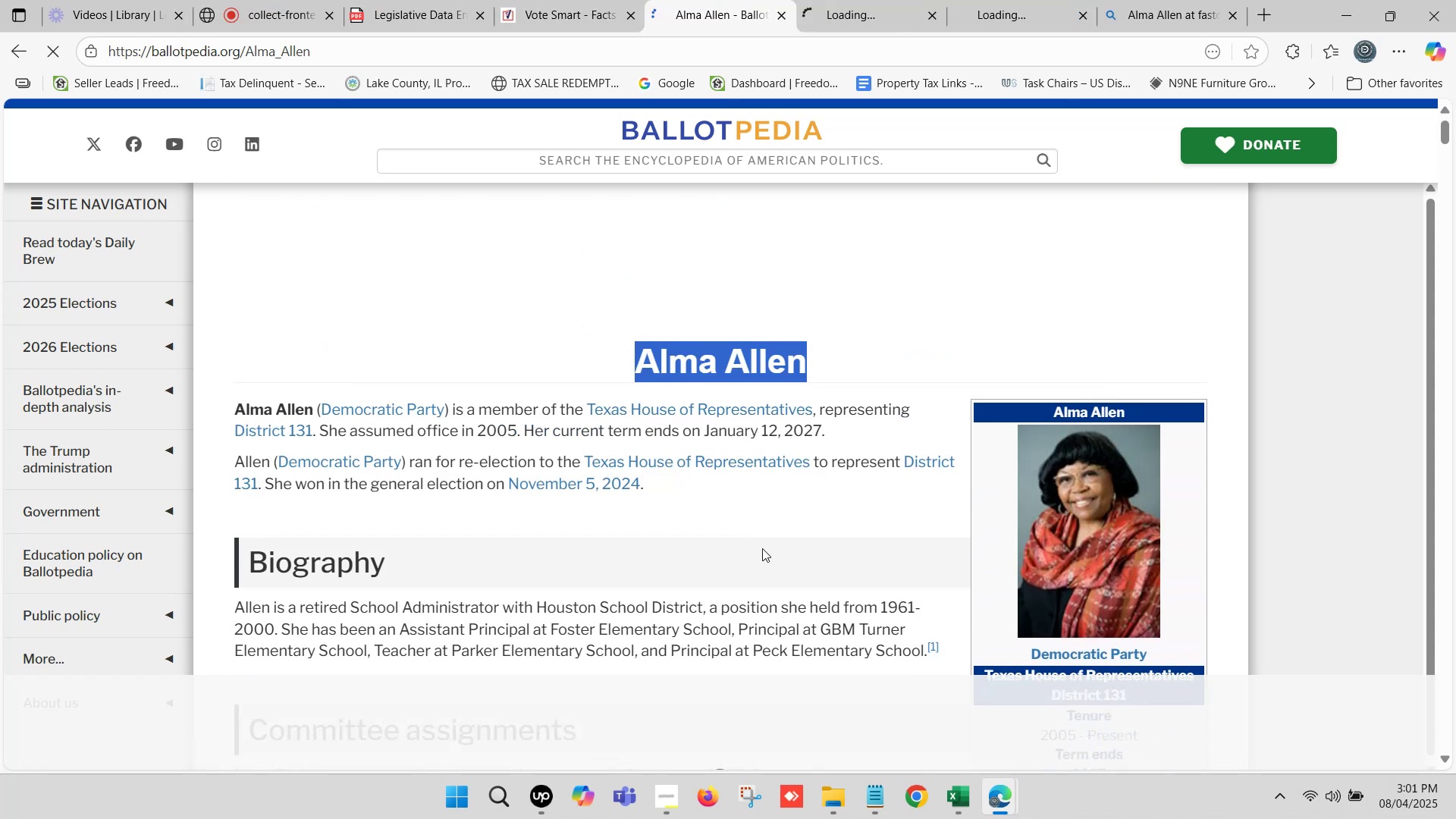 
key(Control+C)
 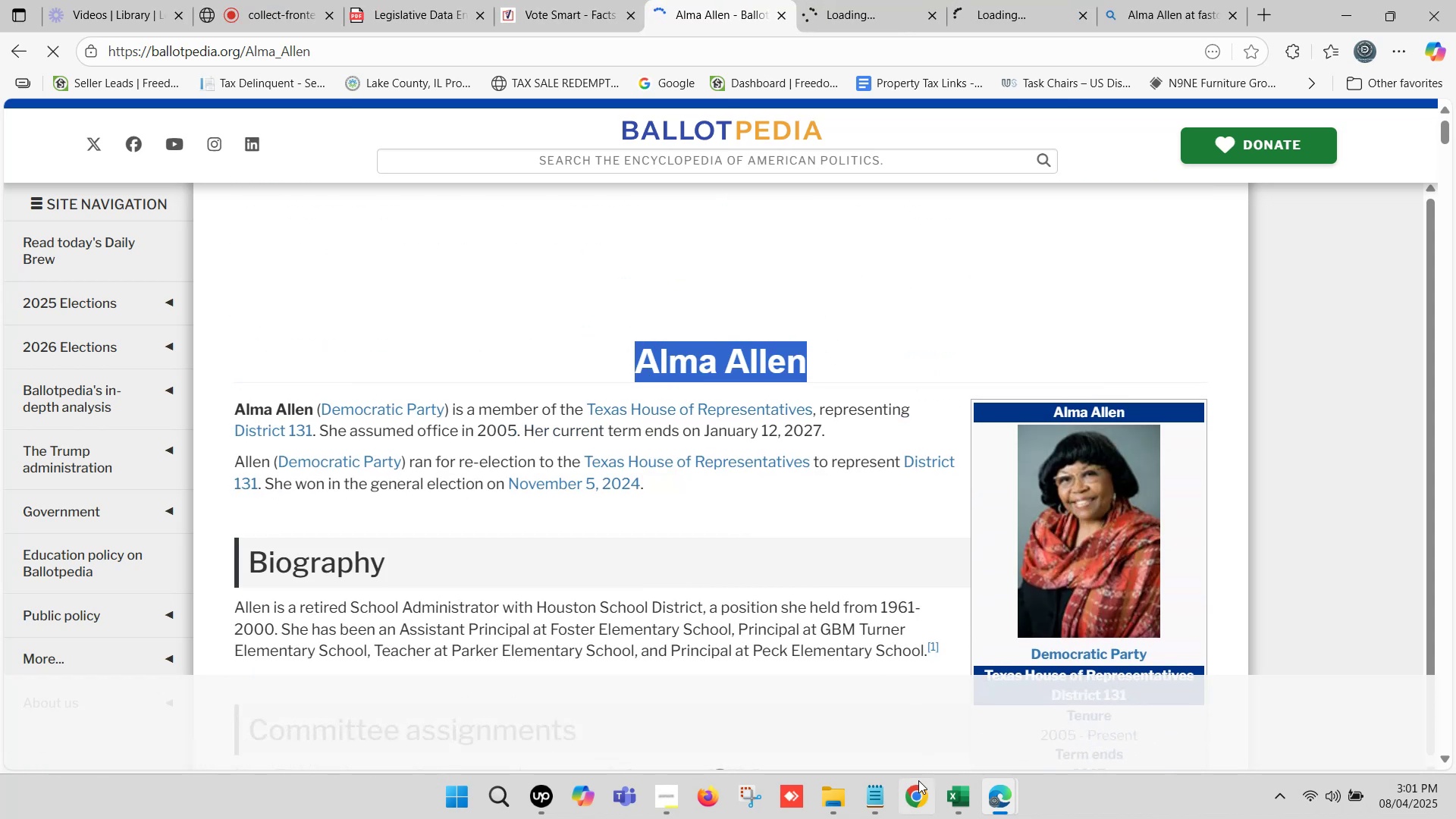 
left_click([949, 792])
 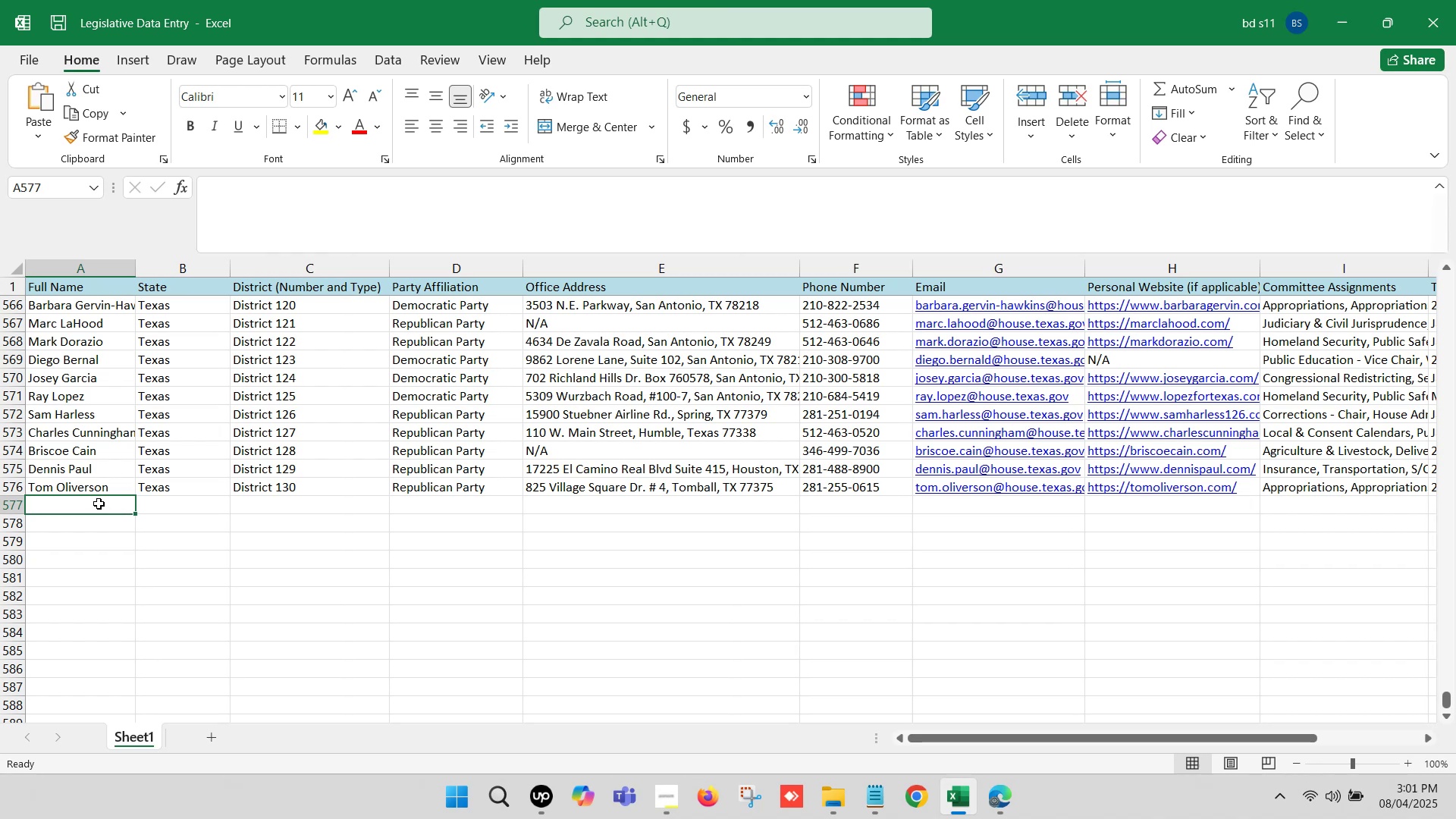 
double_click([99, 504])
 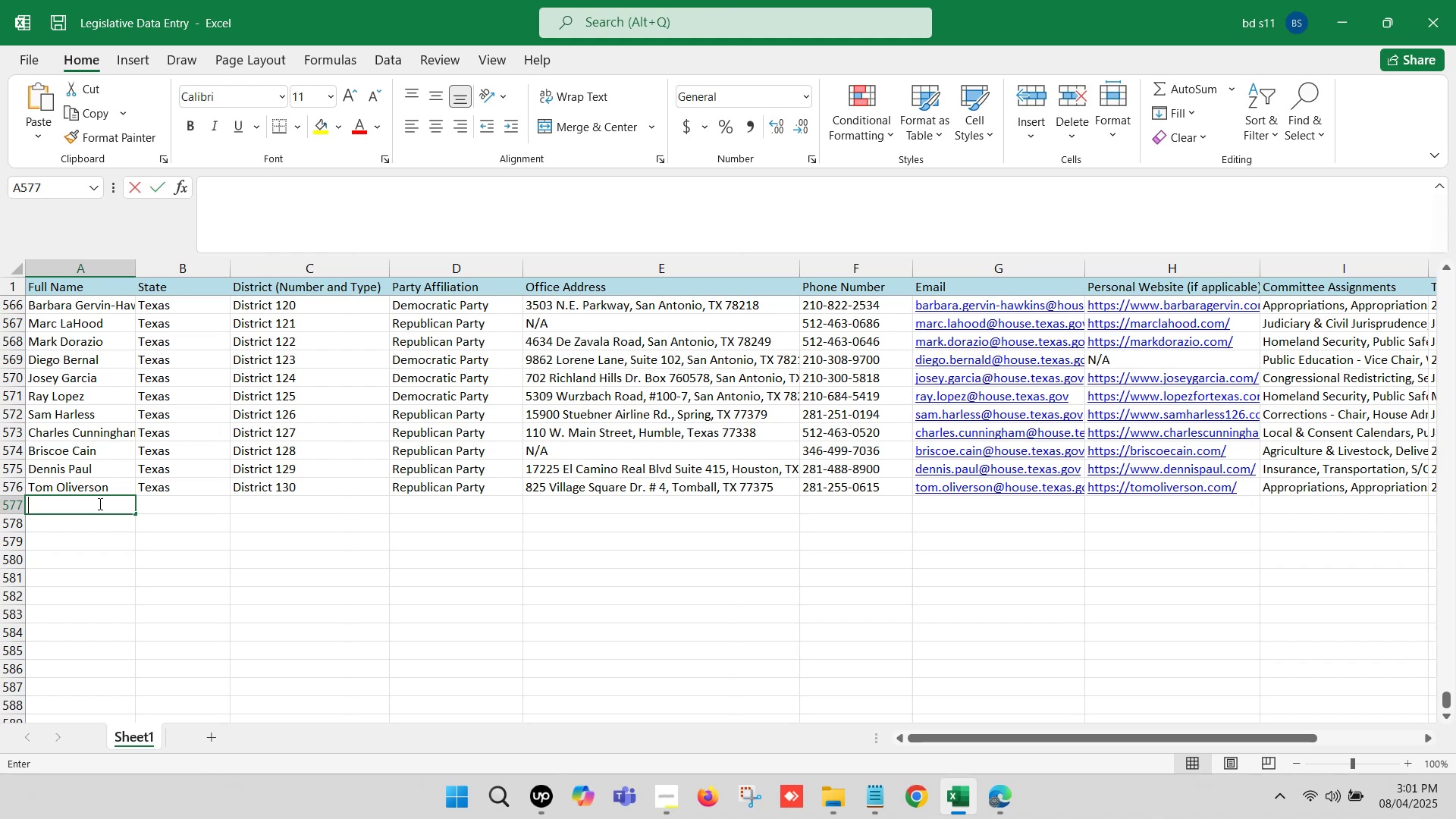 
key(Control+V)
 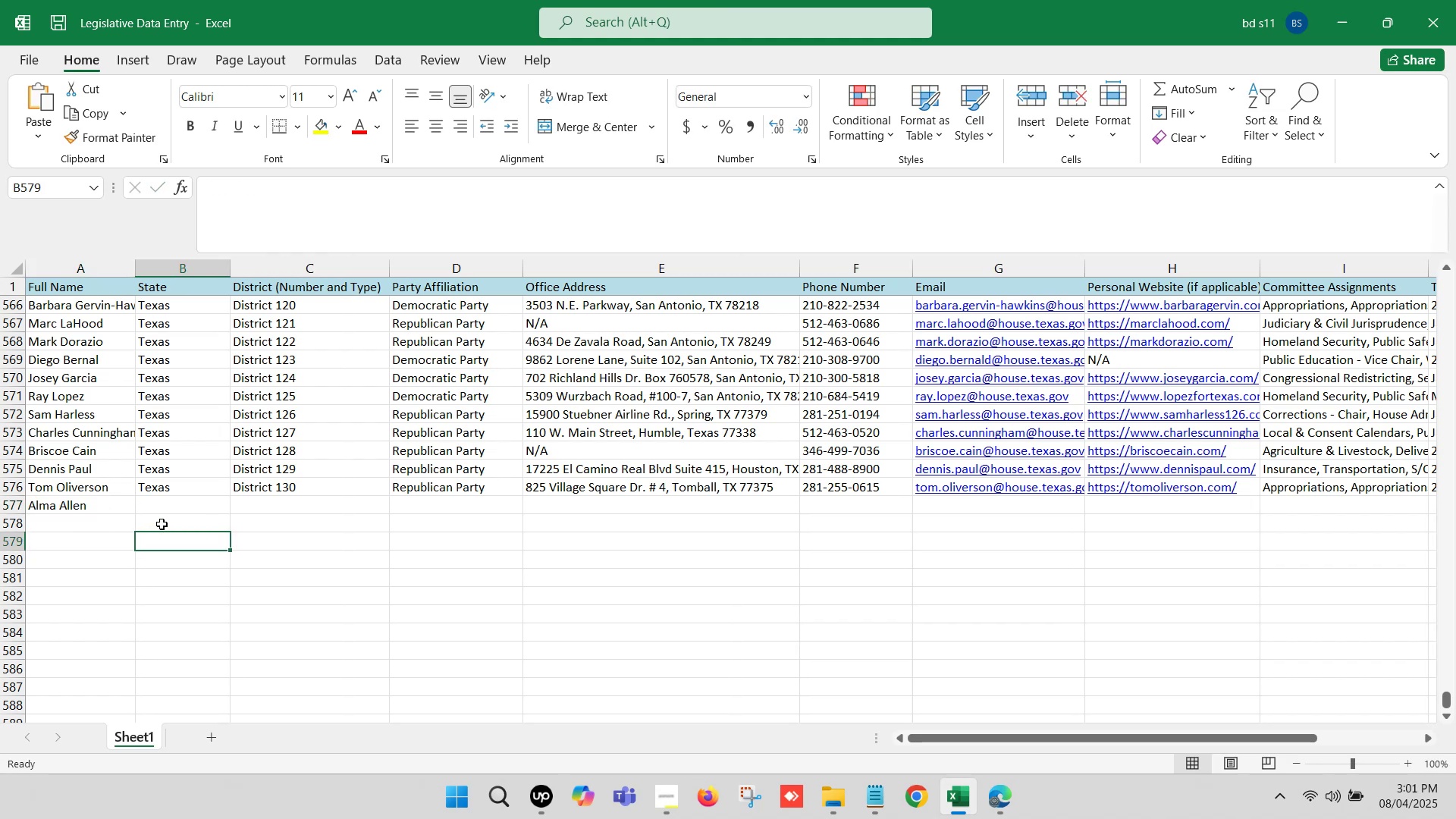 
left_click_drag(start_coordinate=[171, 504], to_coordinate=[322, 500])
 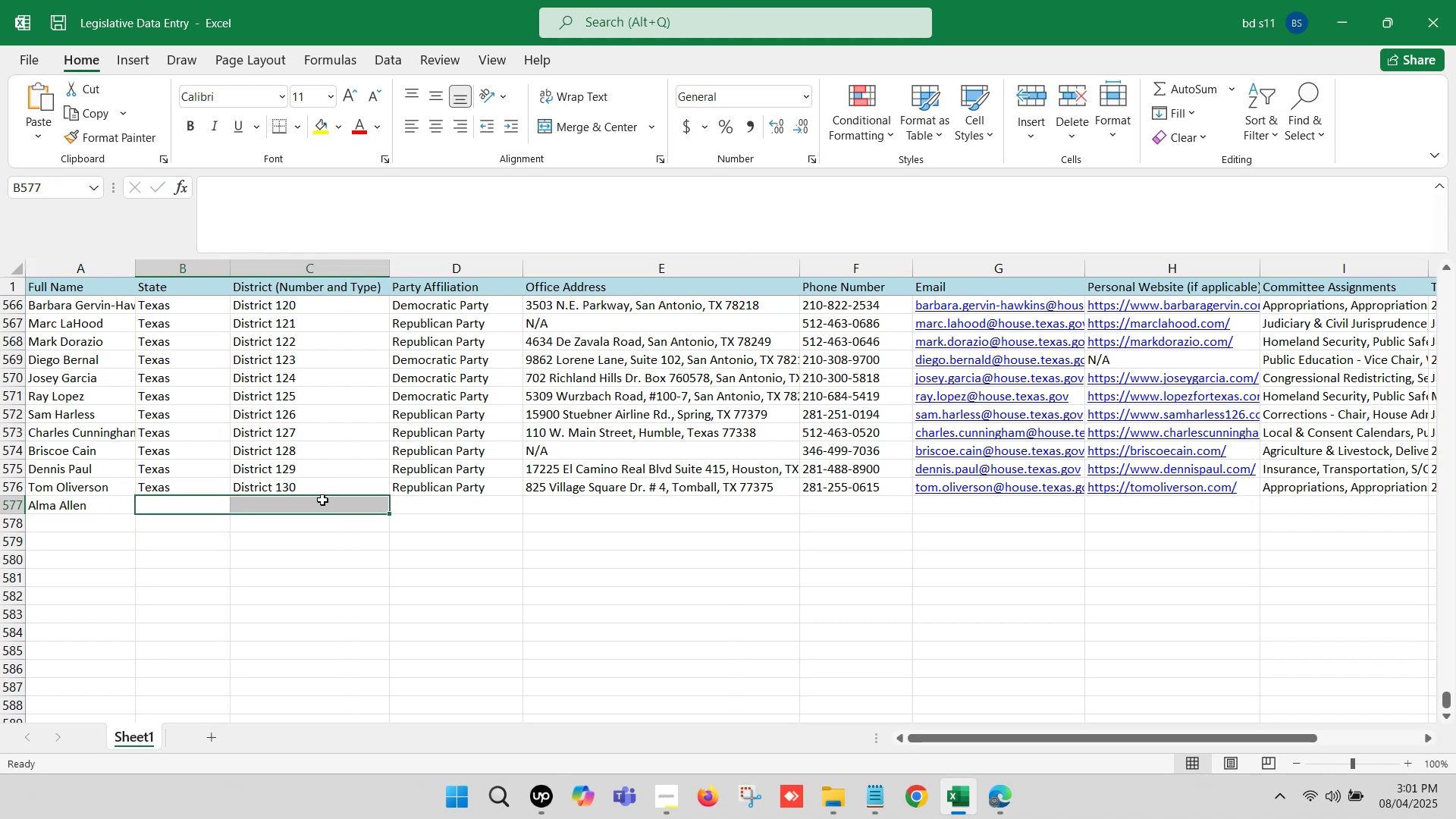 
hold_key(key=ControlLeft, duration=0.64)
 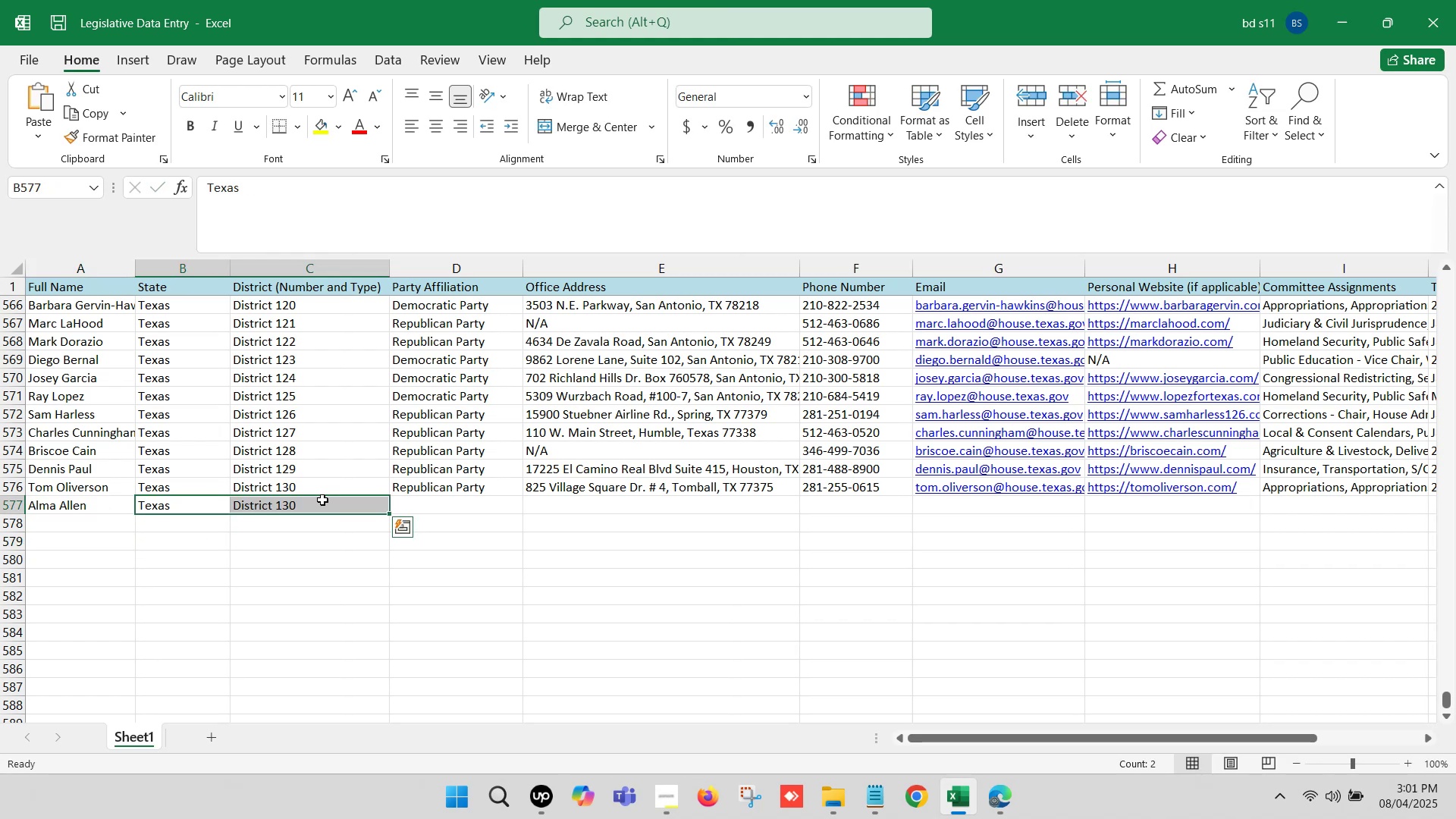 
key(D)
 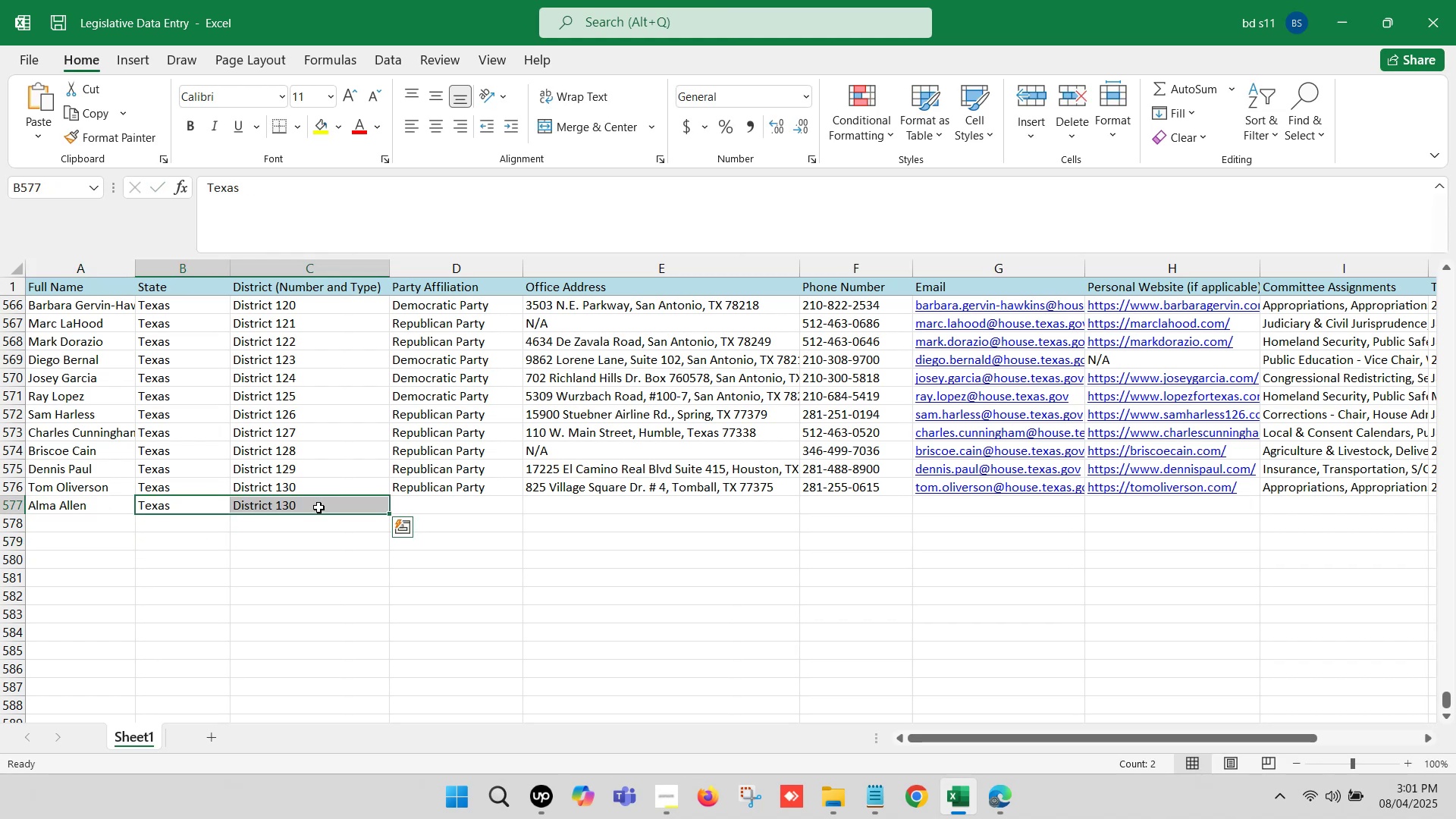 
double_click([317, 507])
 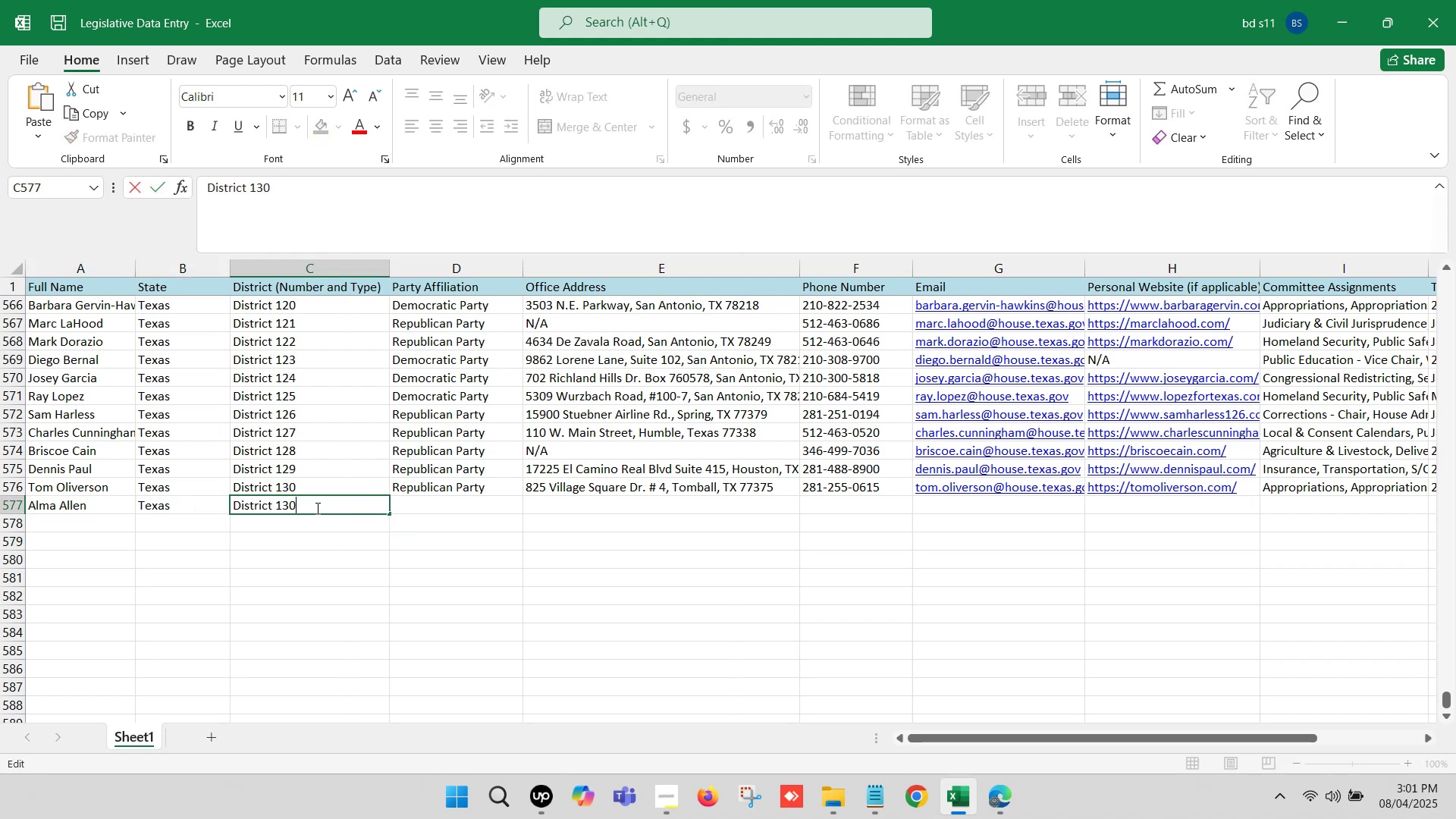 
key(Backspace)
 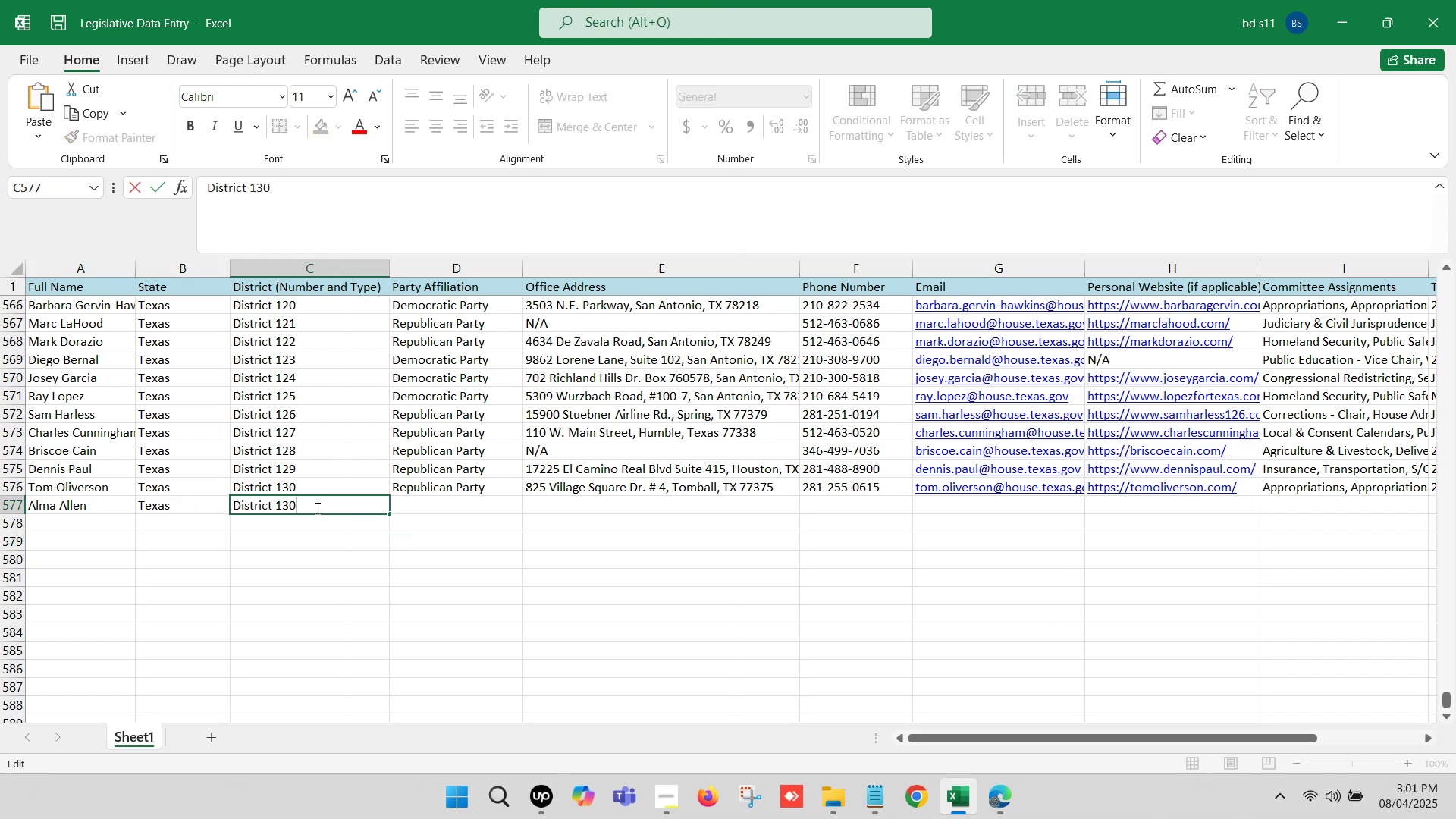 
key(1)
 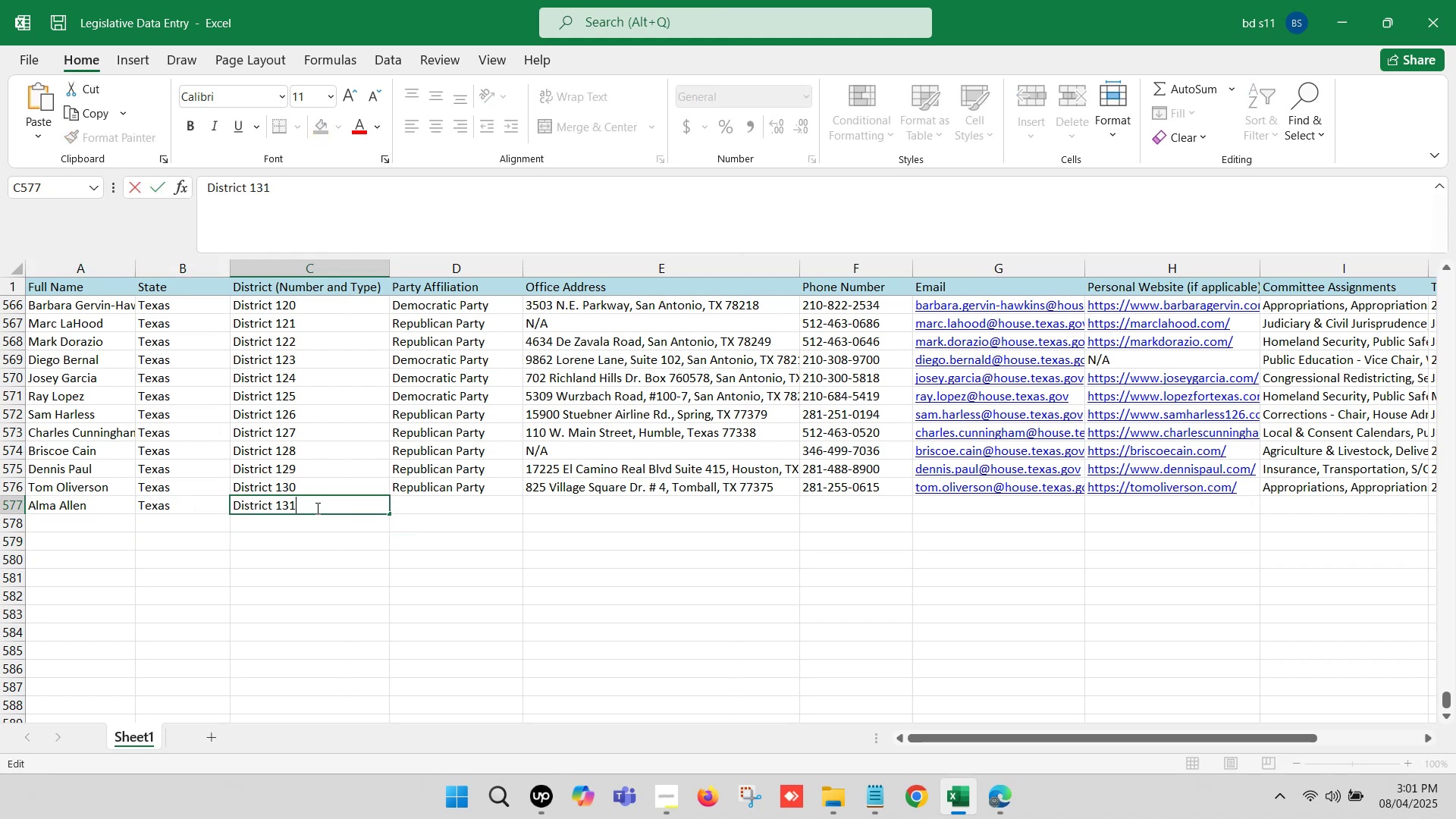 
left_click([492, 530])
 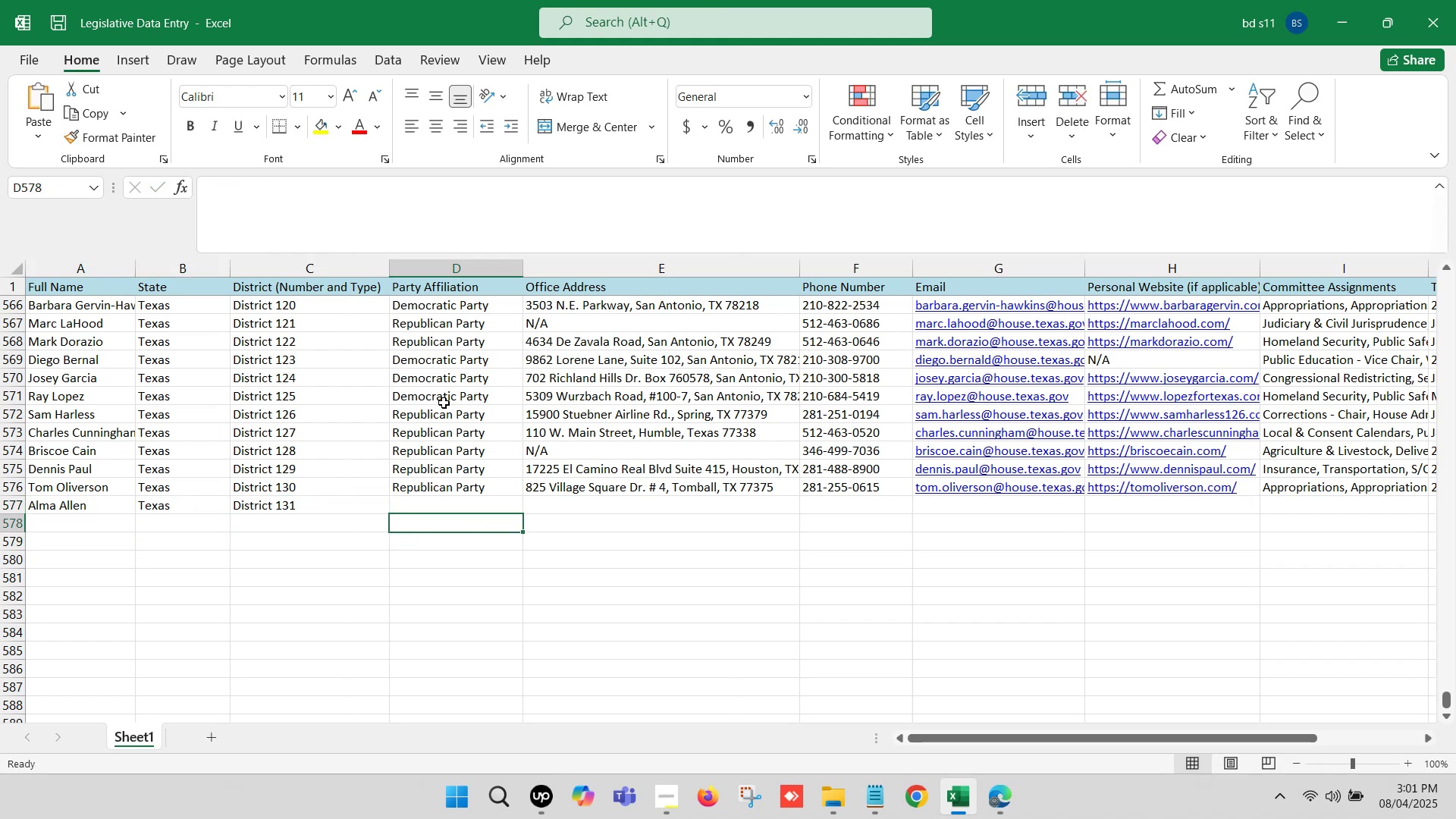 
left_click([442, 394])
 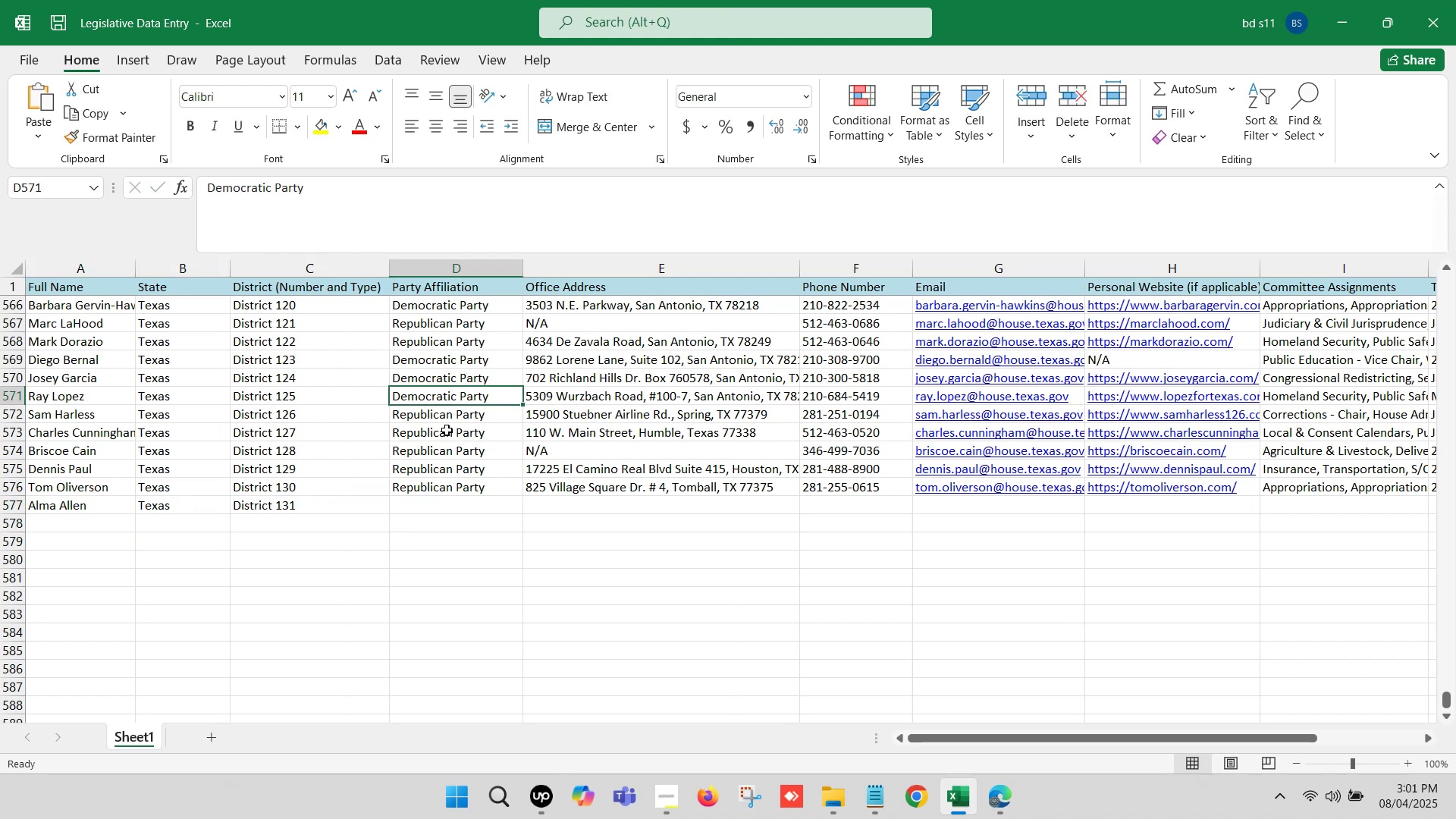 
key(Control+C)
 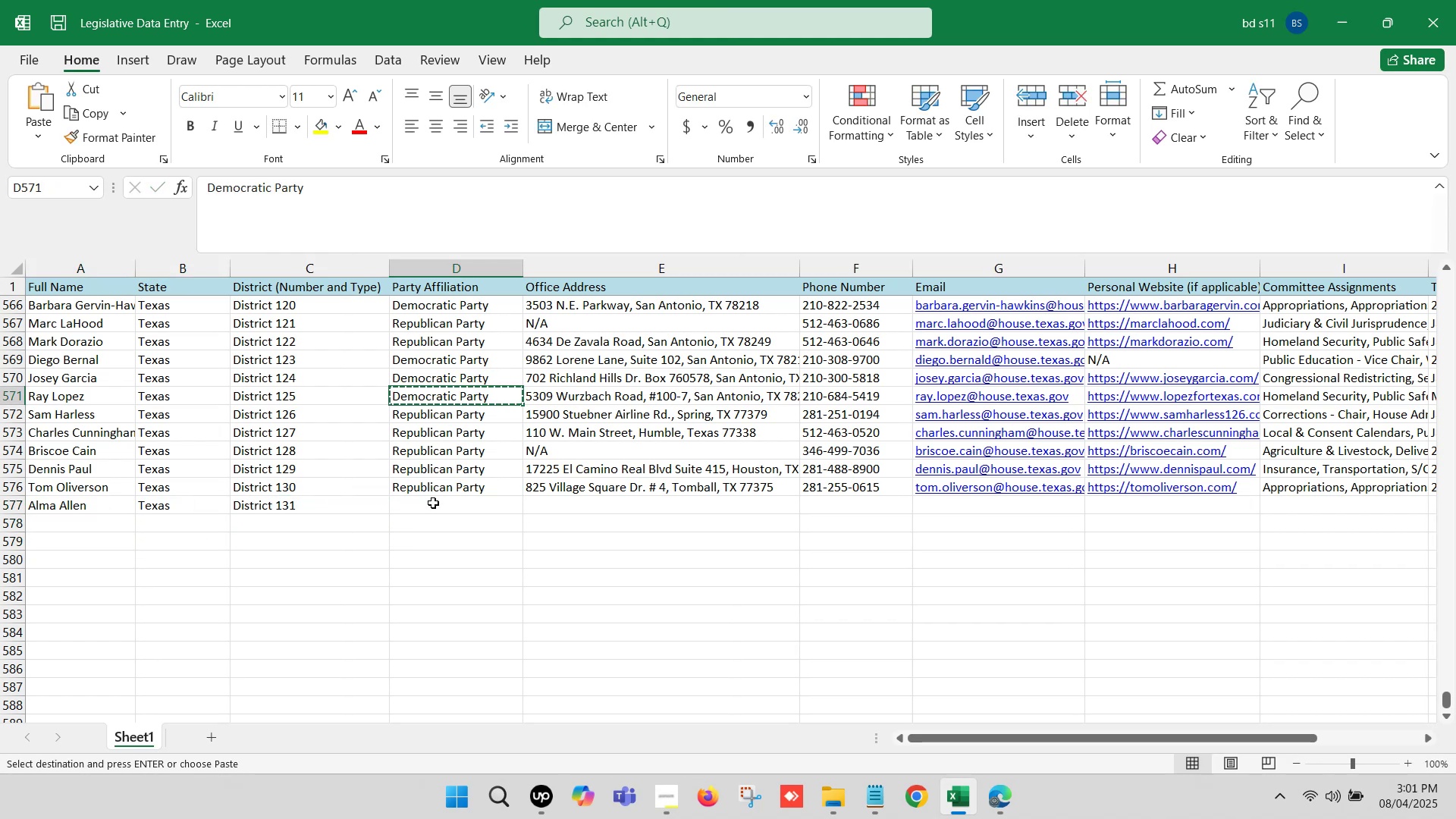 
left_click([433, 503])
 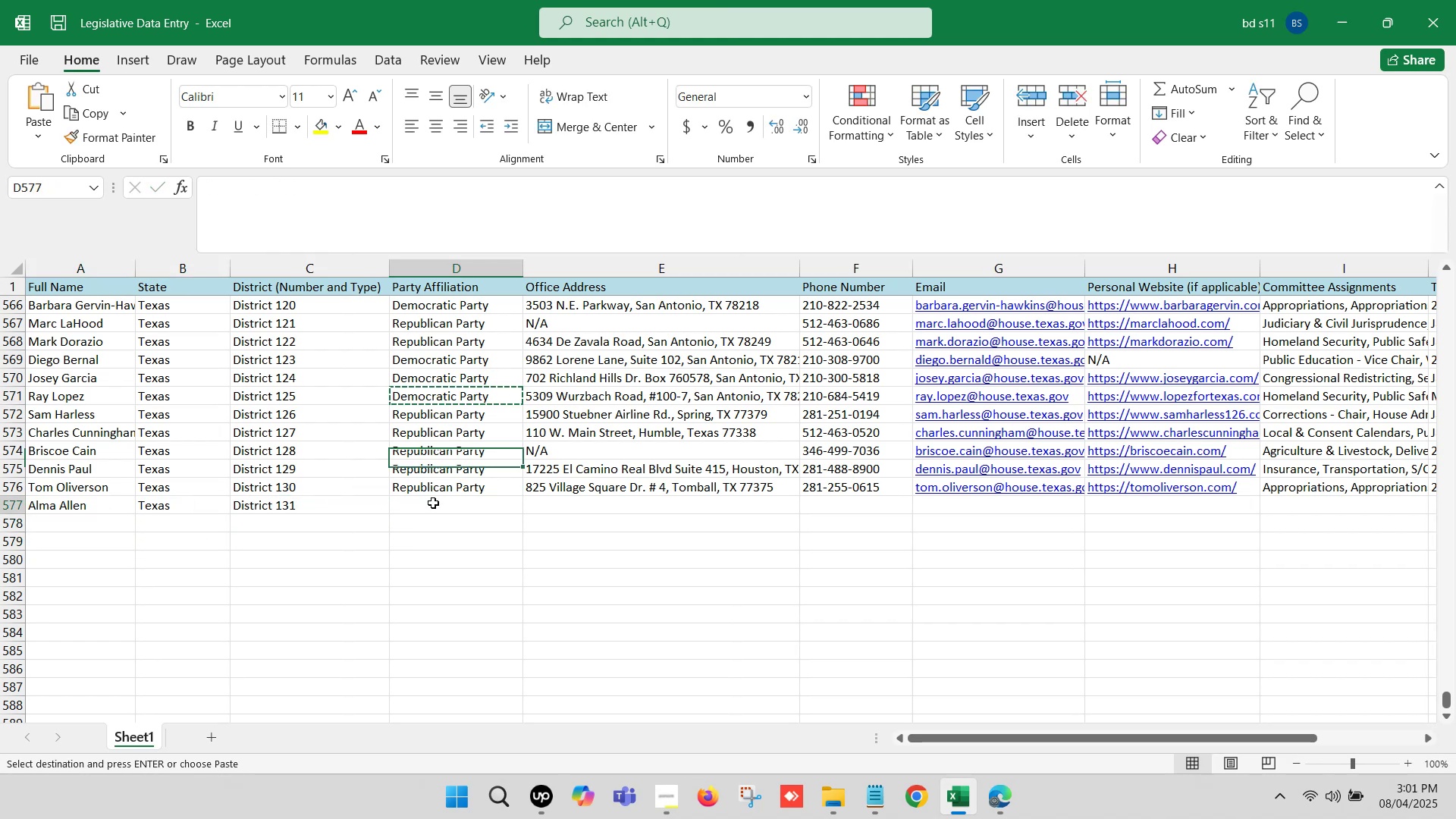 
key(Control+ControlLeft)
 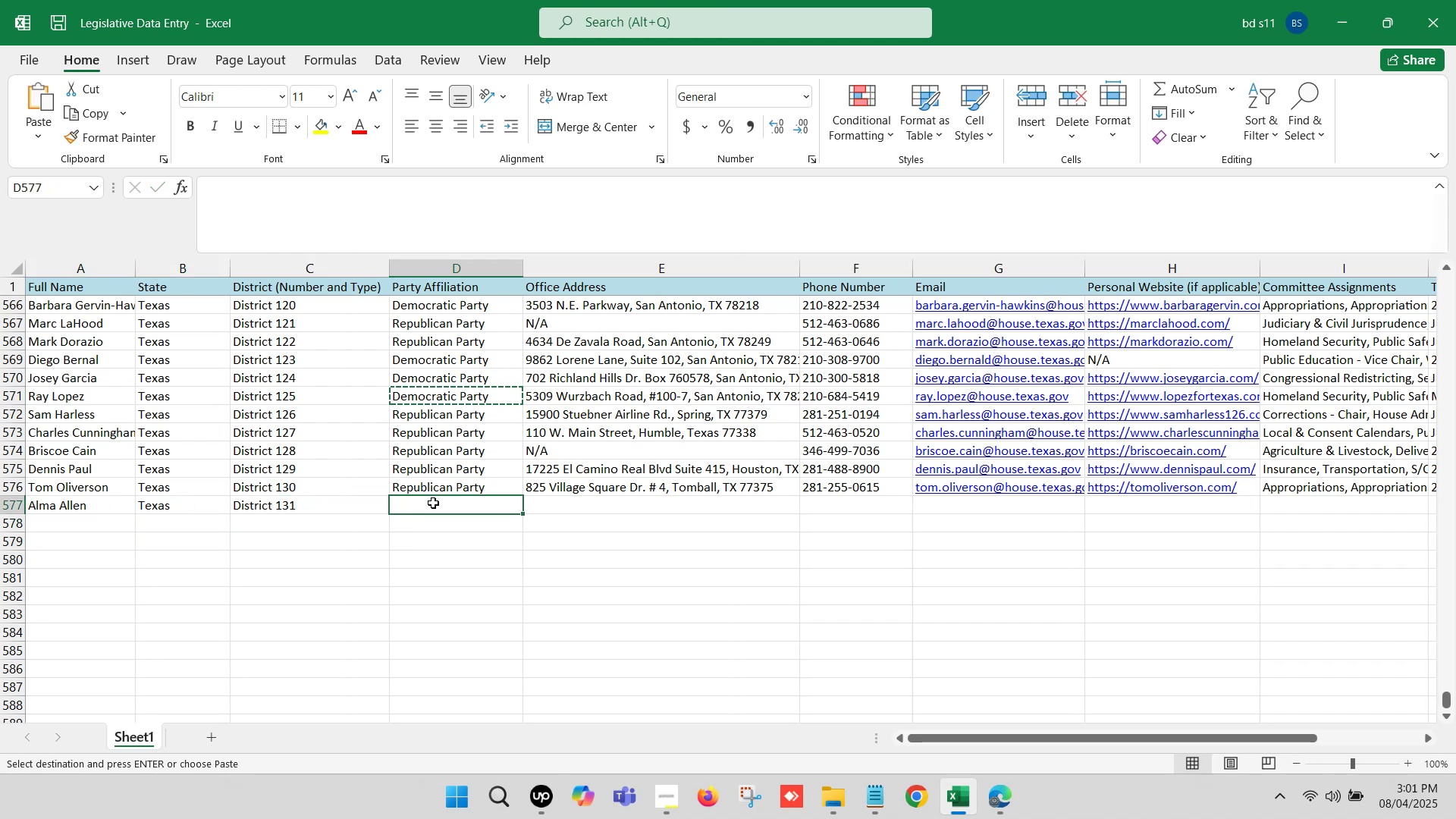 
key(Control+V)
 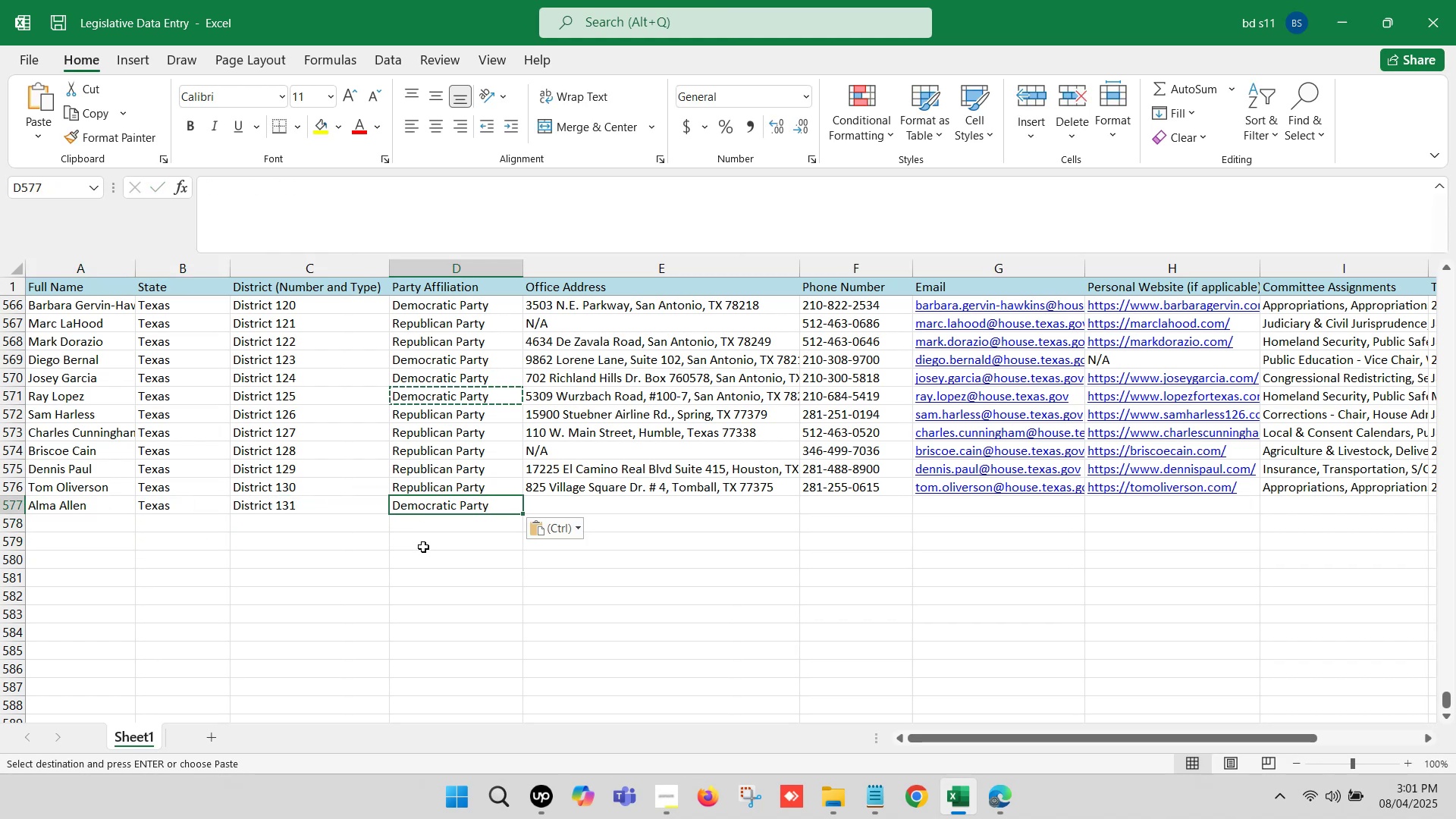 
left_click([423, 547])
 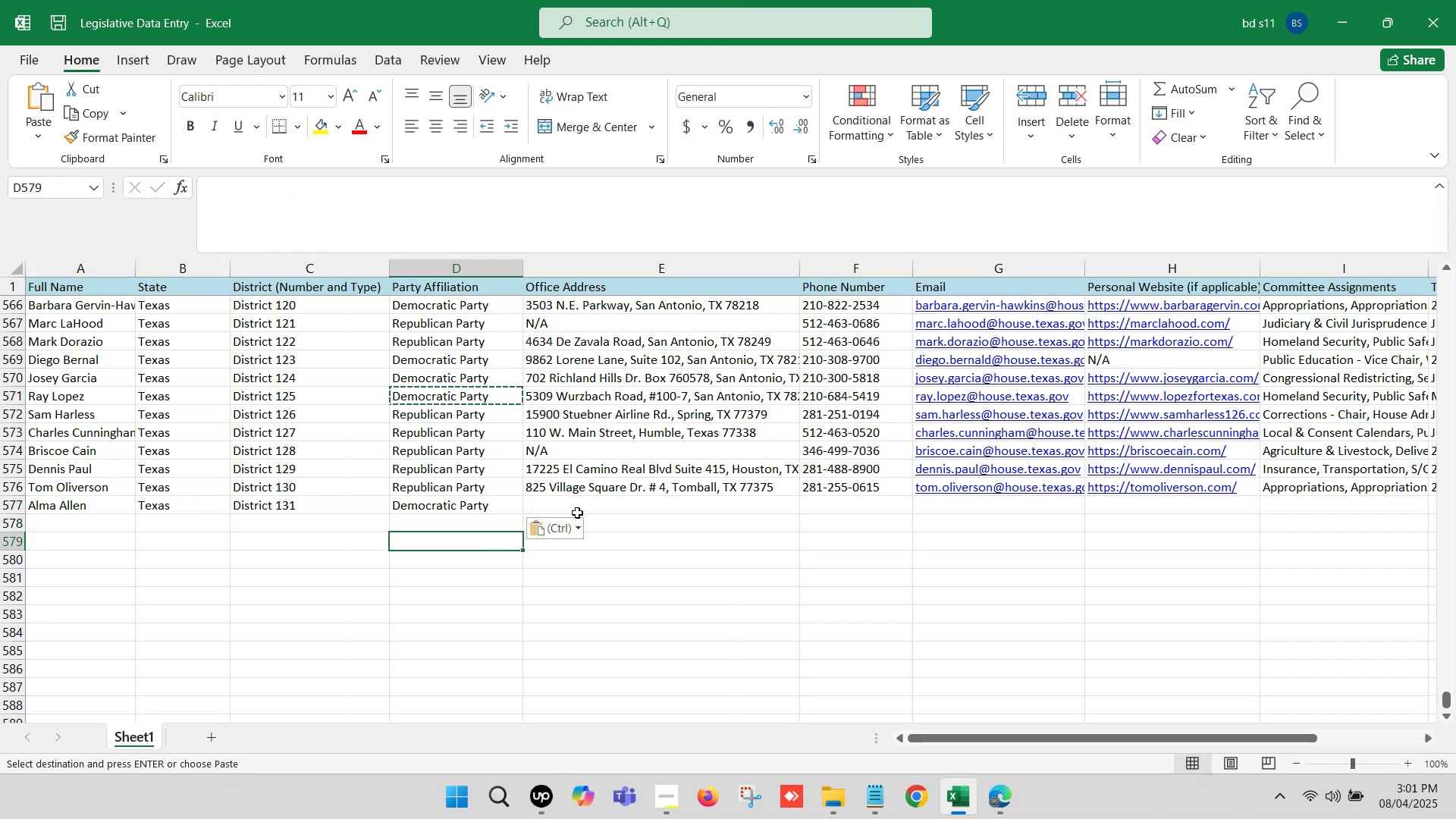 
left_click([582, 503])
 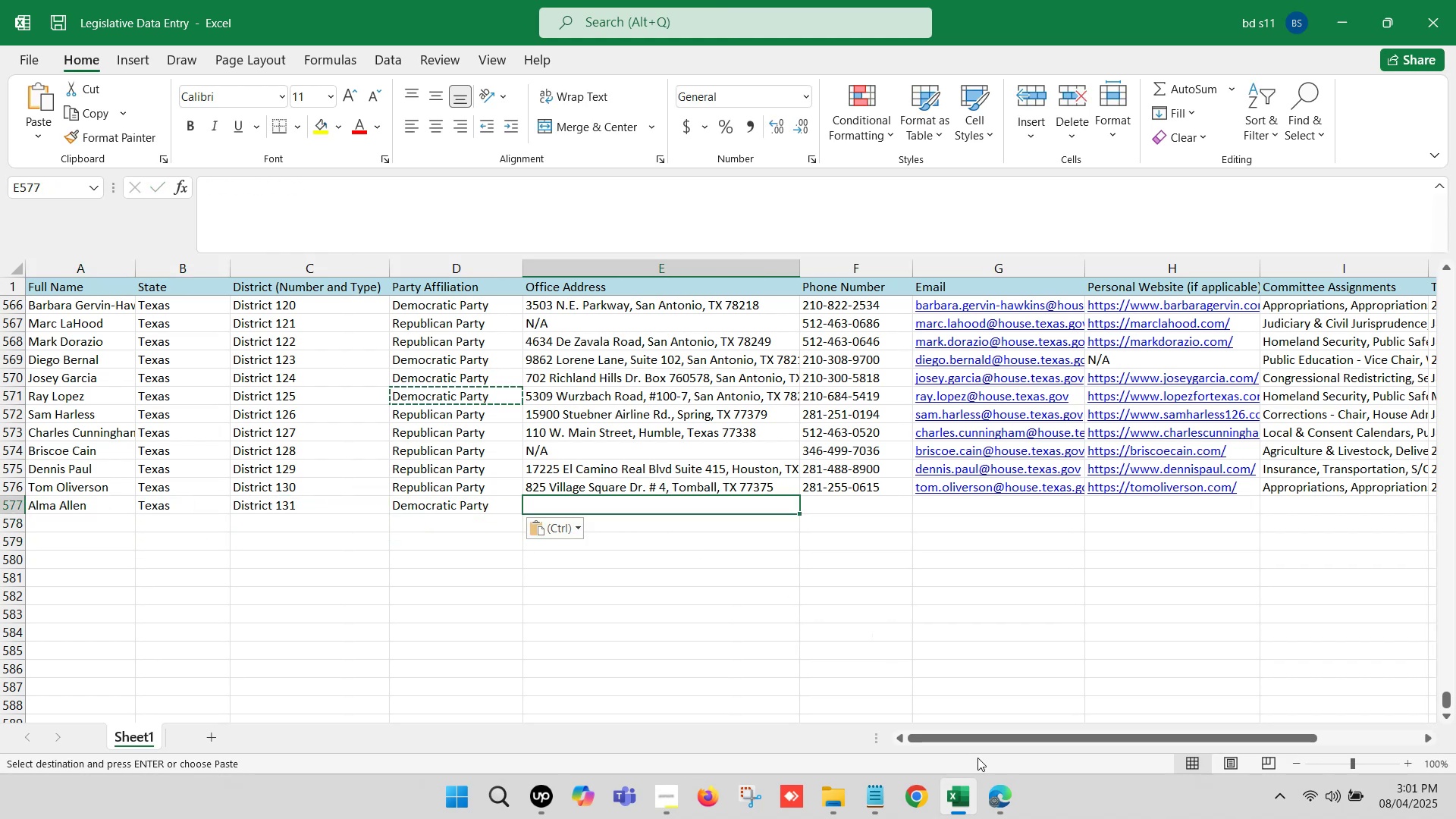 
left_click([991, 783])
 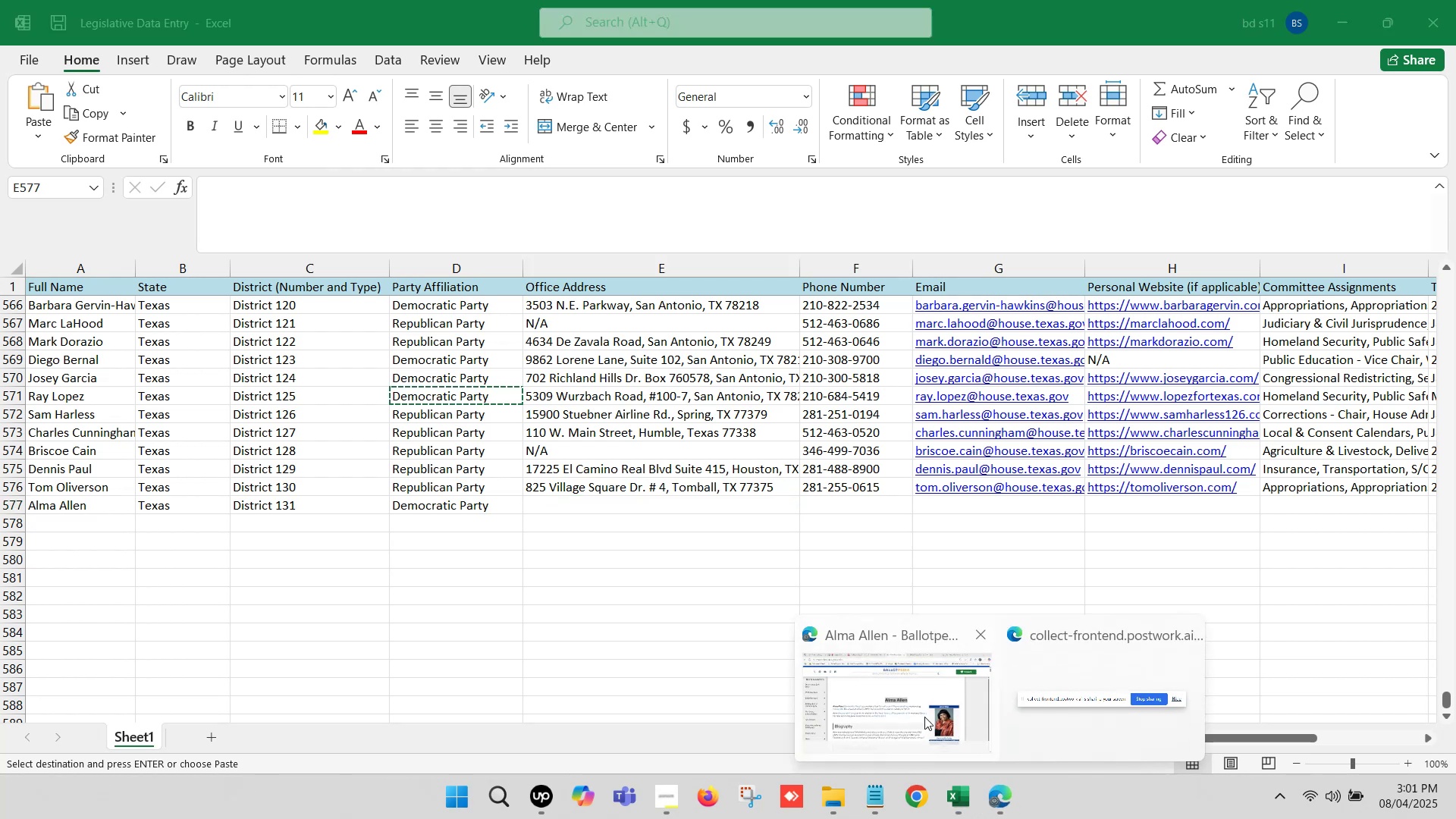 
left_click([908, 698])
 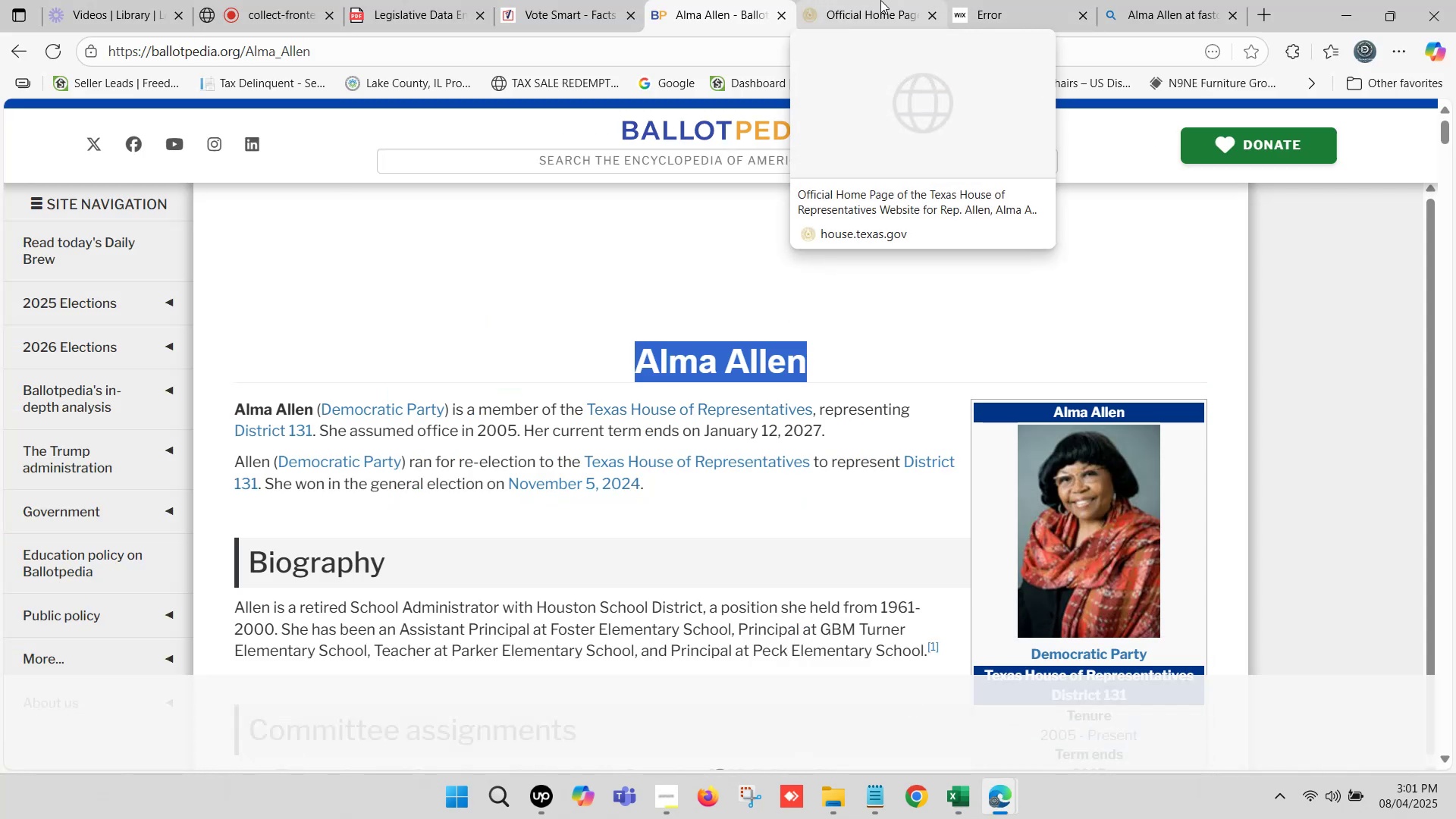 
wait(6.49)
 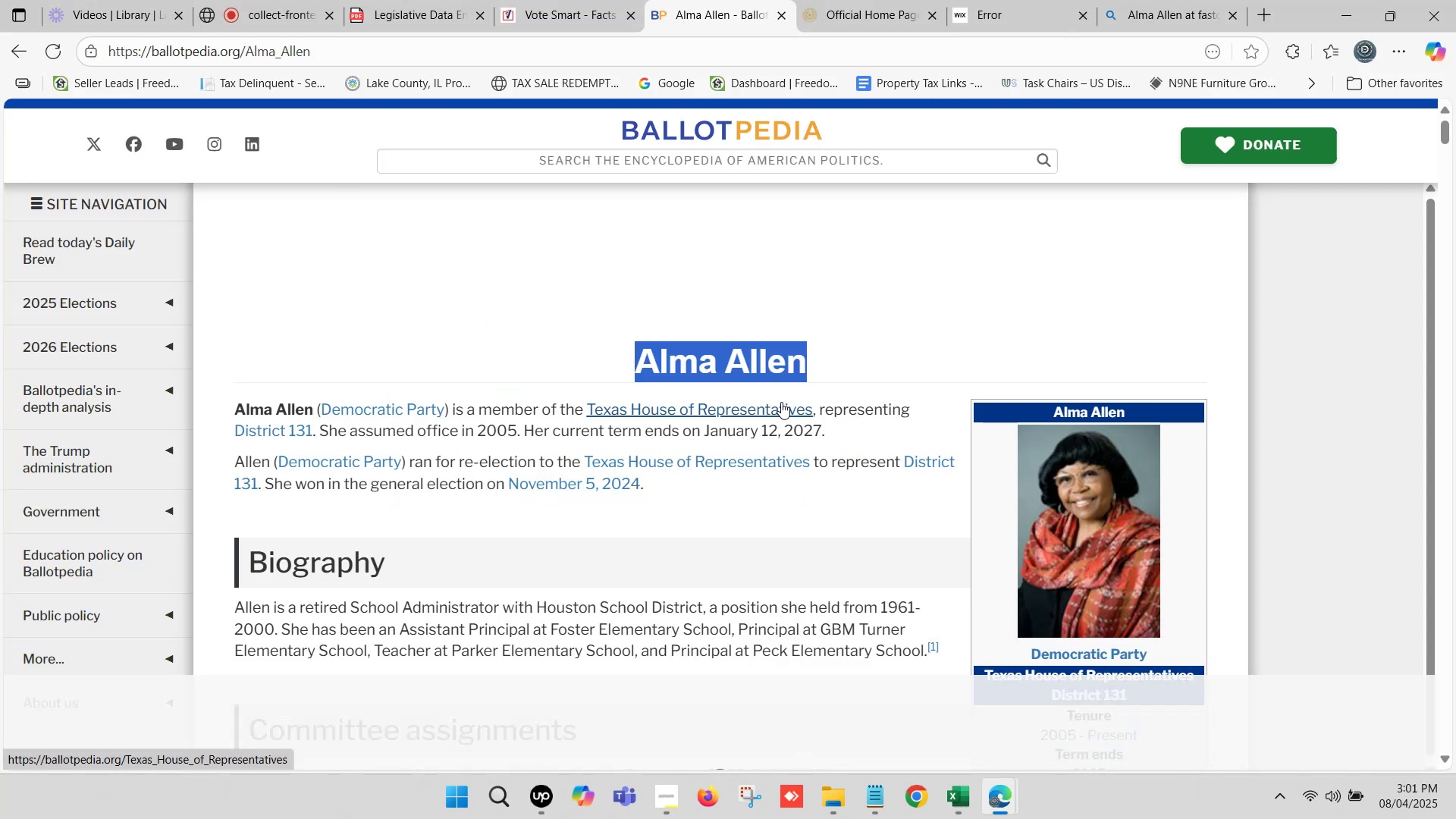 
left_click([880, 0])
 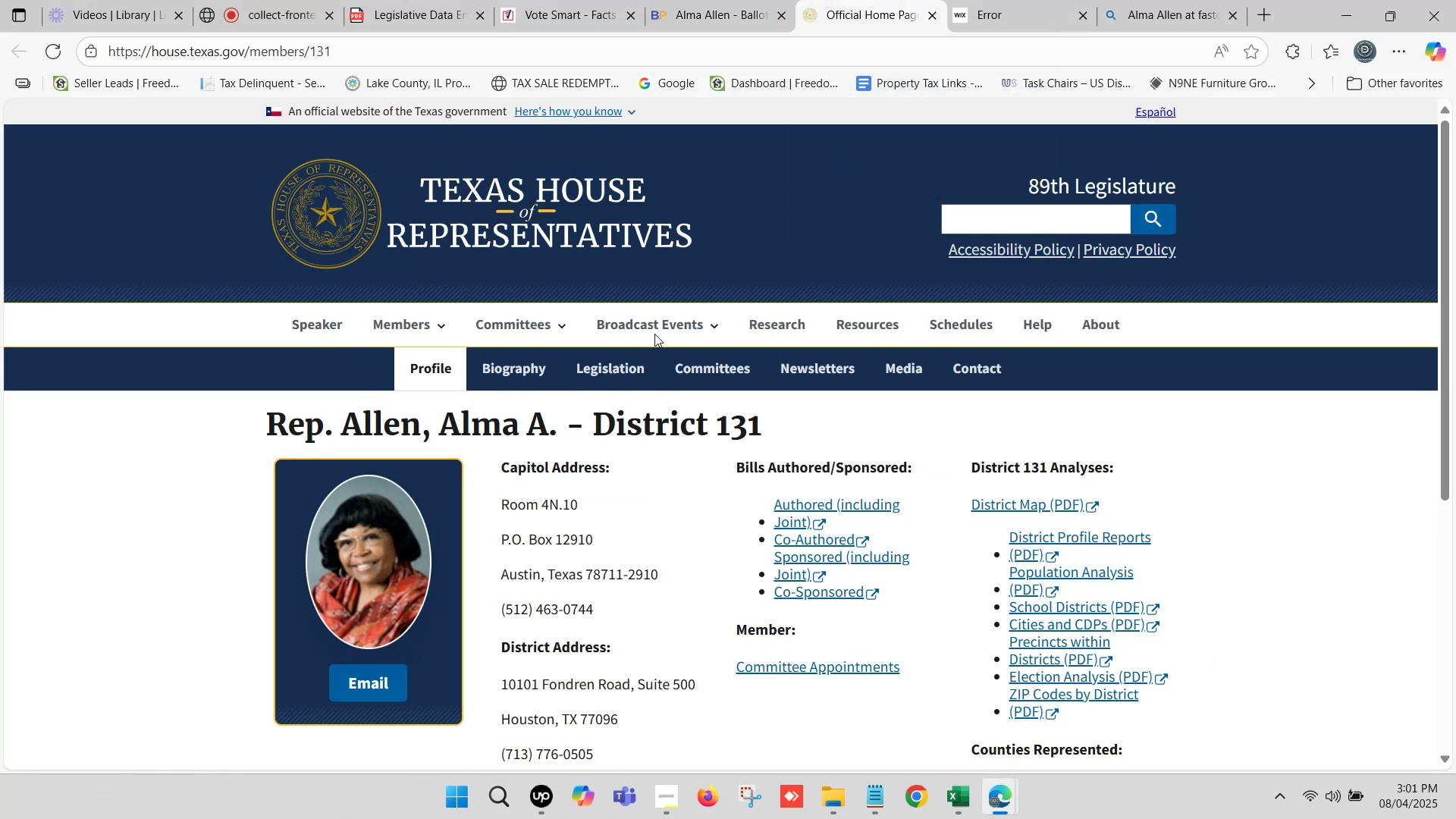 
scroll: coordinate [634, 399], scroll_direction: down, amount: 3.0
 